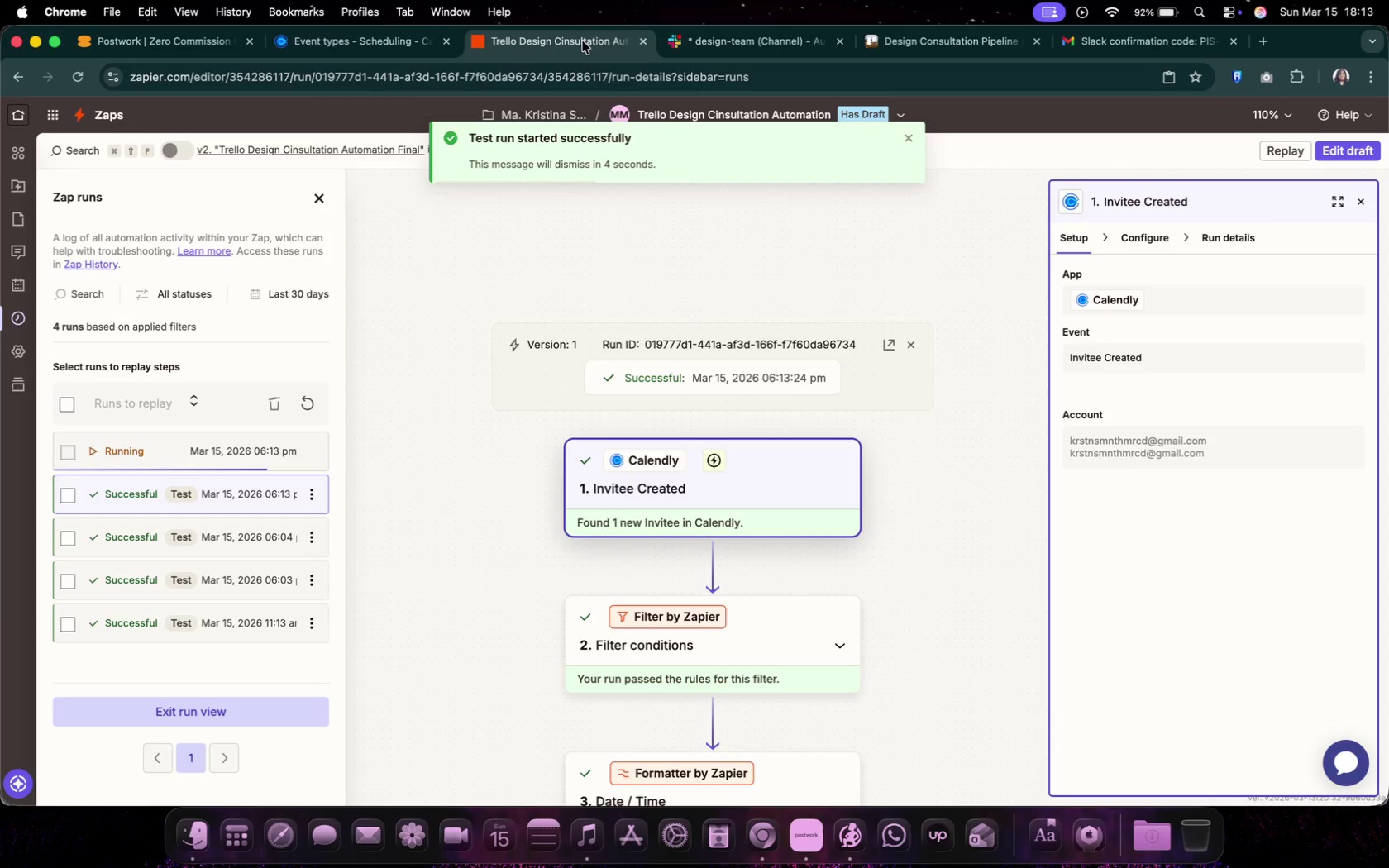 
double_click([709, 45])
 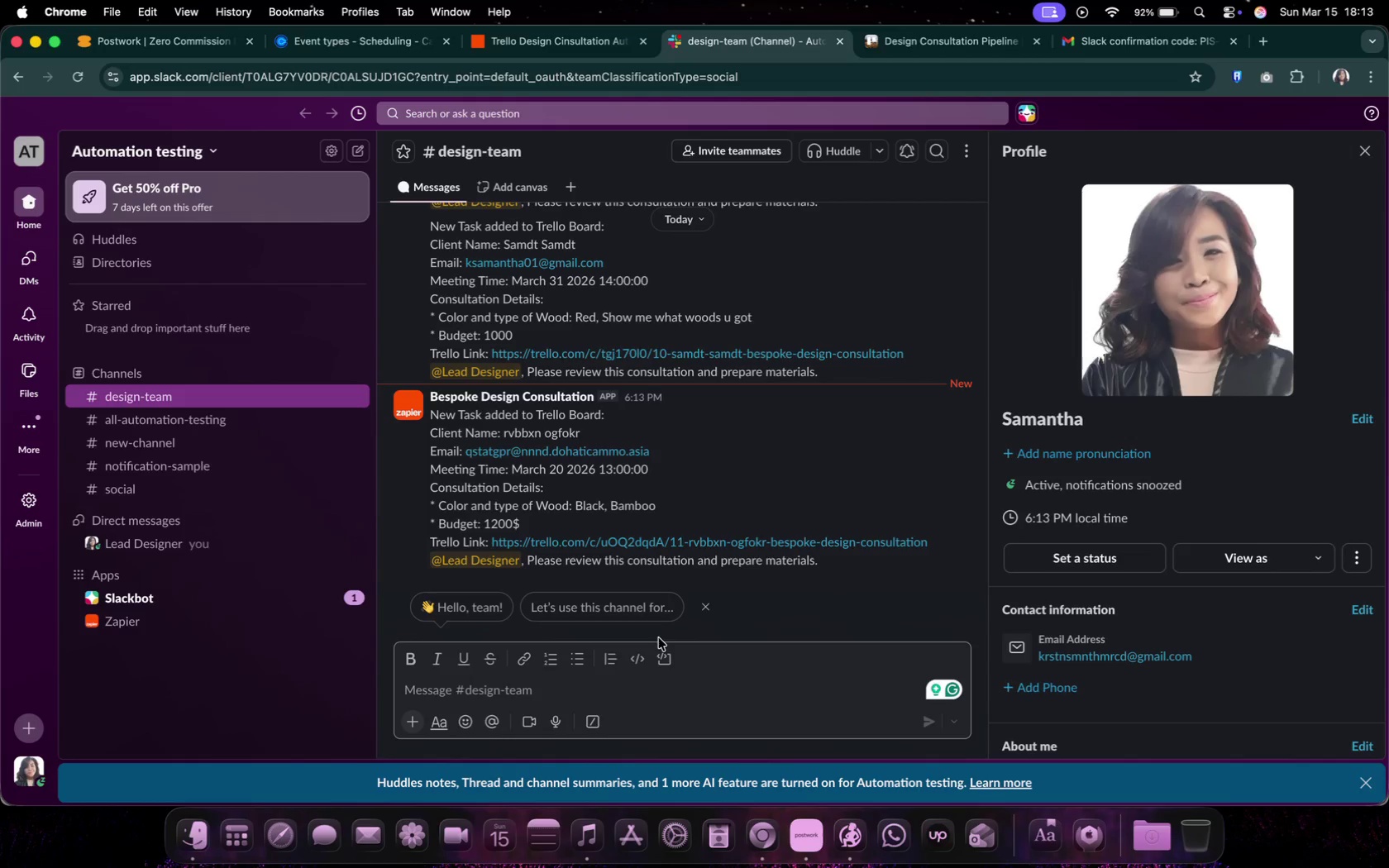 
wait(12.75)
 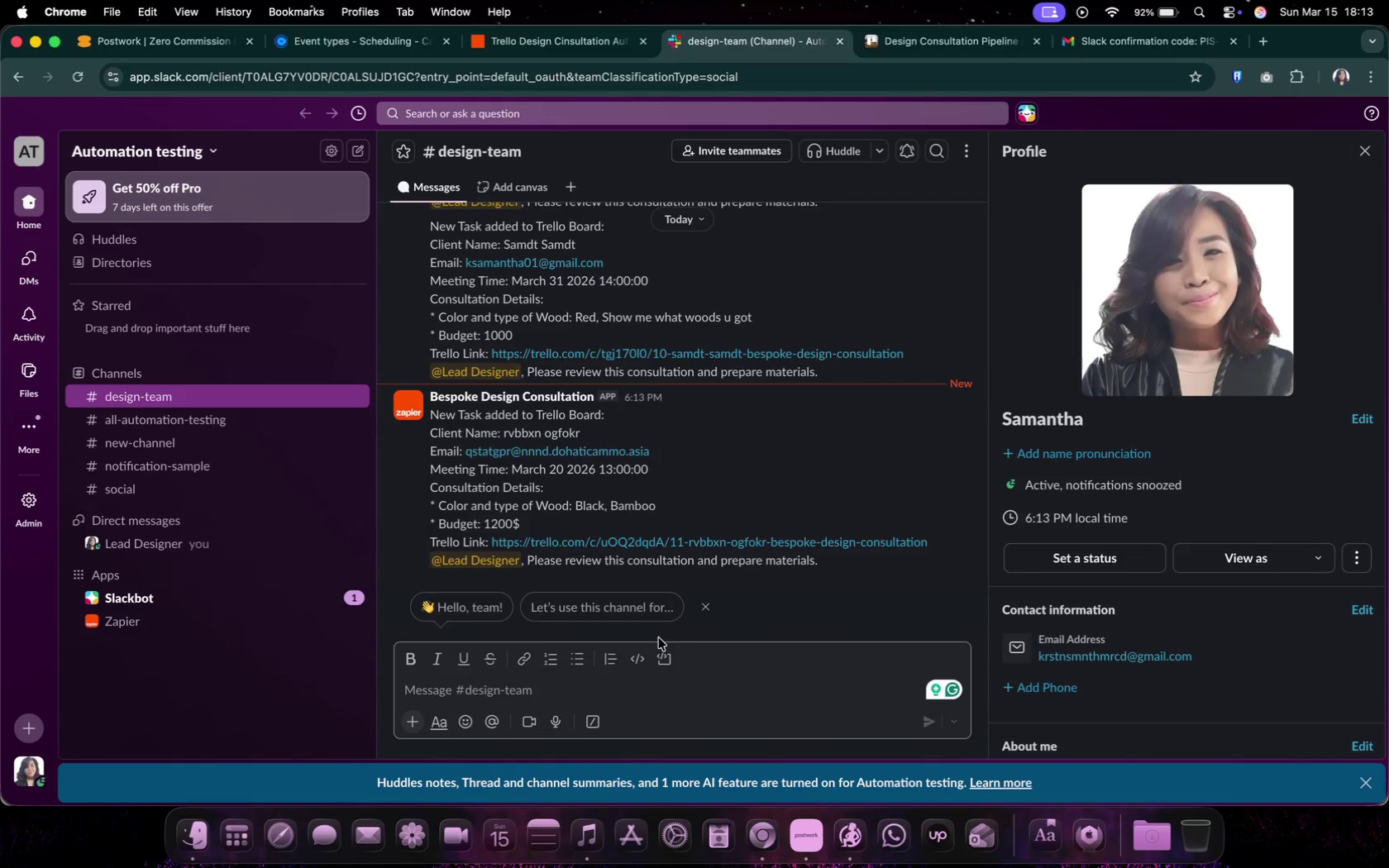 
left_click([896, 52])
 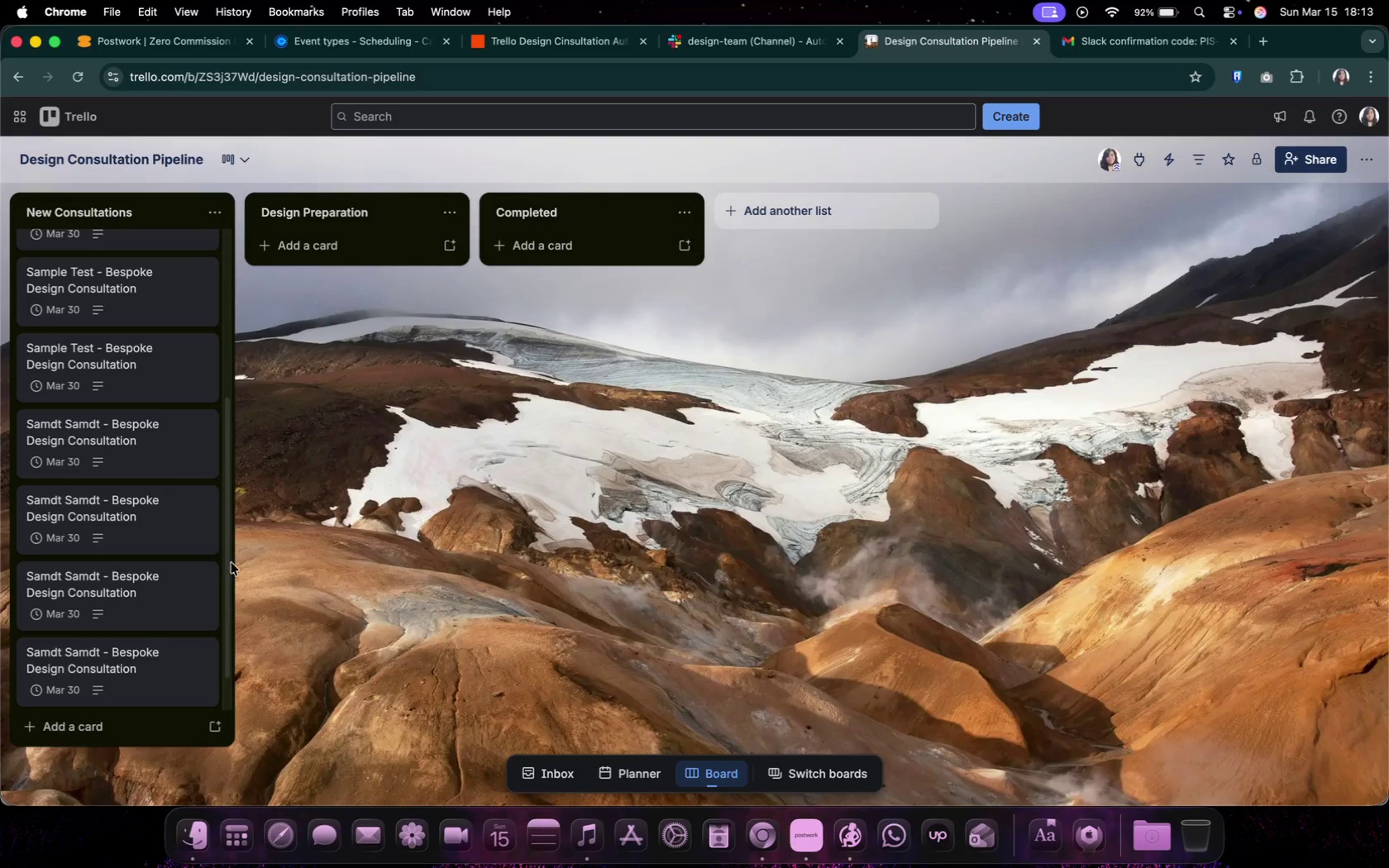 
scroll: coordinate [85, 613], scroll_direction: down, amount: 12.0
 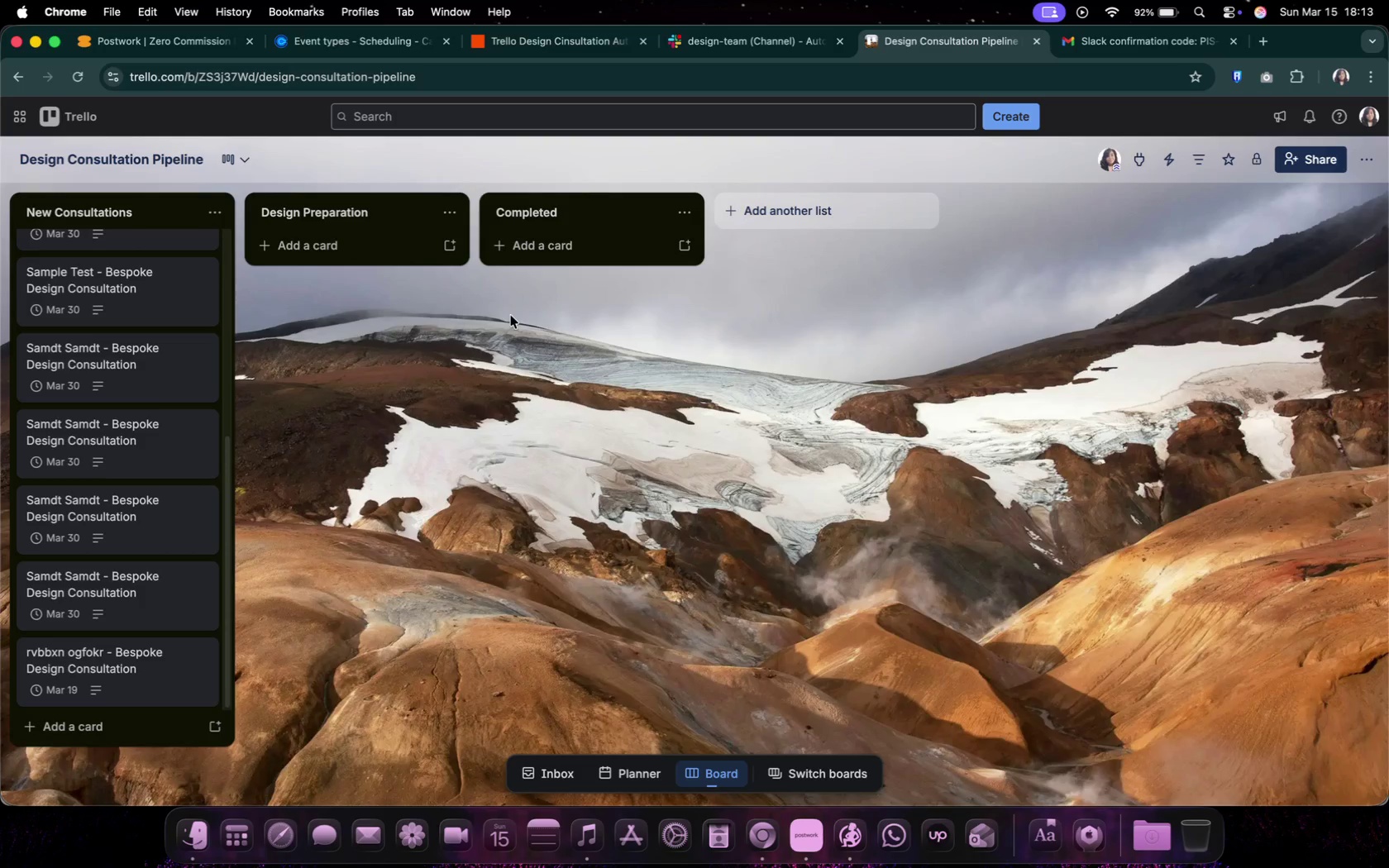 
wait(5.21)
 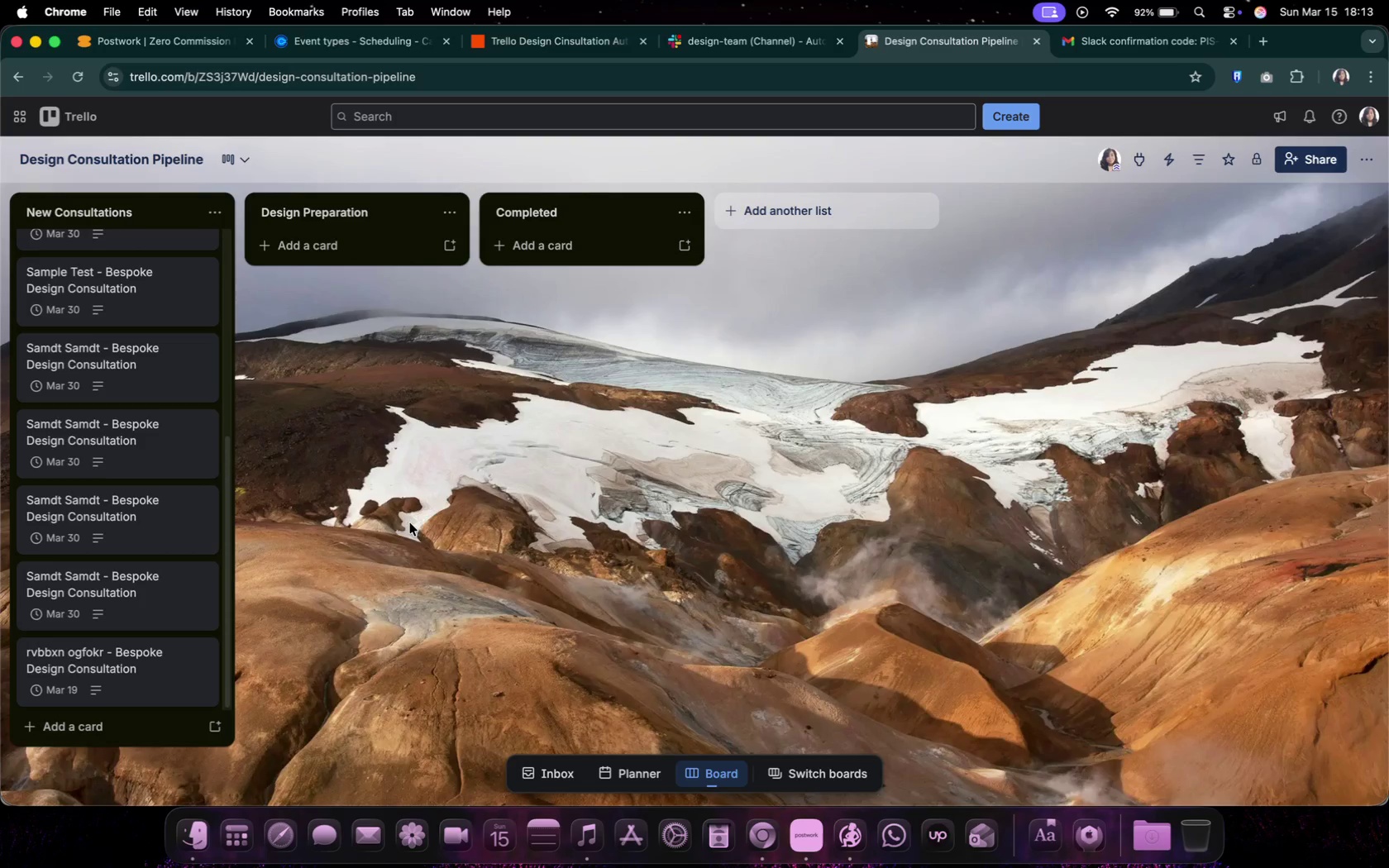 
left_click([702, 50])
 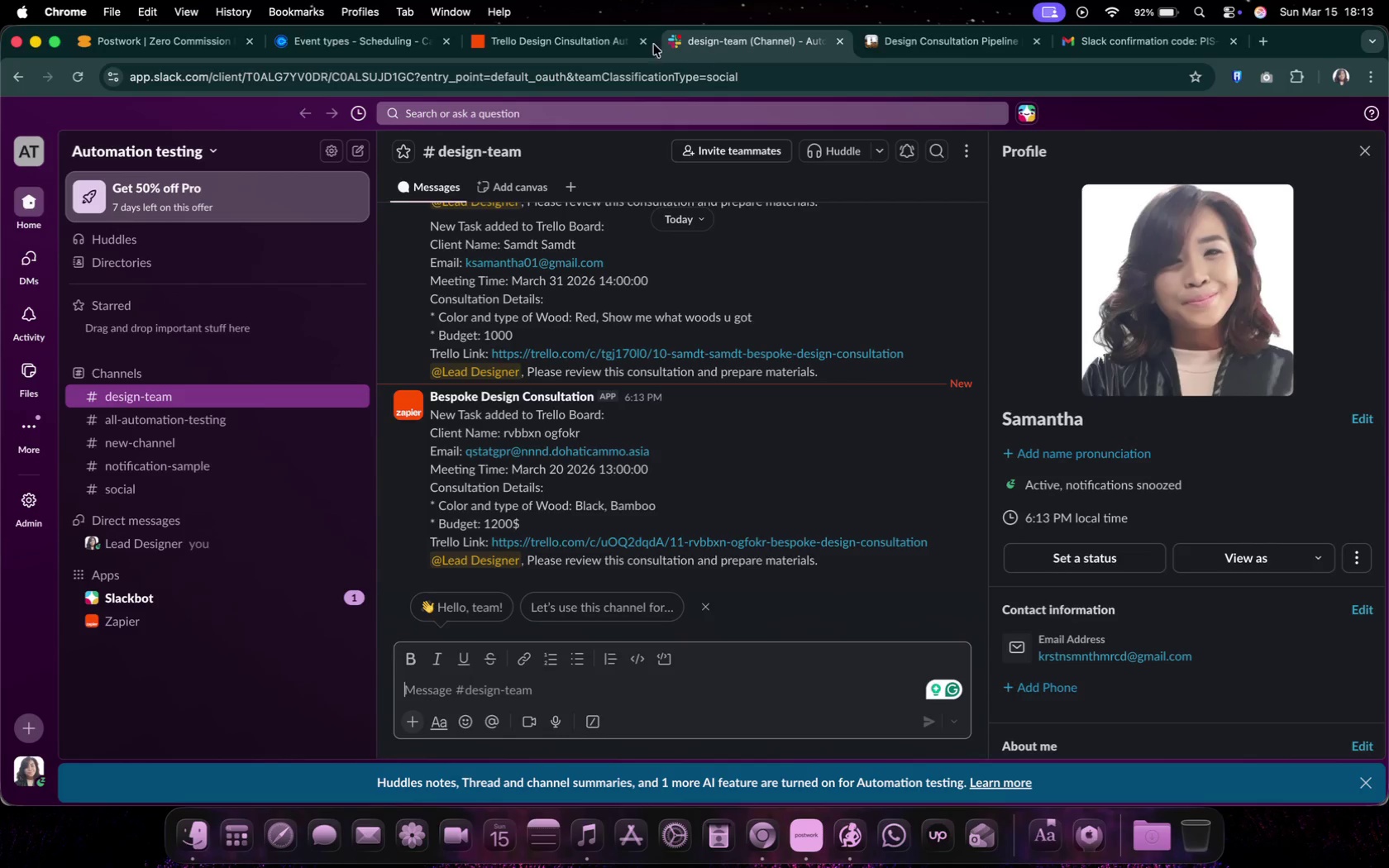 
left_click([592, 41])
 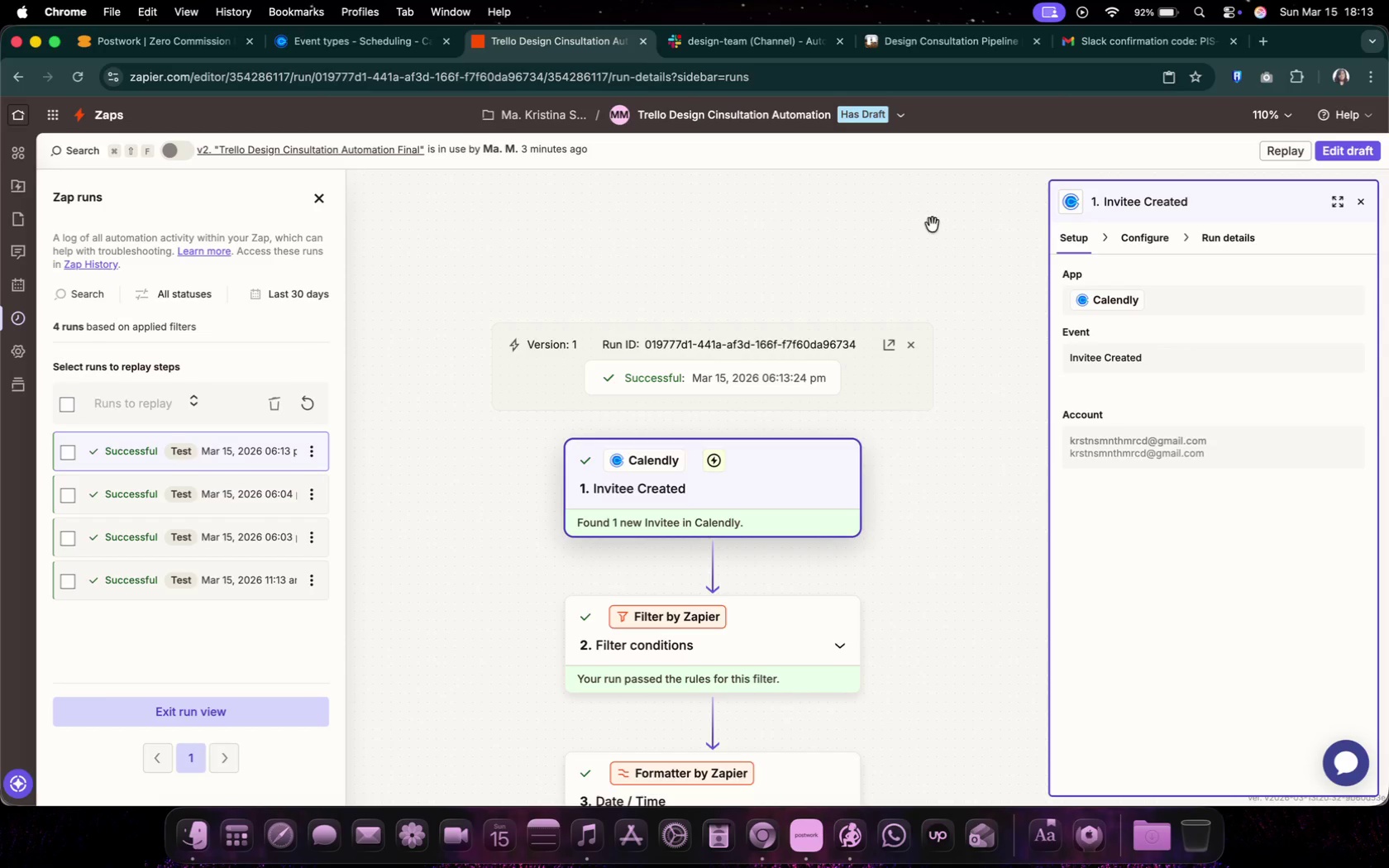 
left_click([1172, 243])
 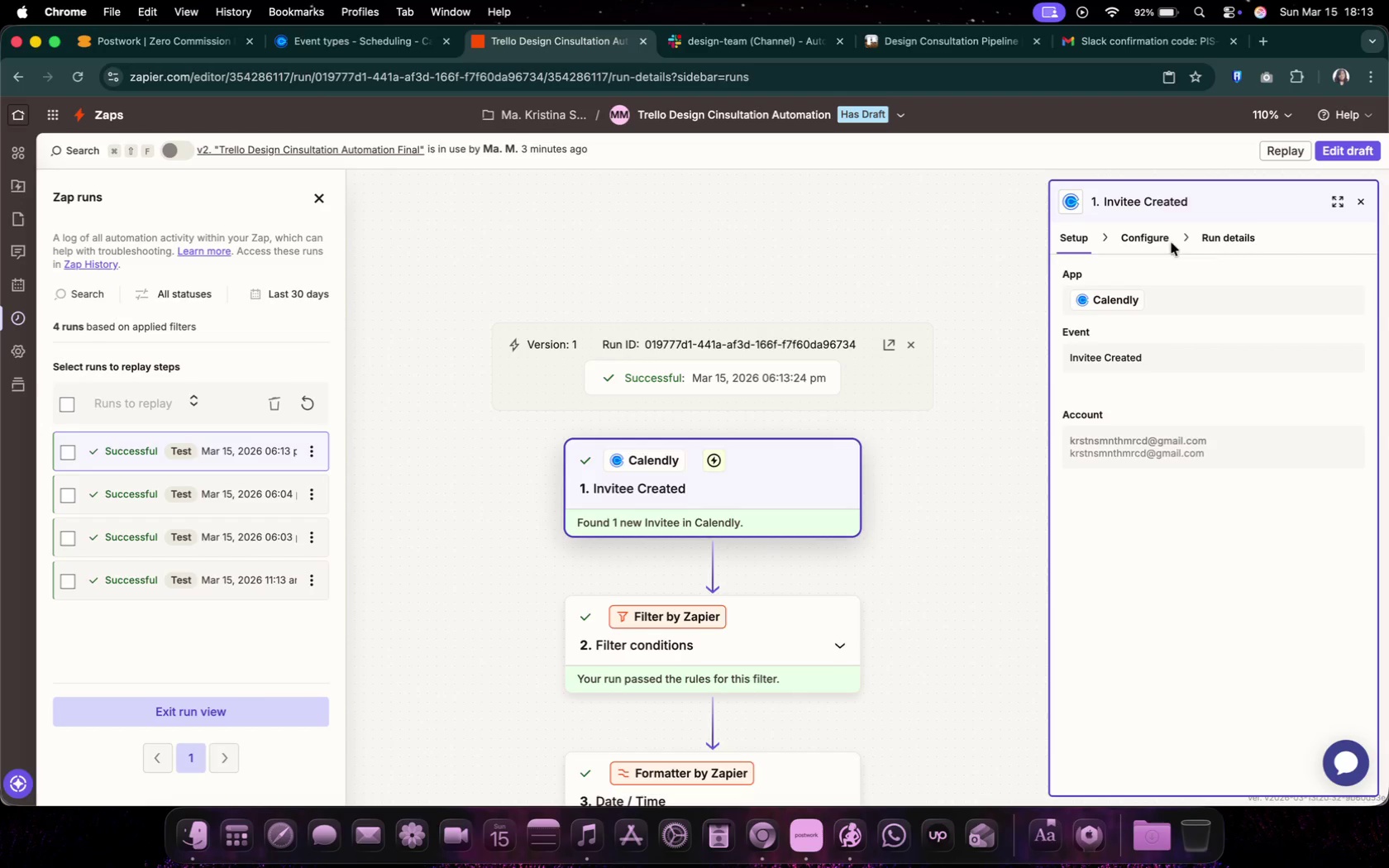 
left_click([1149, 242])
 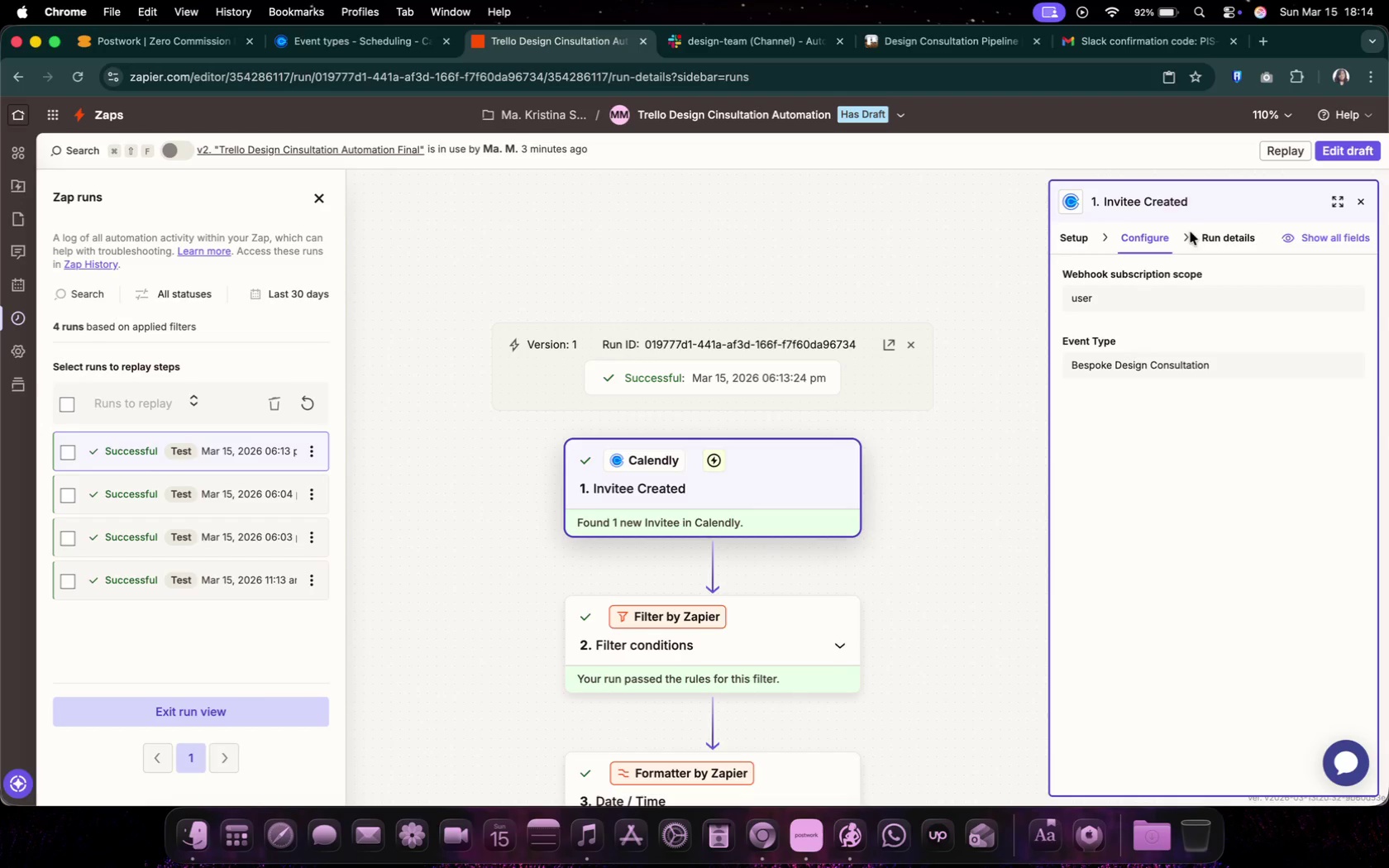 
double_click([1234, 245])
 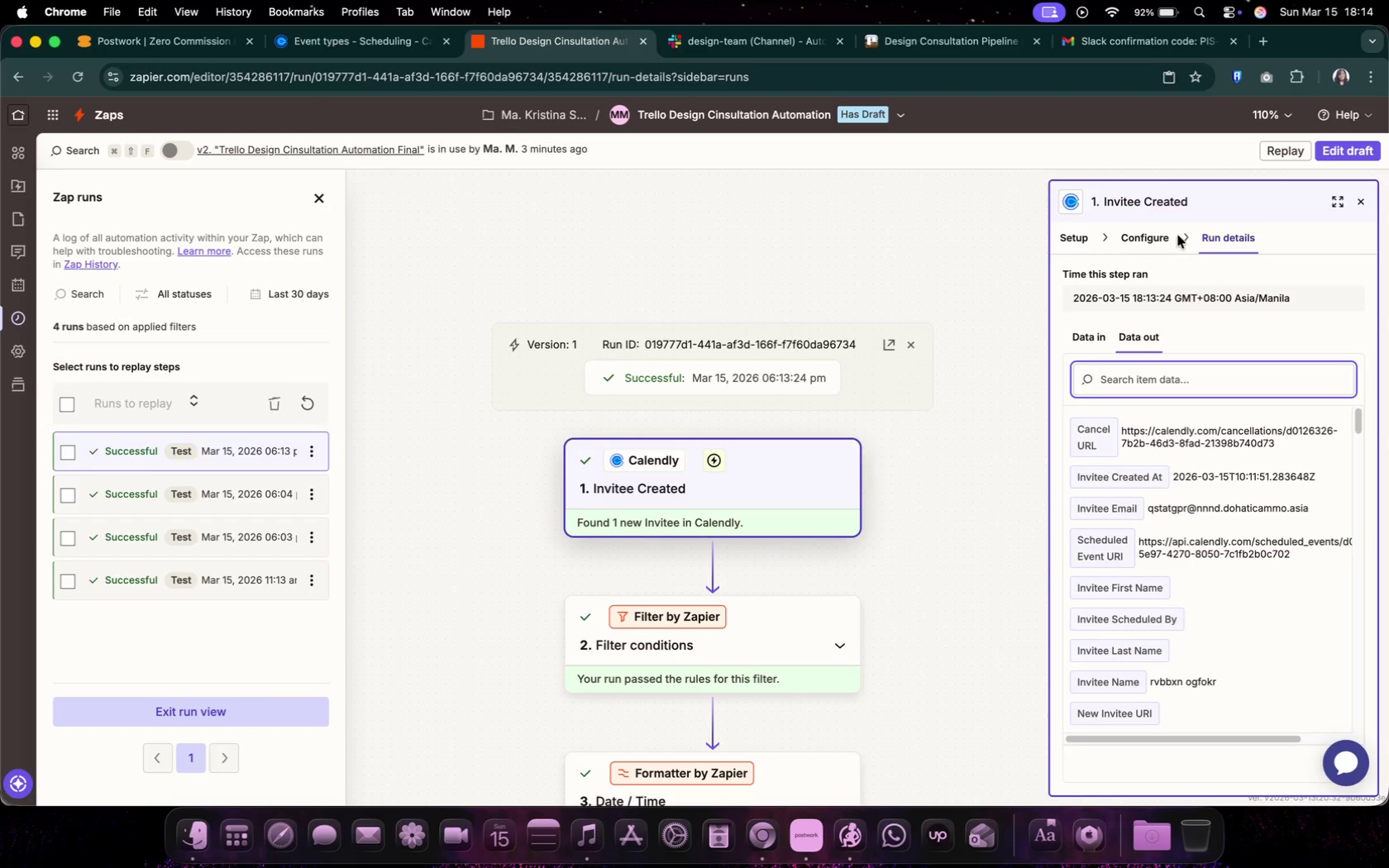 
left_click([1178, 236])
 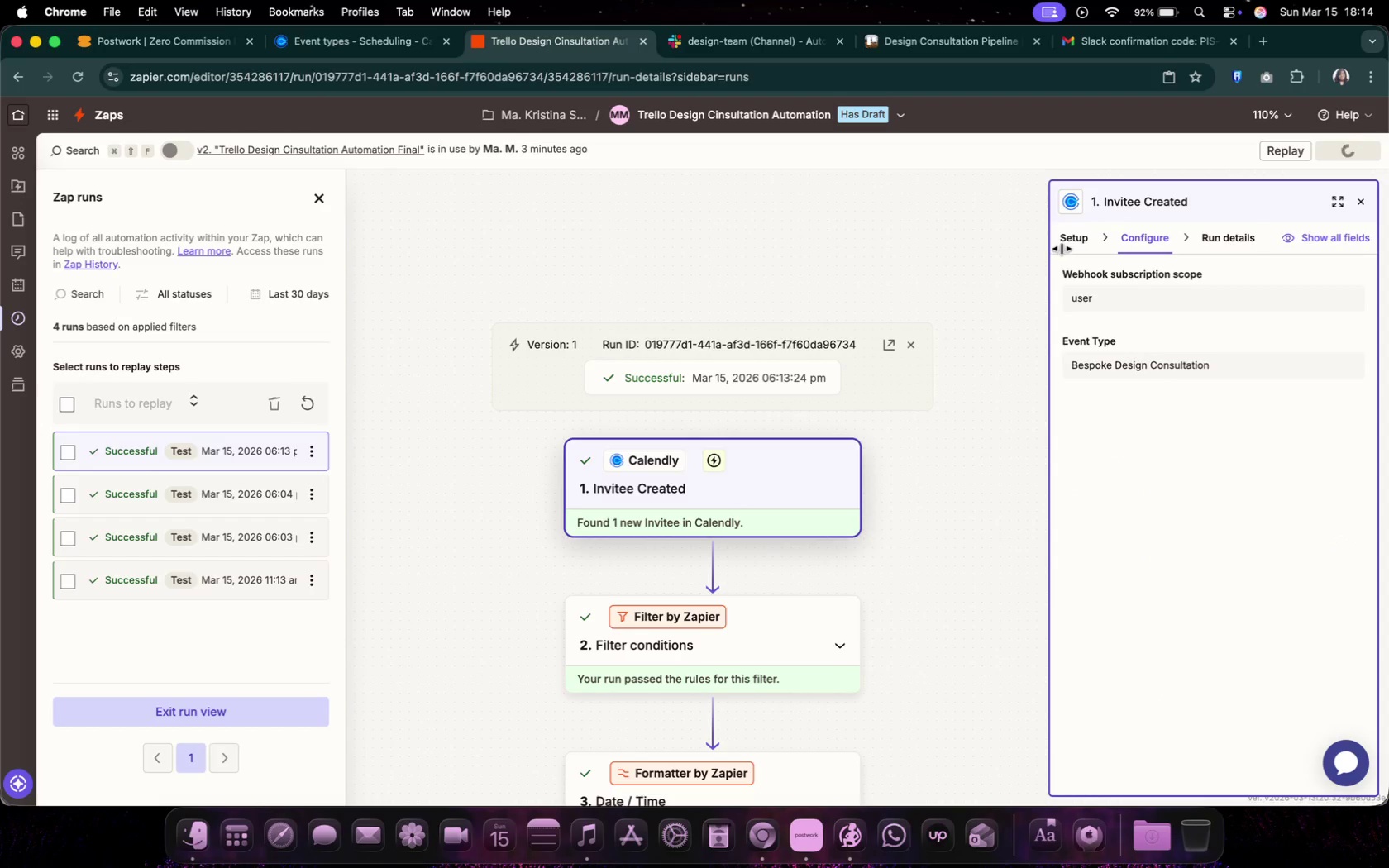 
double_click([1078, 236])
 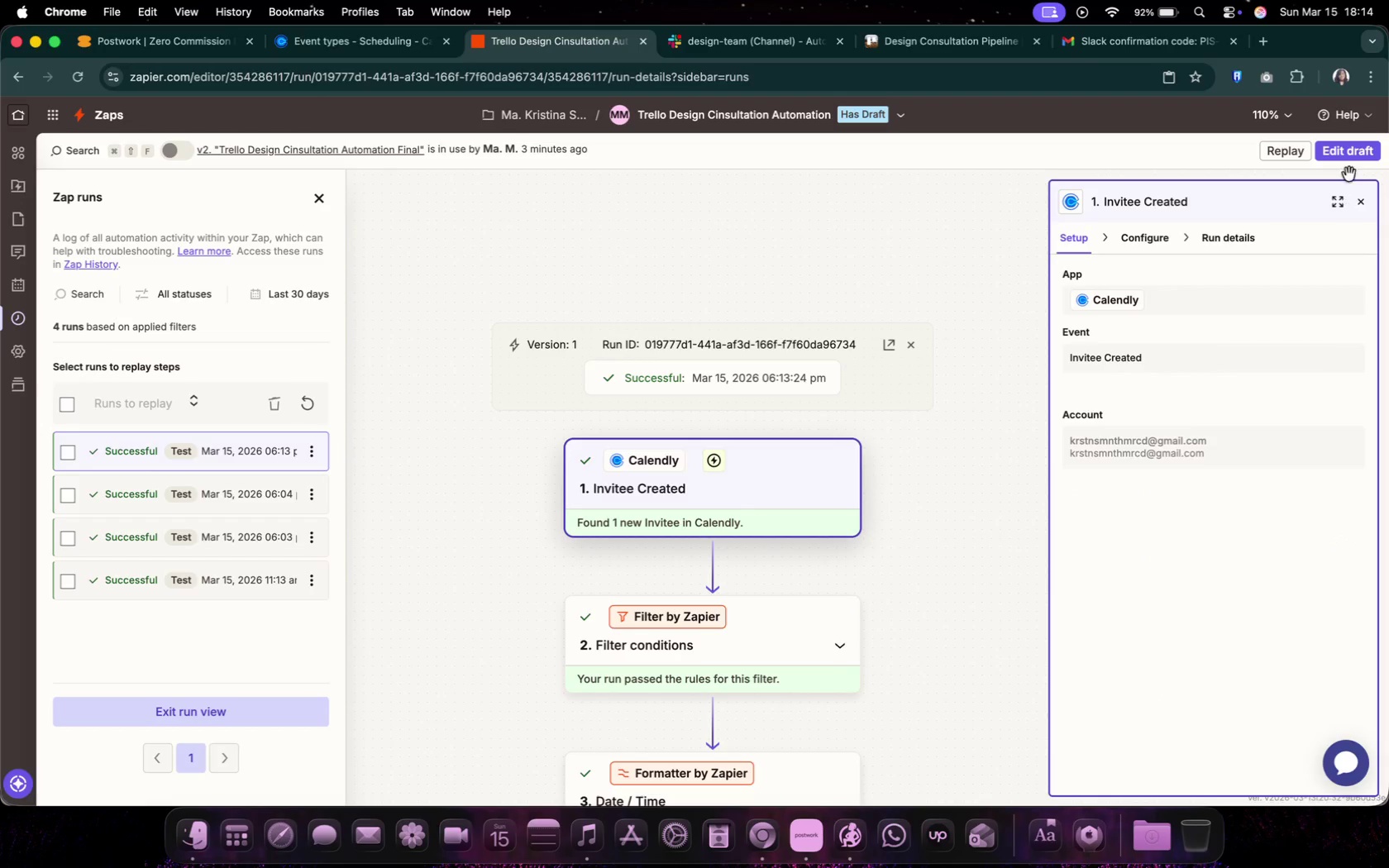 
left_click([1350, 162])
 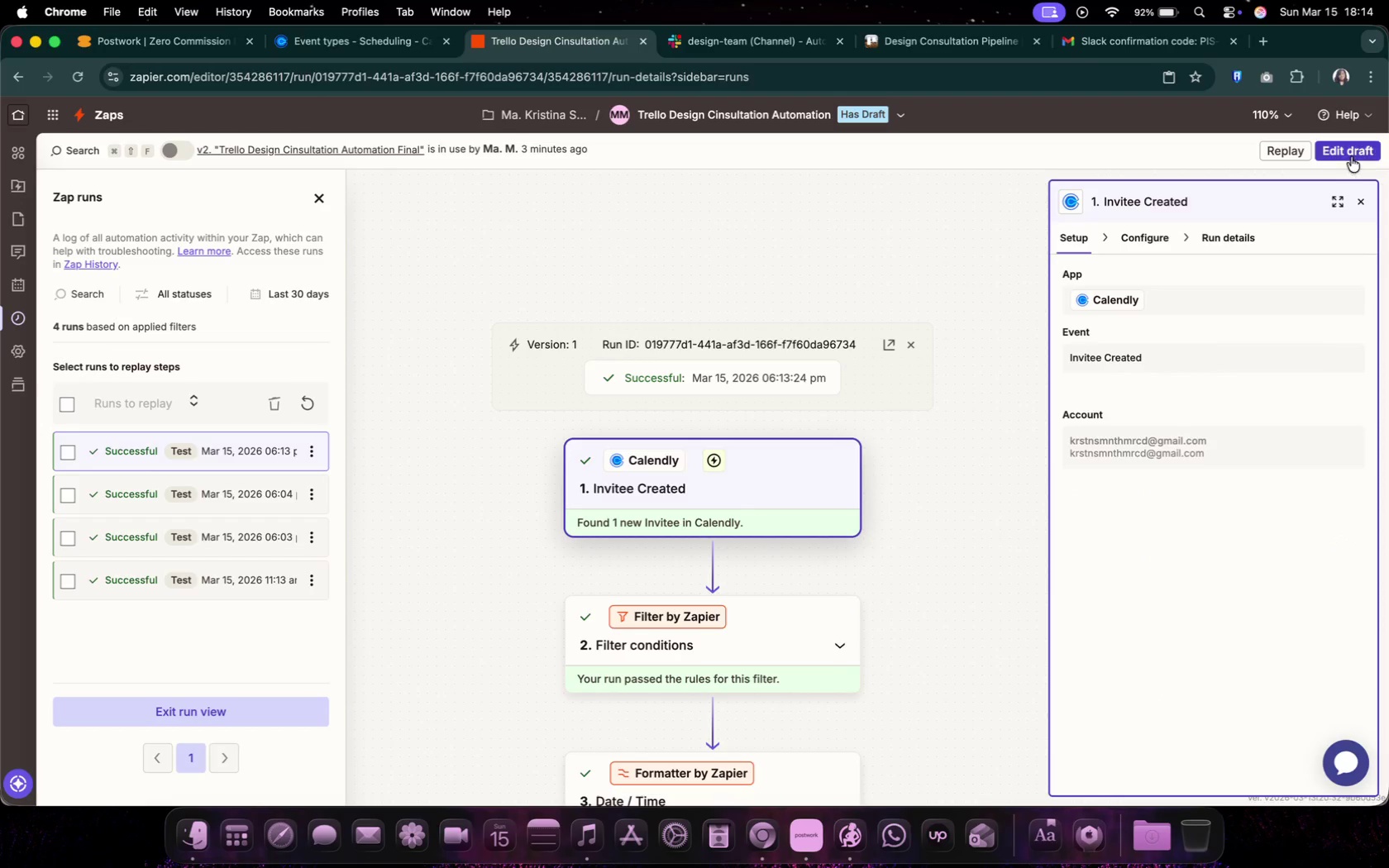 
left_click([1351, 157])
 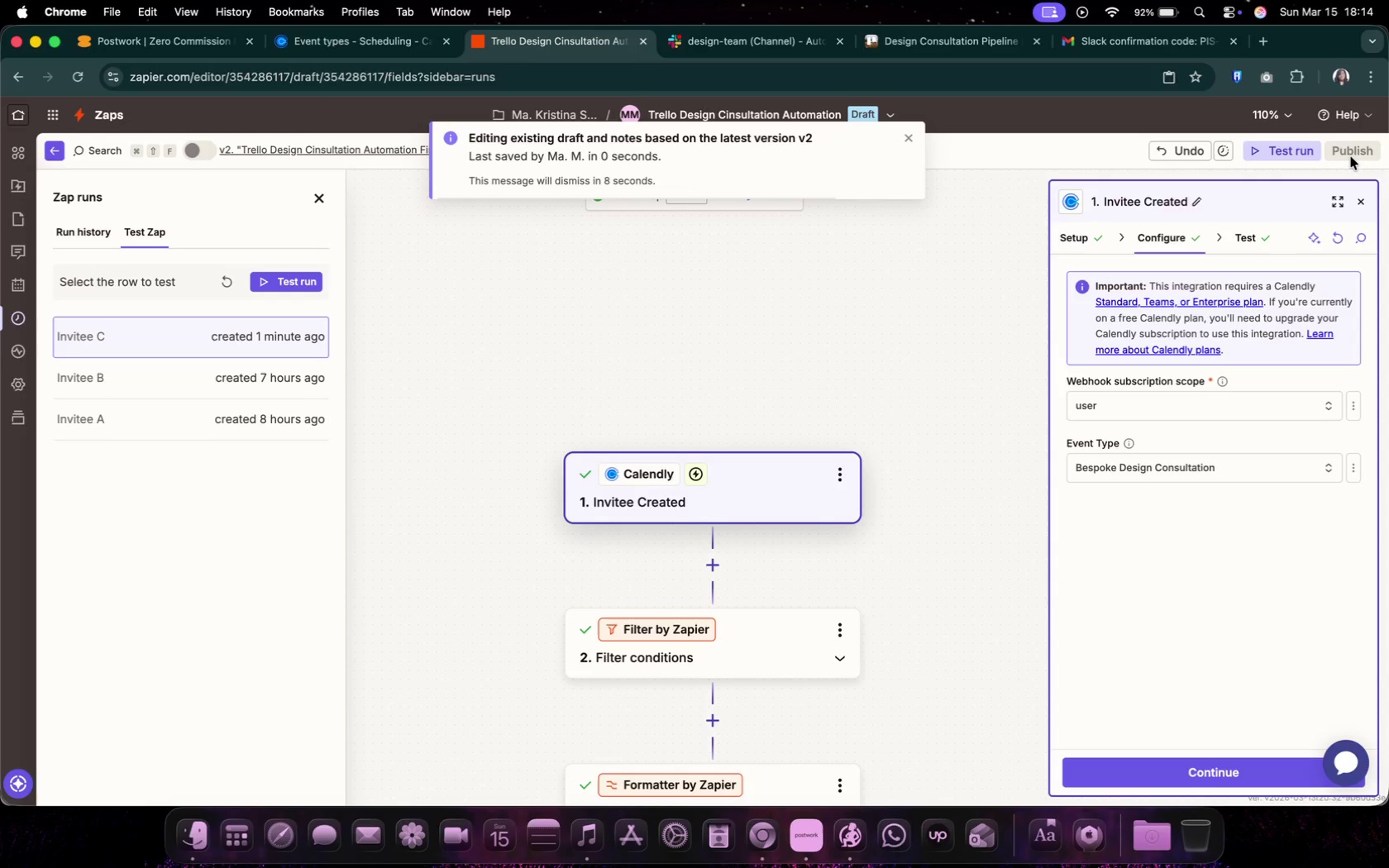 
wait(5.75)
 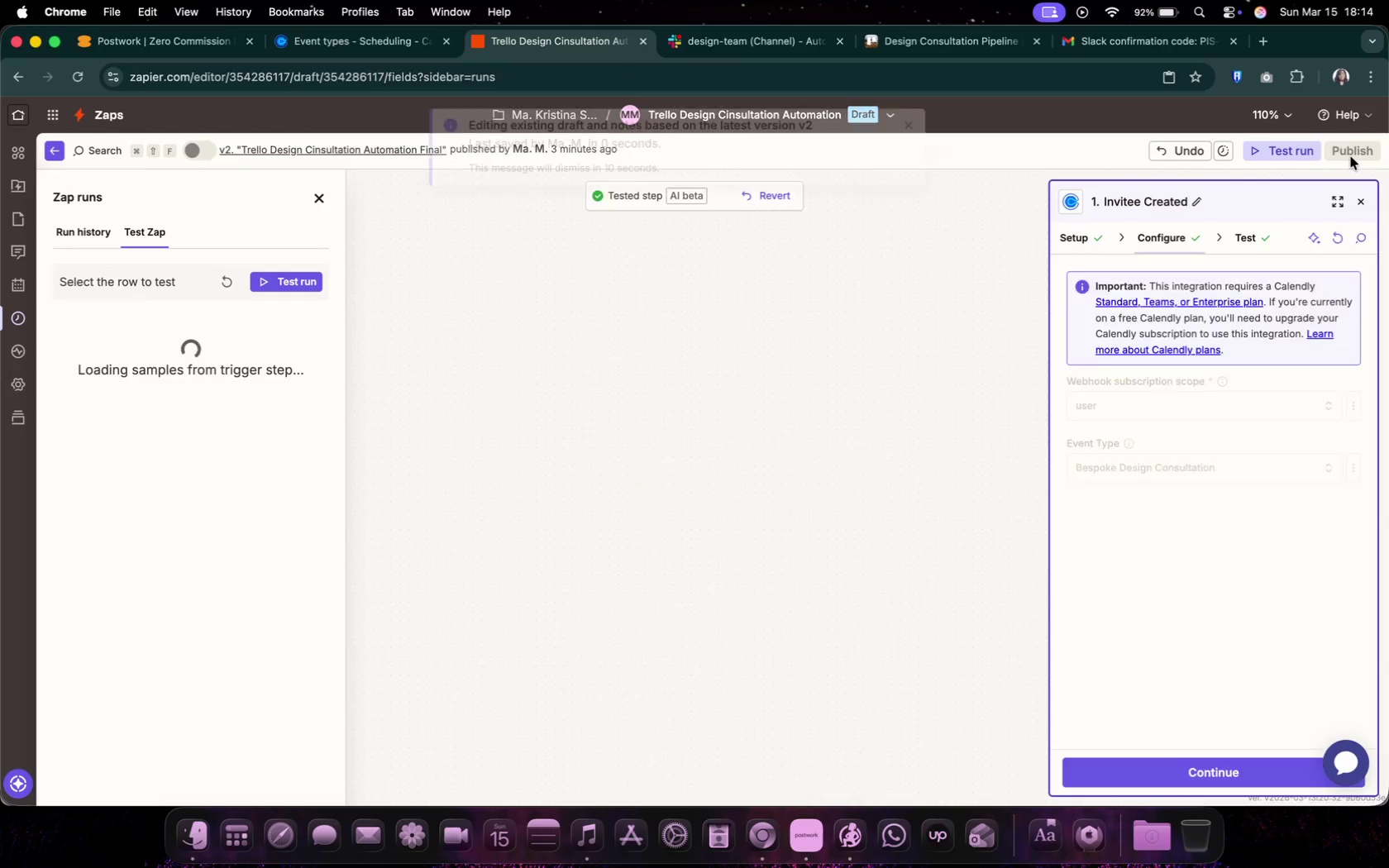 
left_click([1106, 417])
 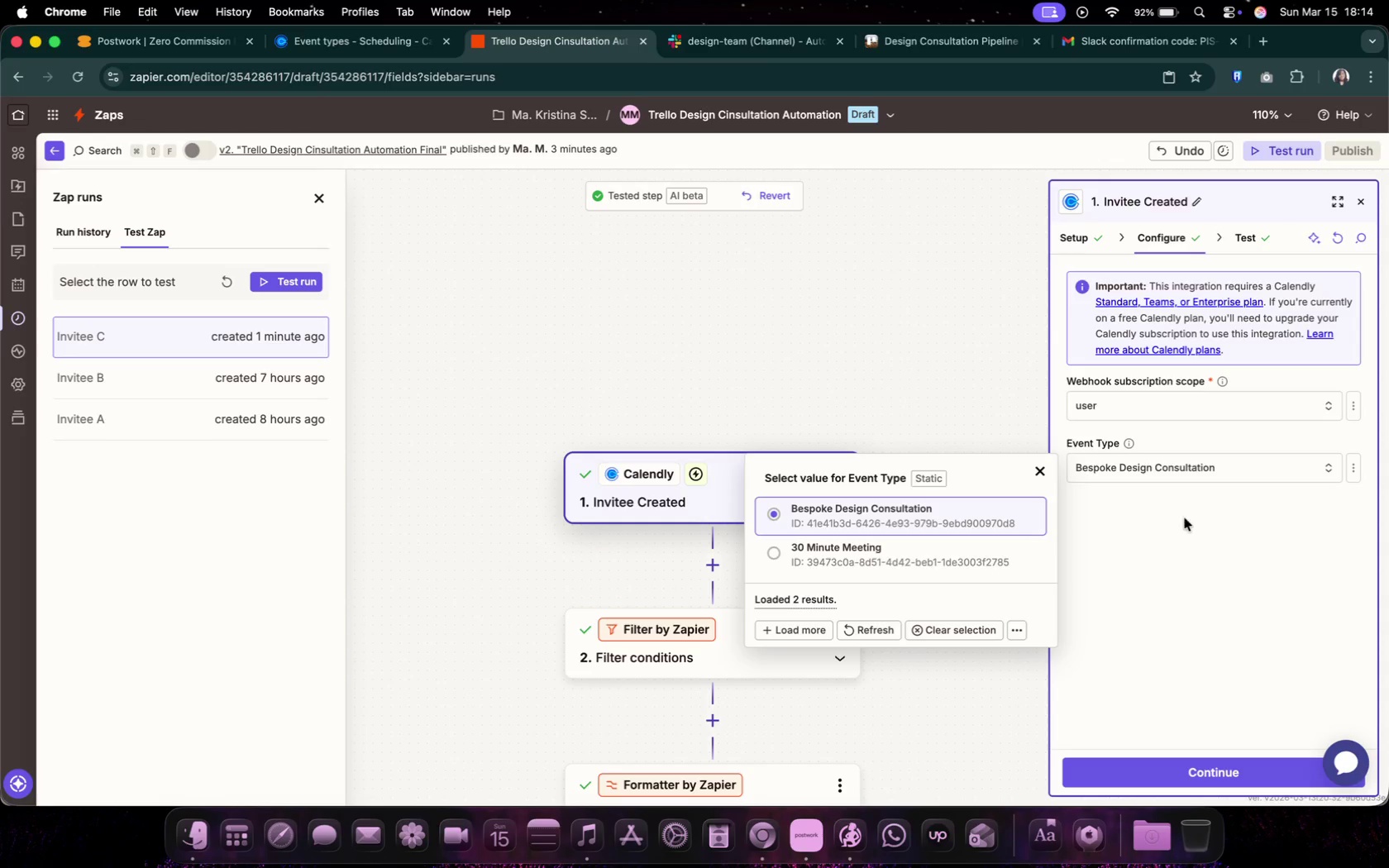 
wait(12.51)
 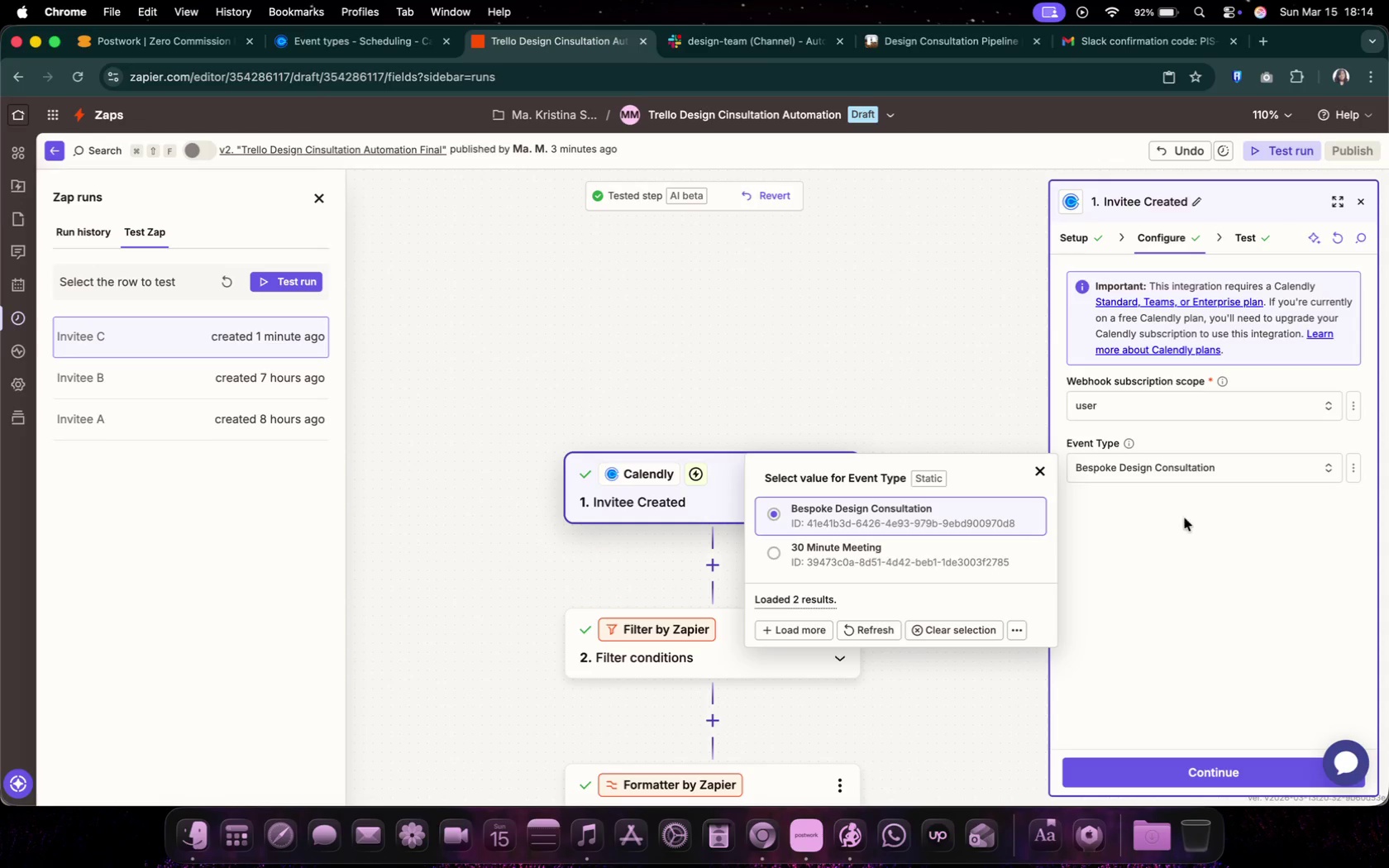 
left_click([1072, 235])
 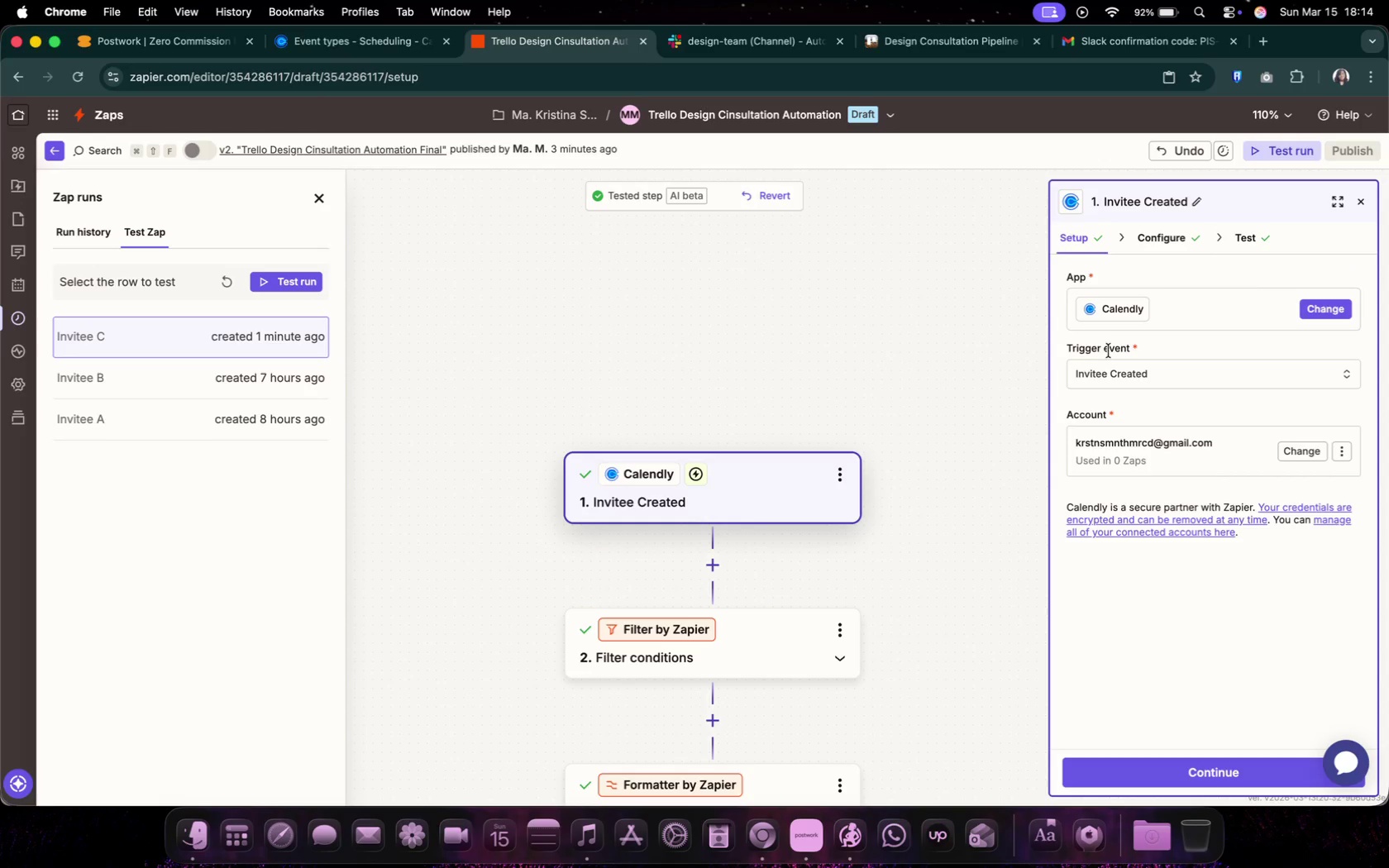 
left_click([1119, 366])
 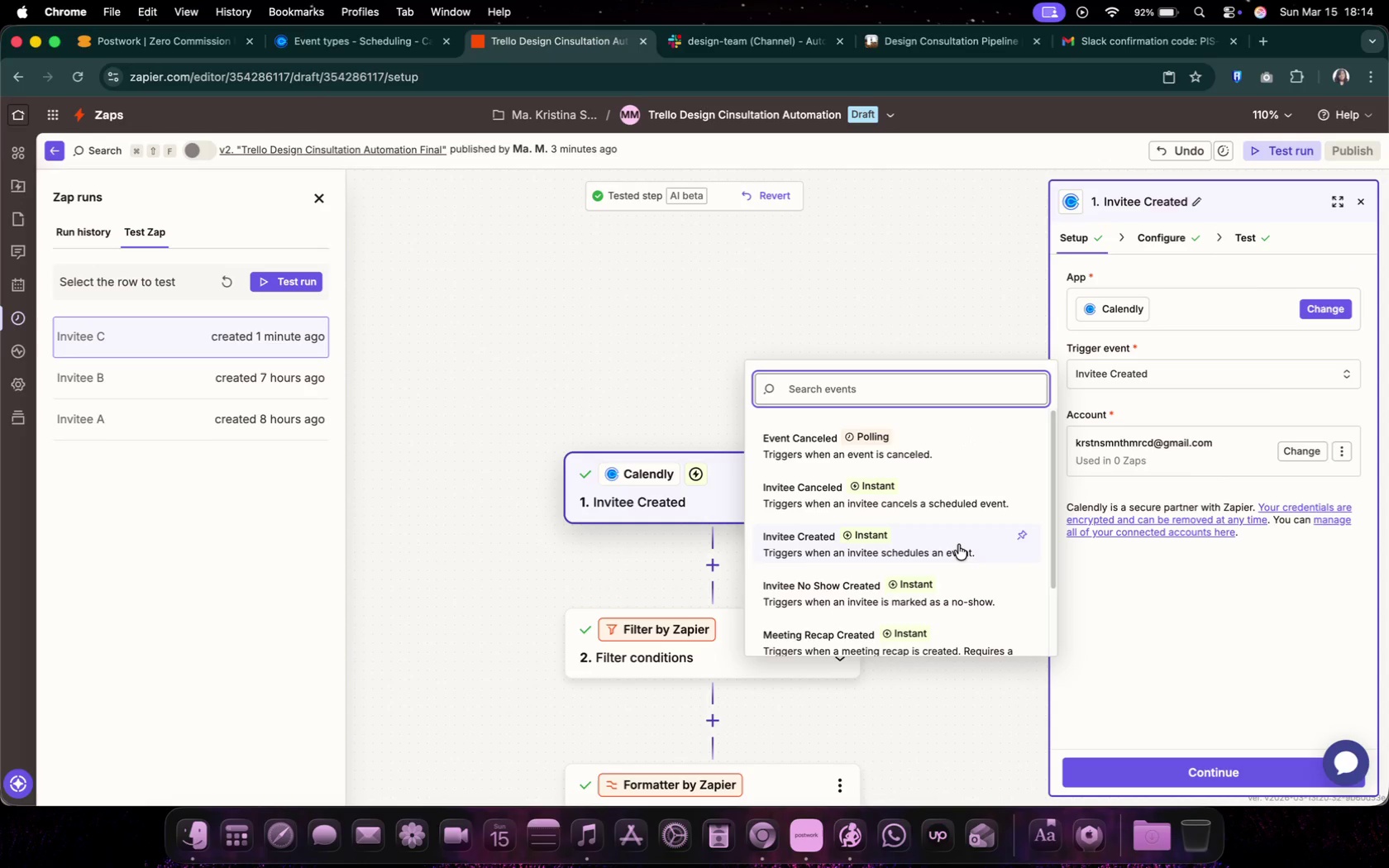 
scroll: coordinate [958, 545], scroll_direction: down, amount: 16.0
 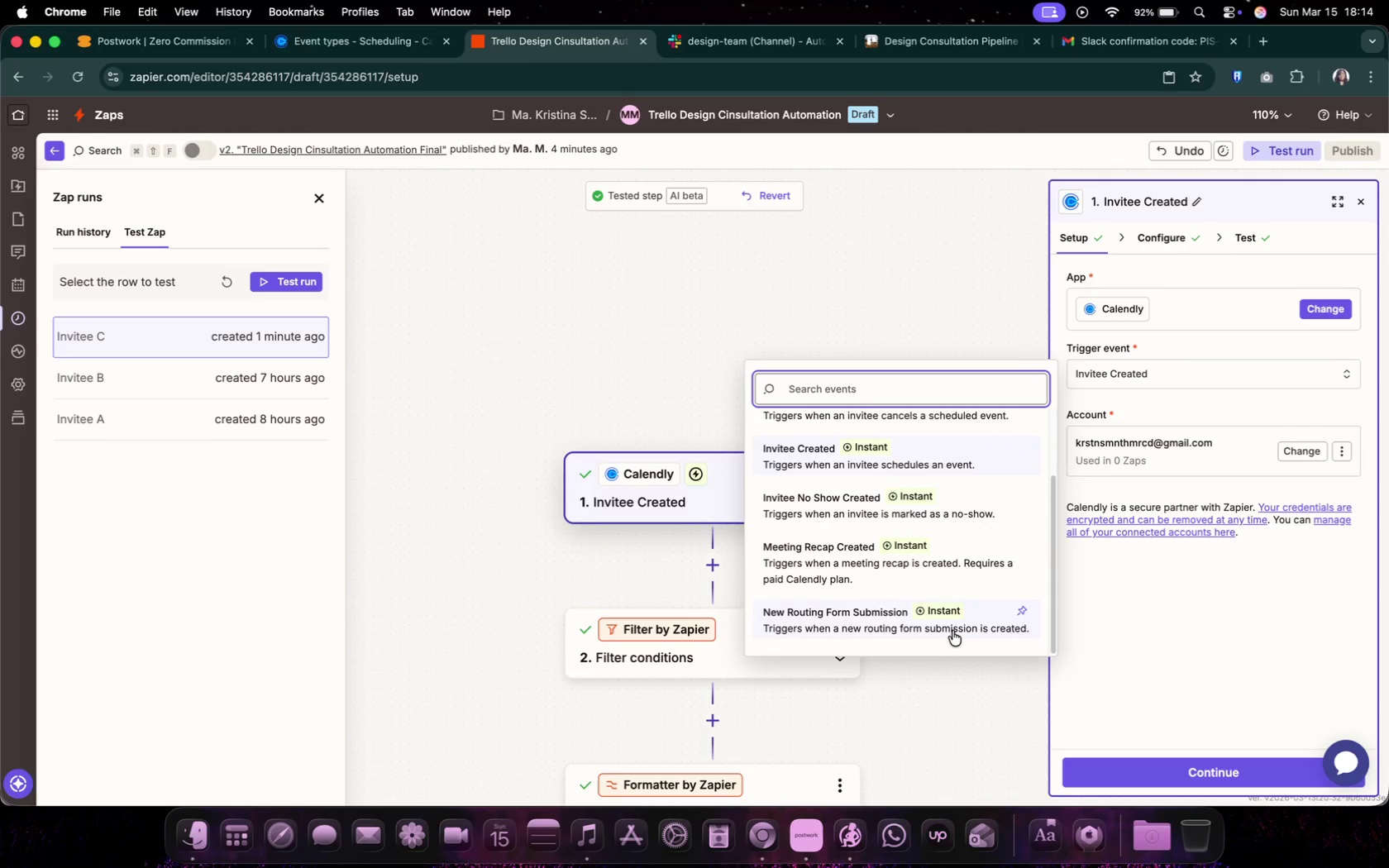 
left_click([962, 462])
 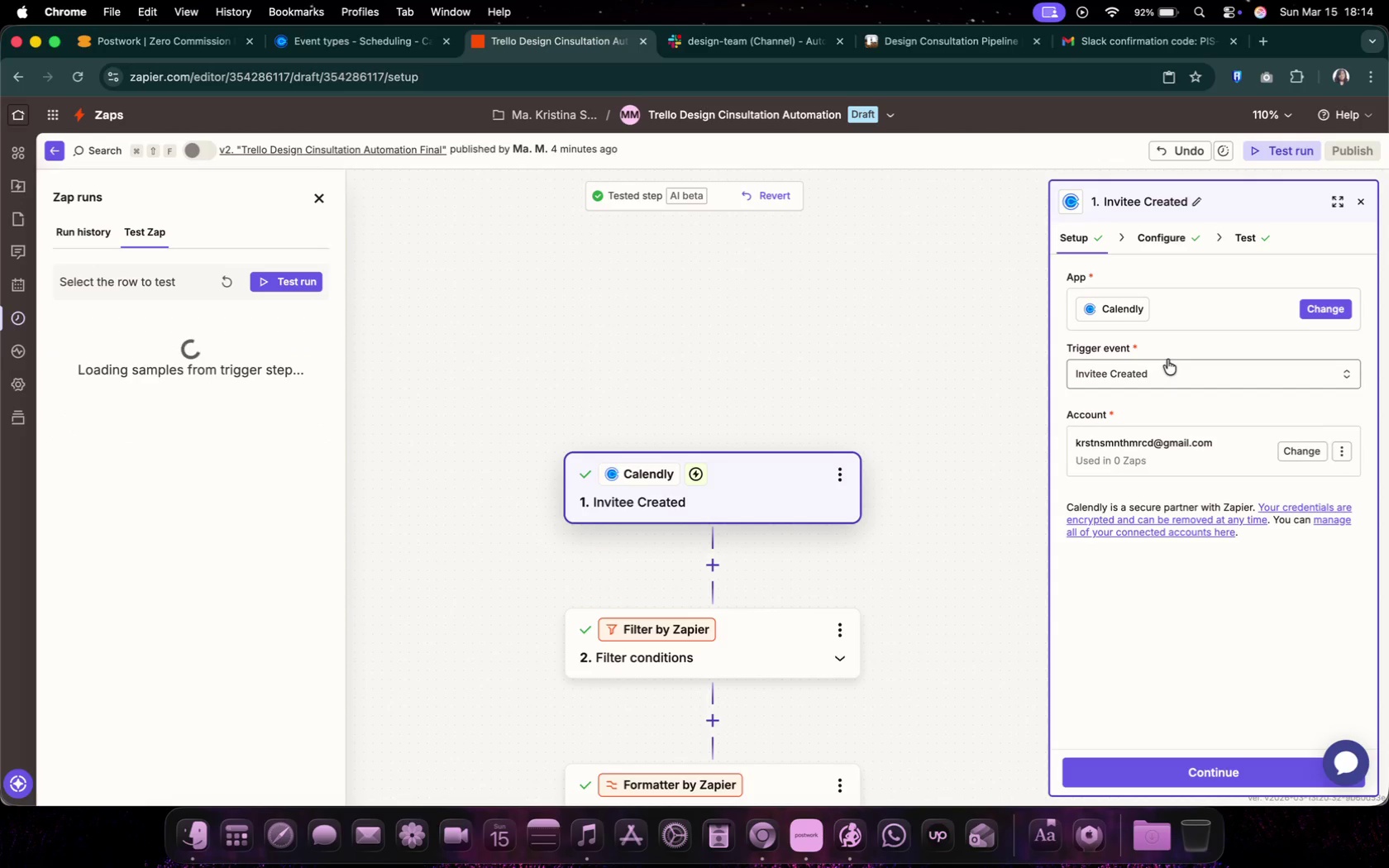 
left_click([1167, 360])
 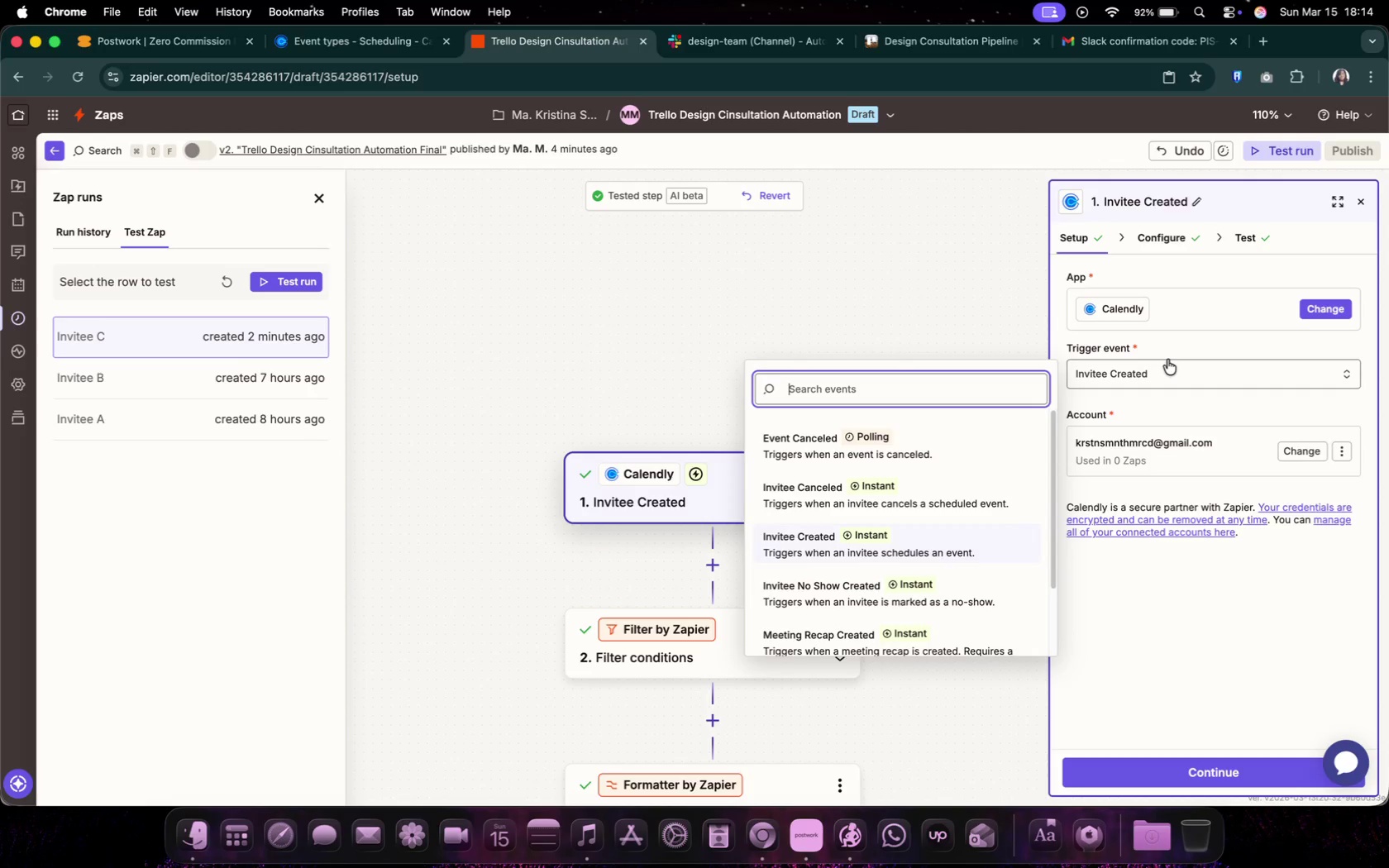 
wait(8.48)
 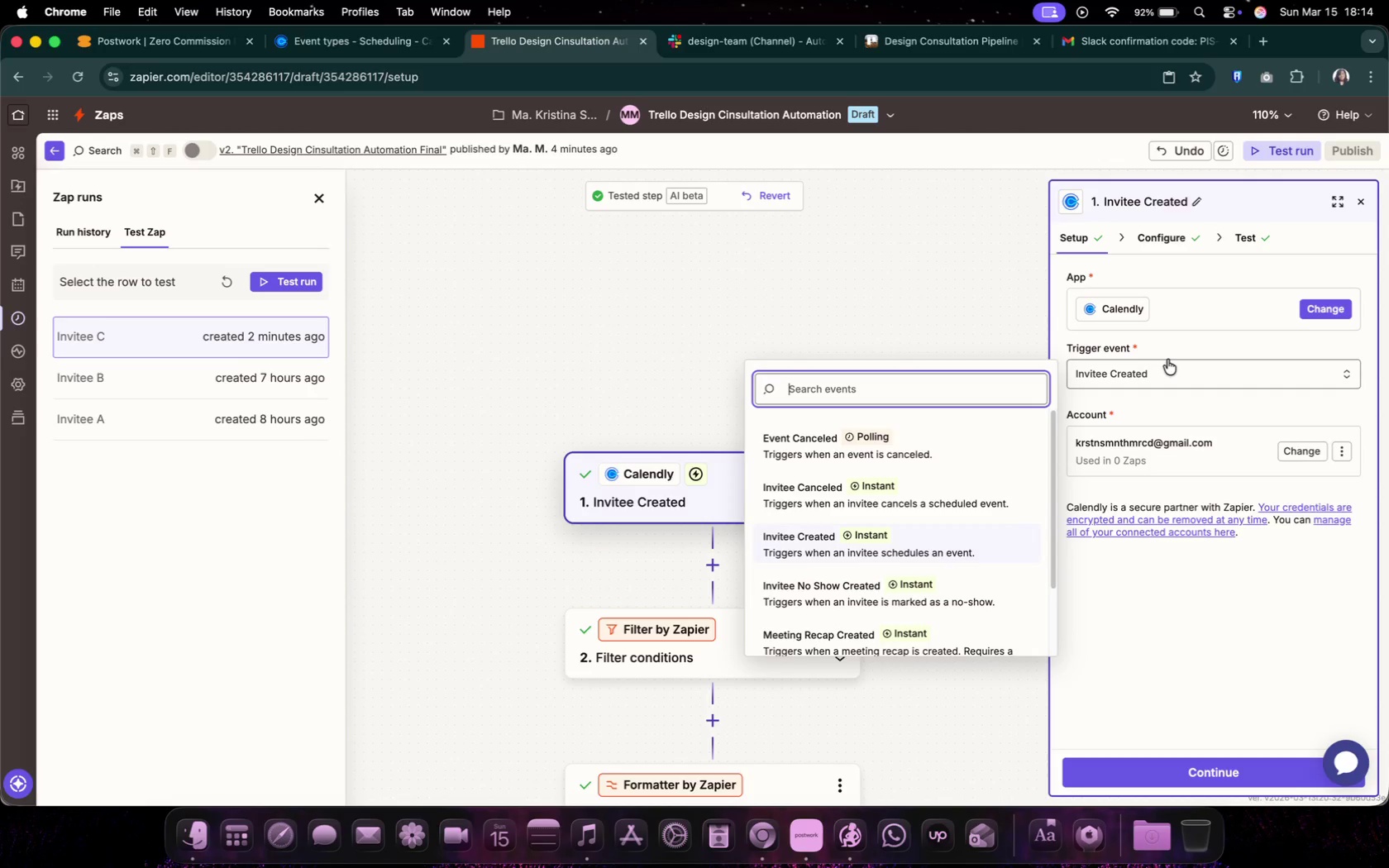 
mouse_move([1192, 226])
 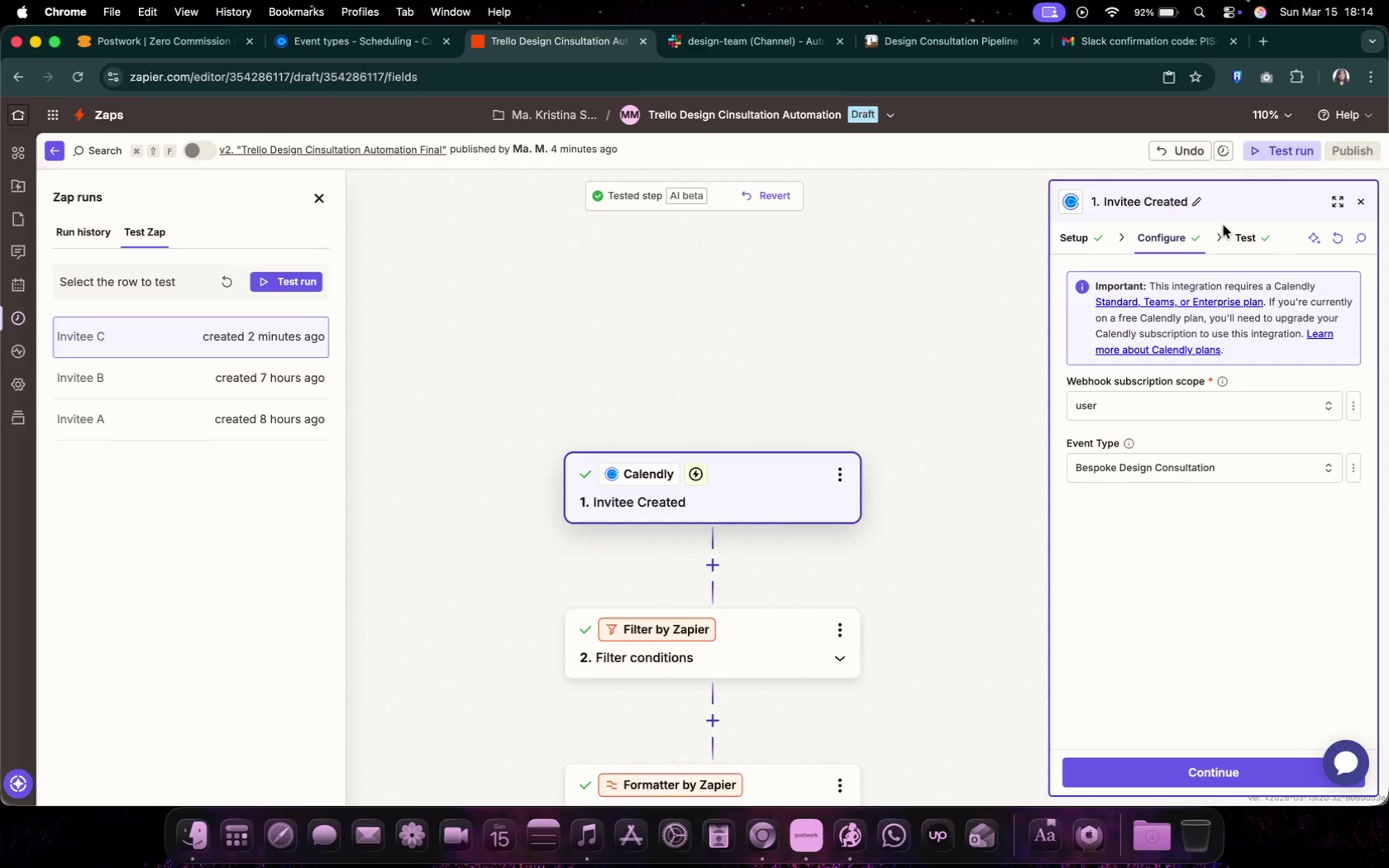 
double_click([1229, 227])
 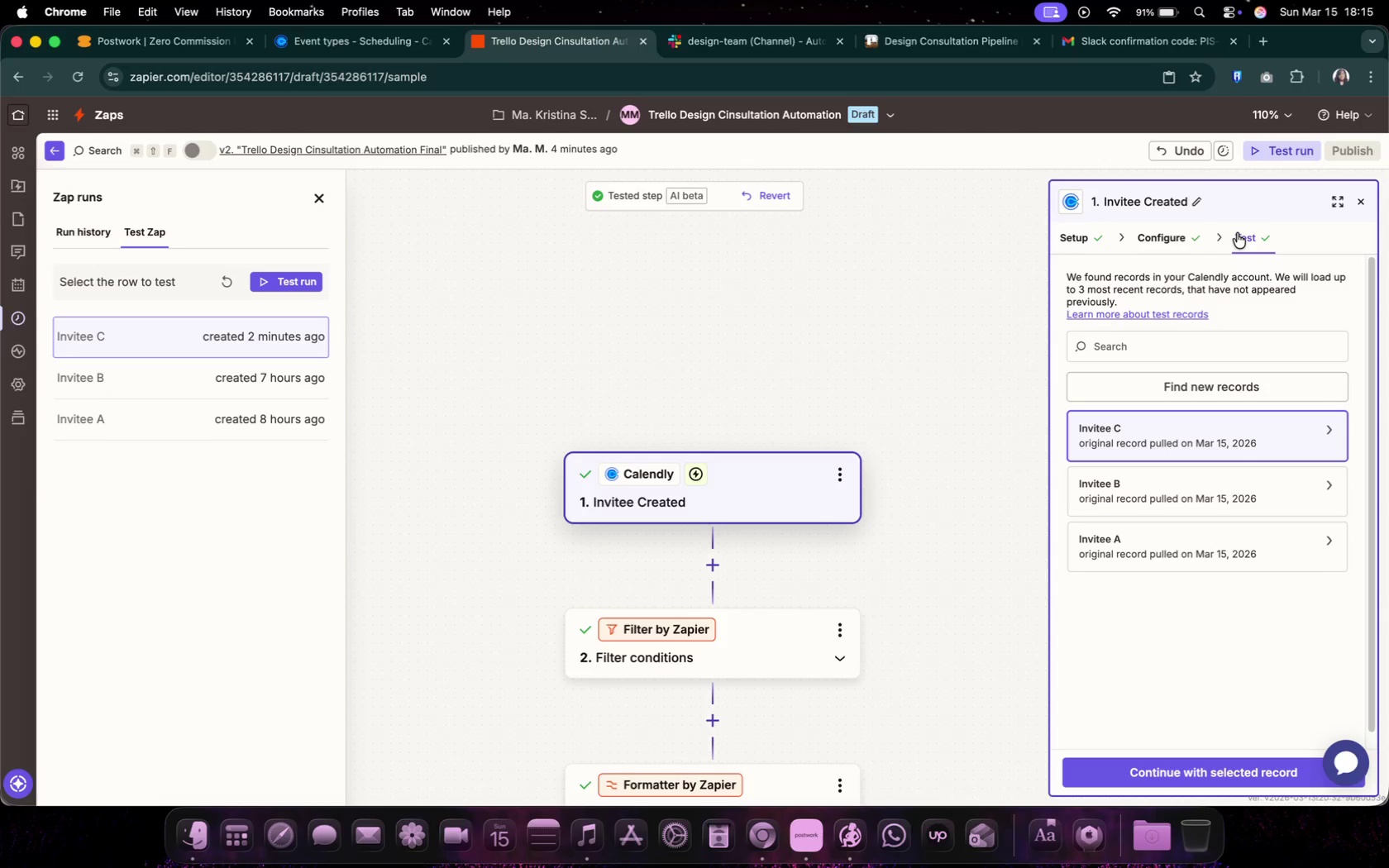 
wait(19.79)
 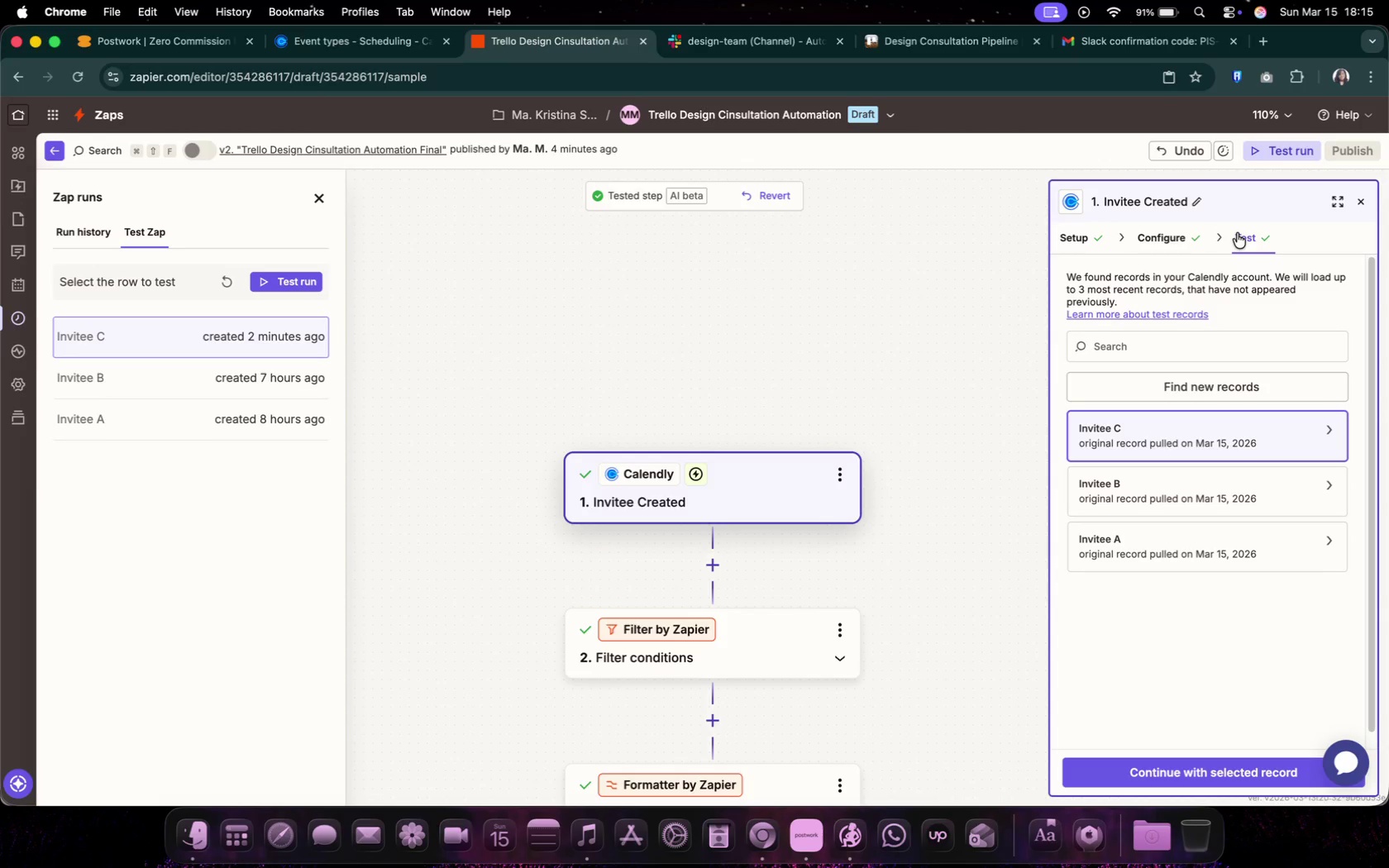 
left_click([1138, 385])
 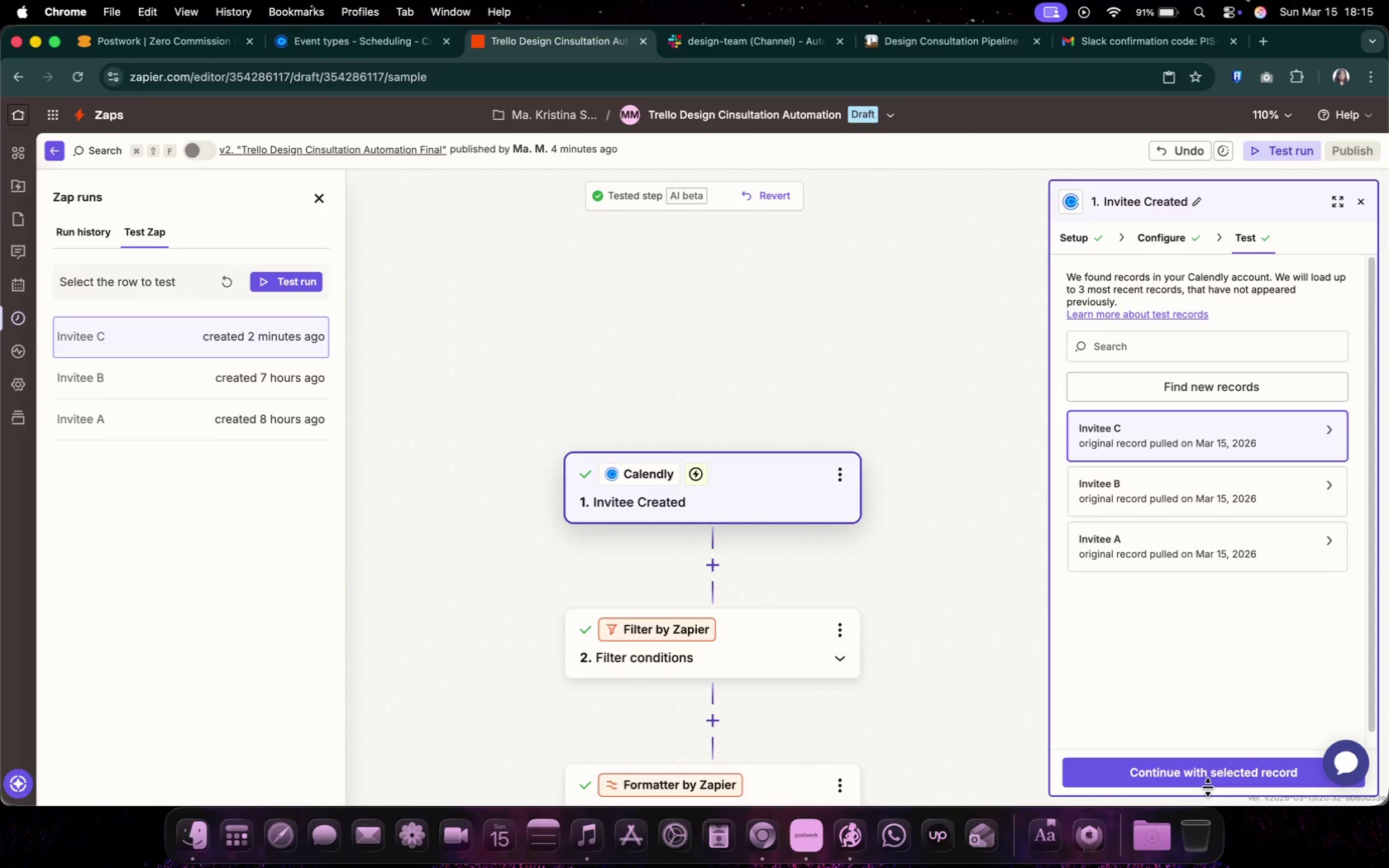 
wait(7.09)
 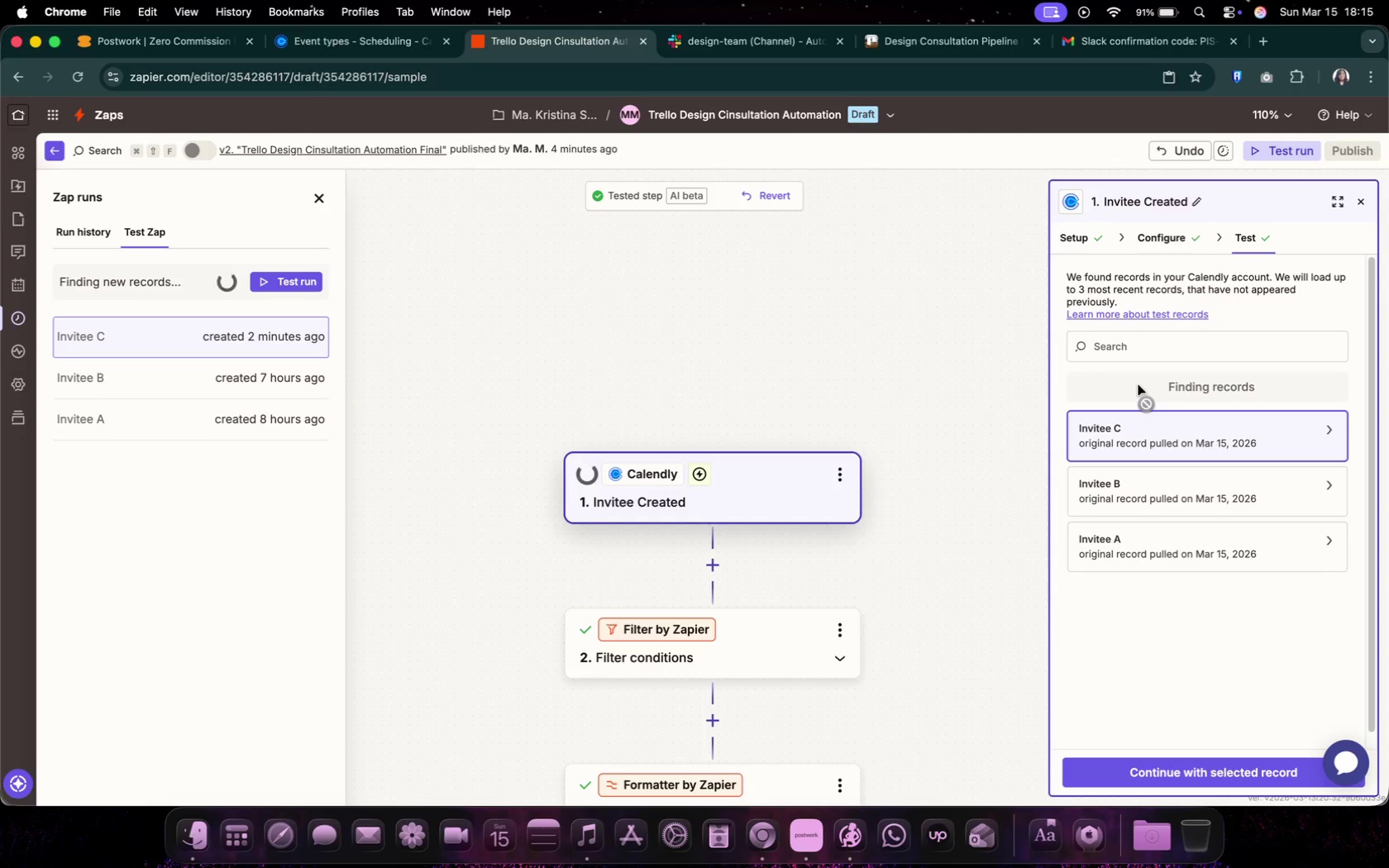 
left_click([1221, 773])
 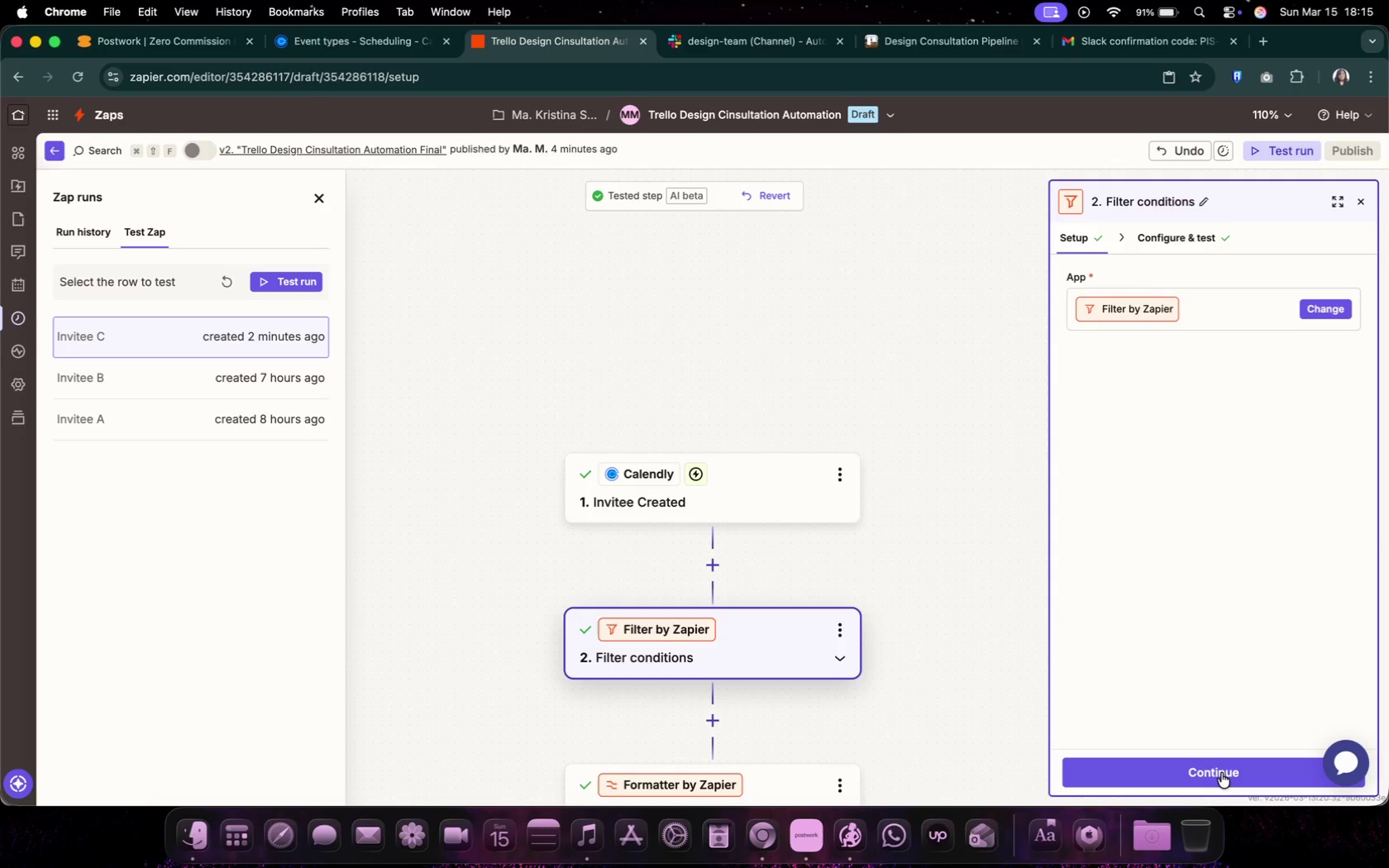 
left_click([1221, 773])
 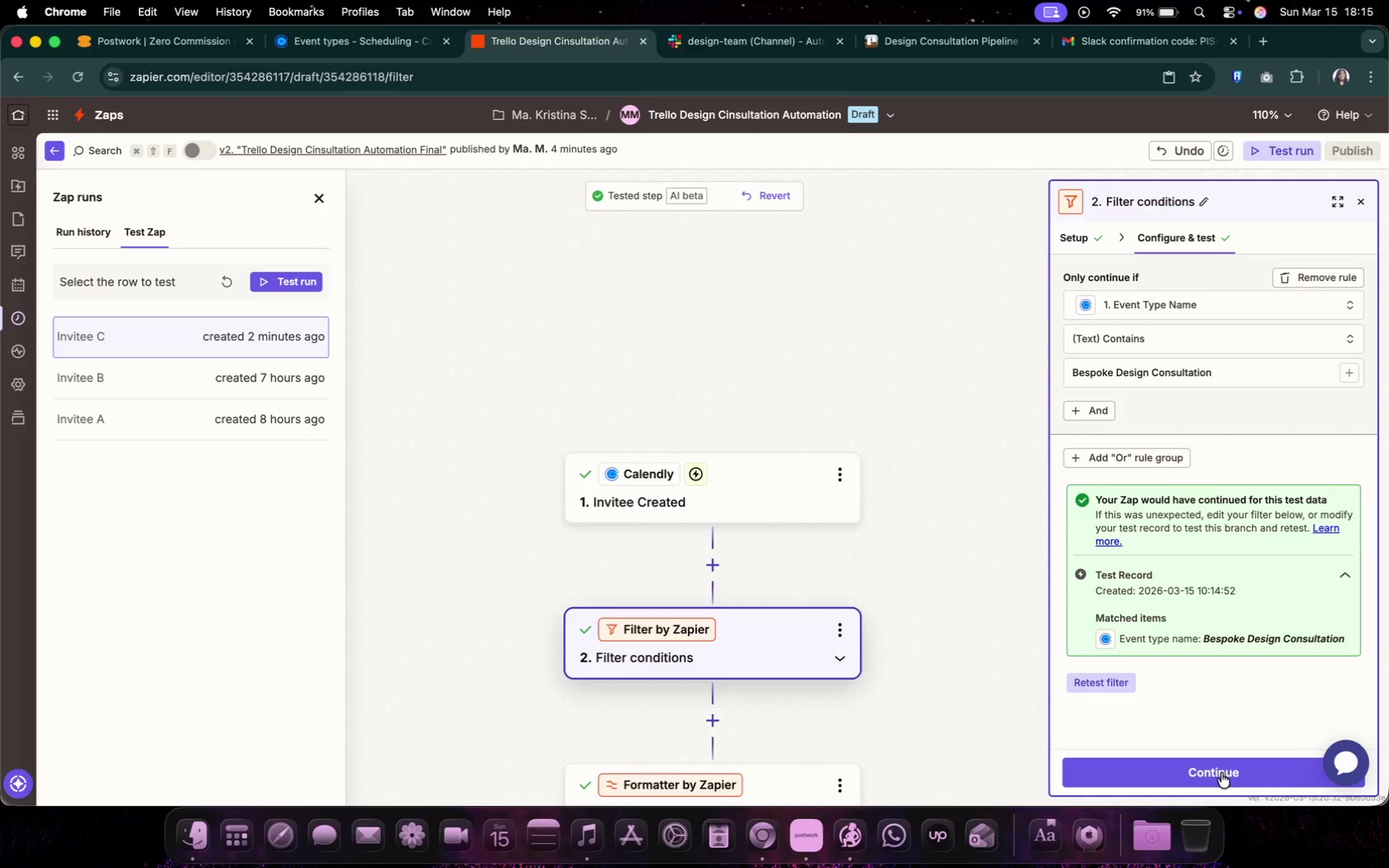 
left_click([1221, 773])
 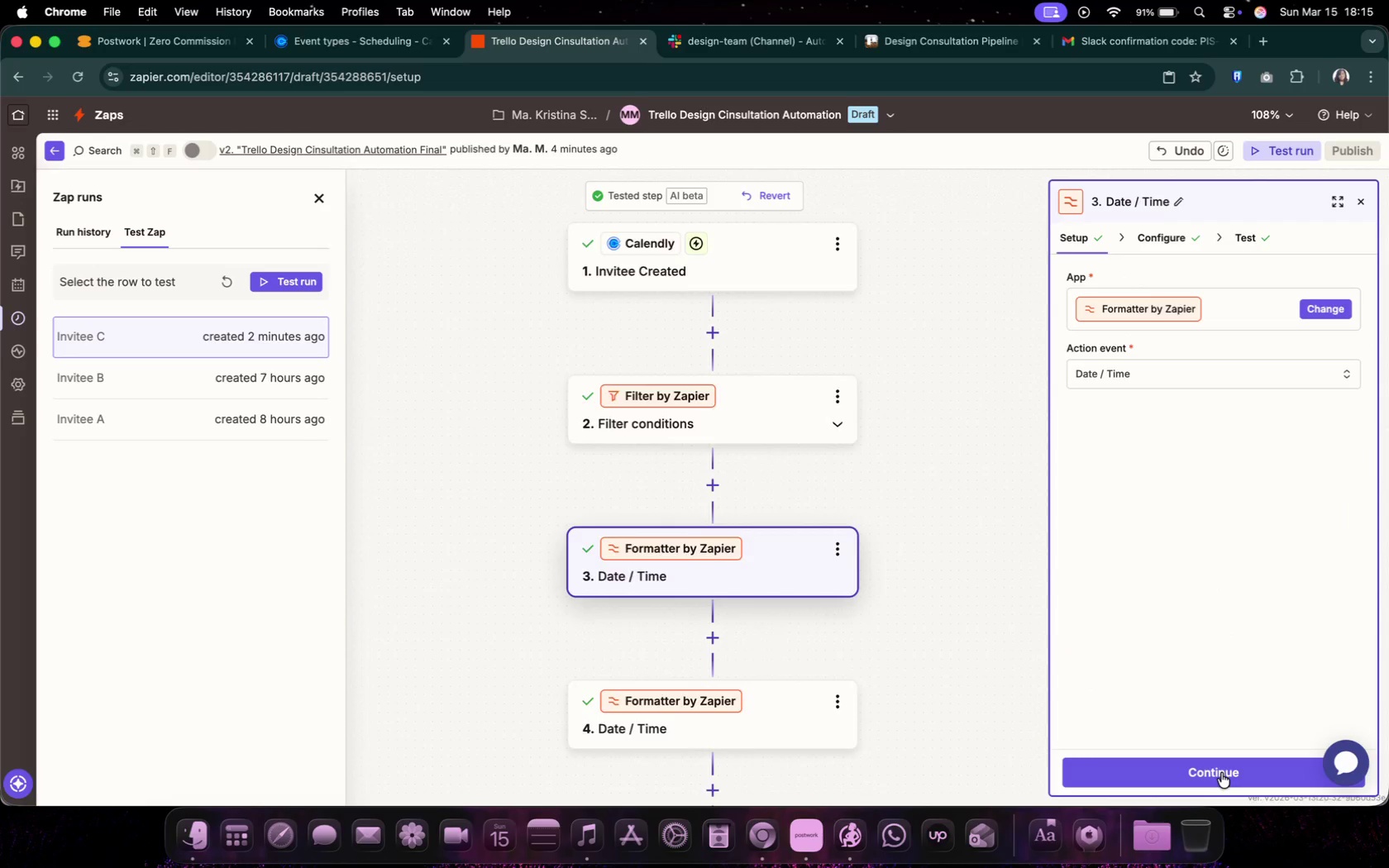 
left_click([1221, 773])
 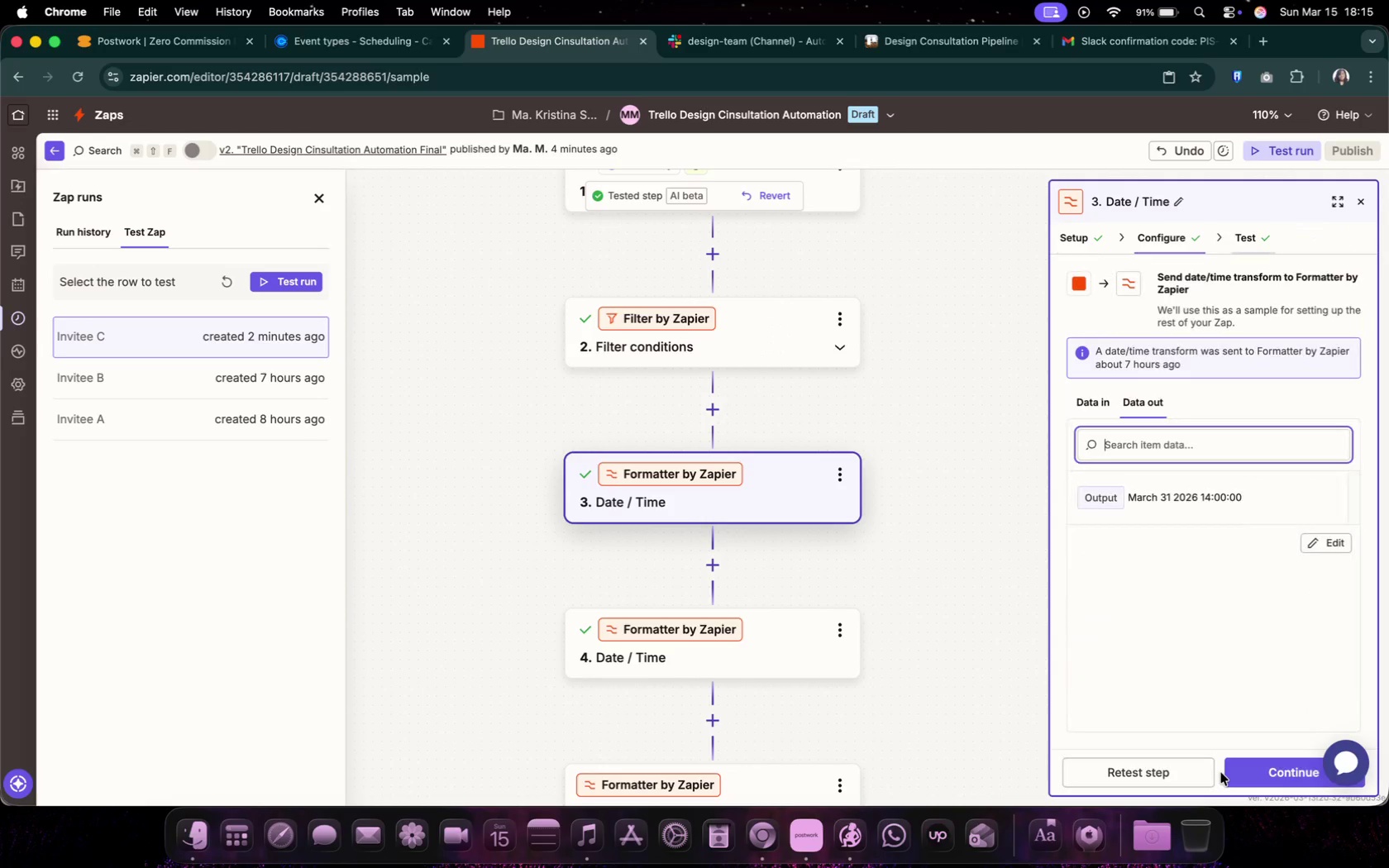 
double_click([1221, 773])
 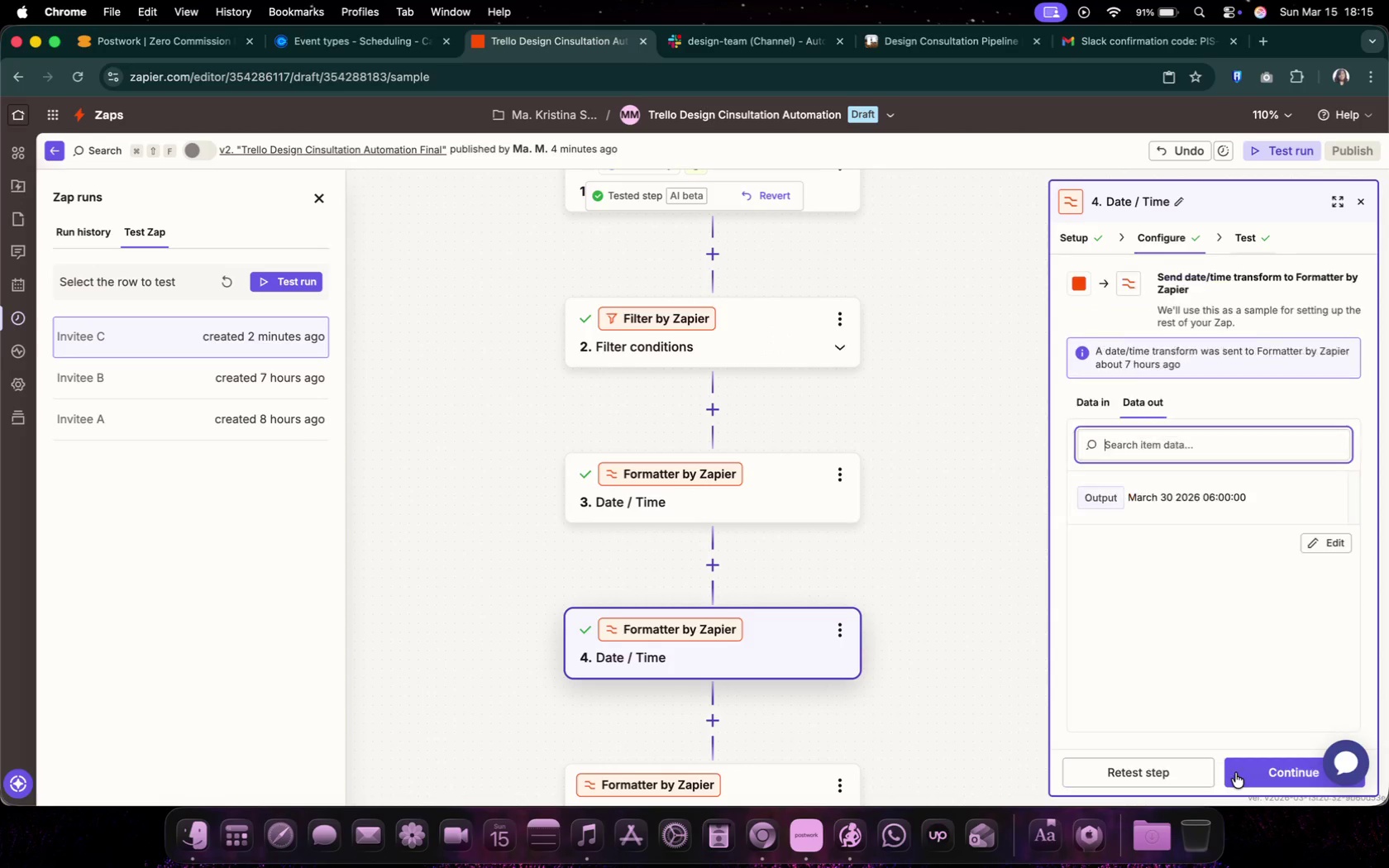 
left_click([1239, 772])
 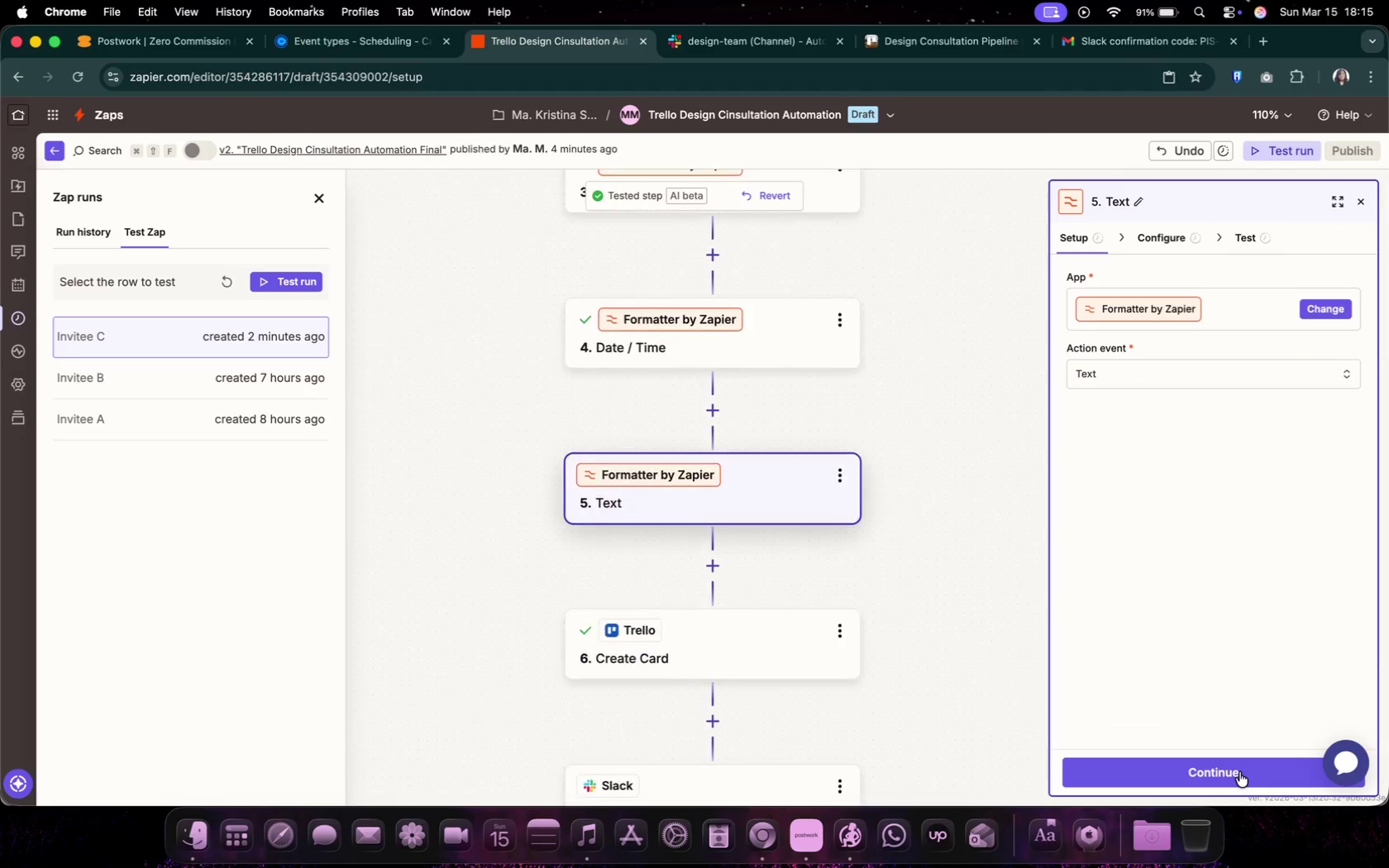 
left_click([1239, 772])
 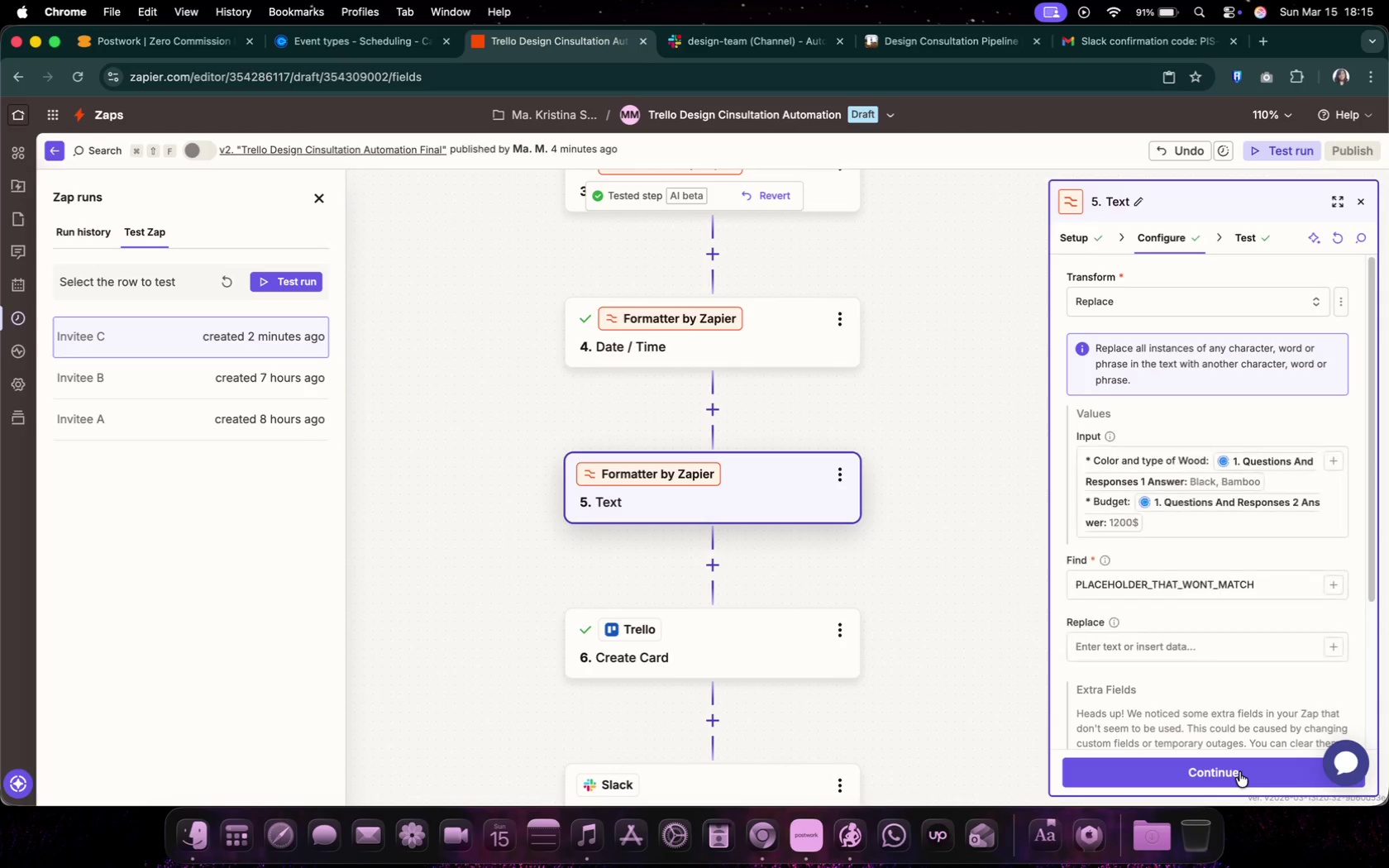 
left_click([1239, 772])
 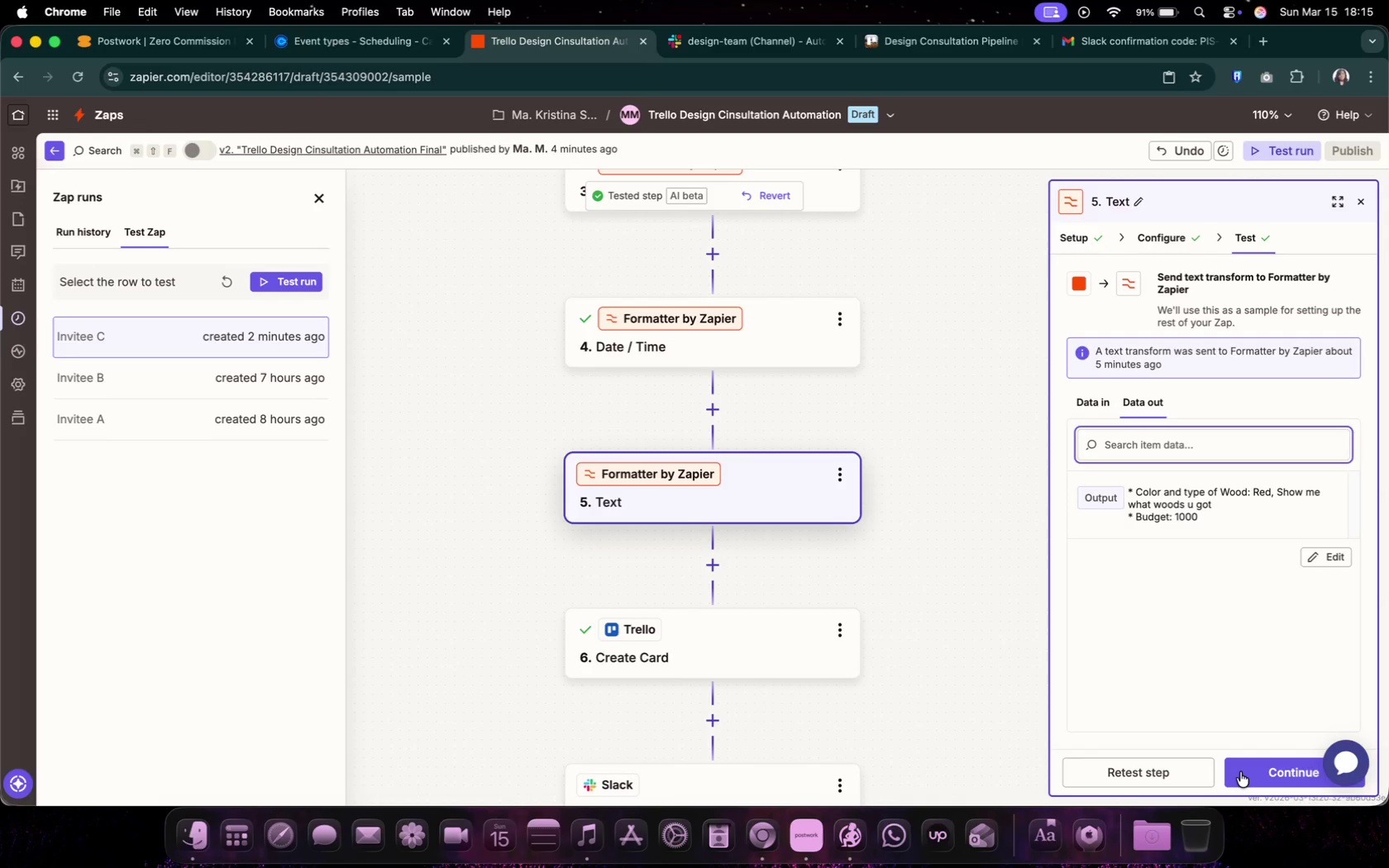 
left_click([1248, 772])
 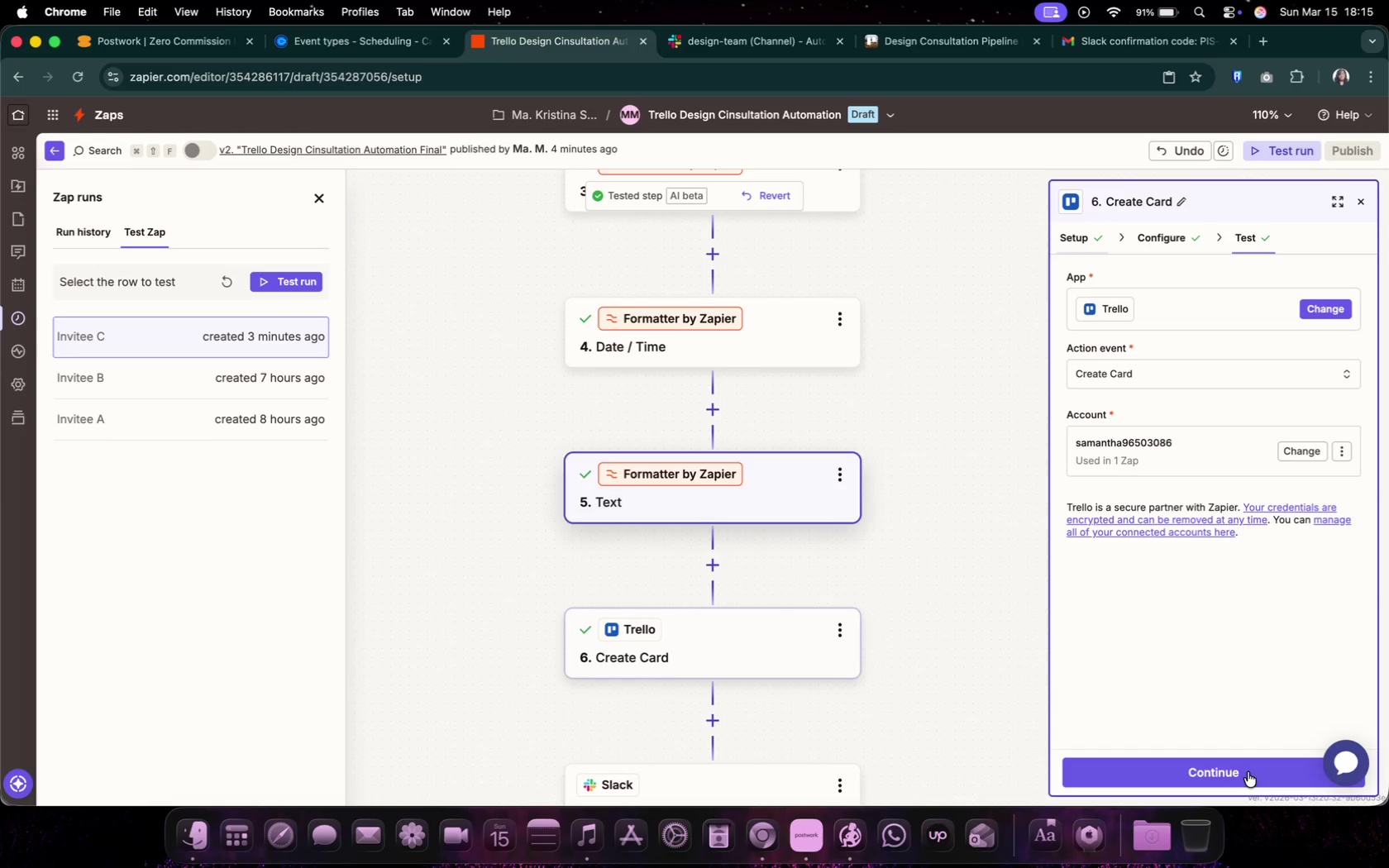 
left_click([1248, 772])
 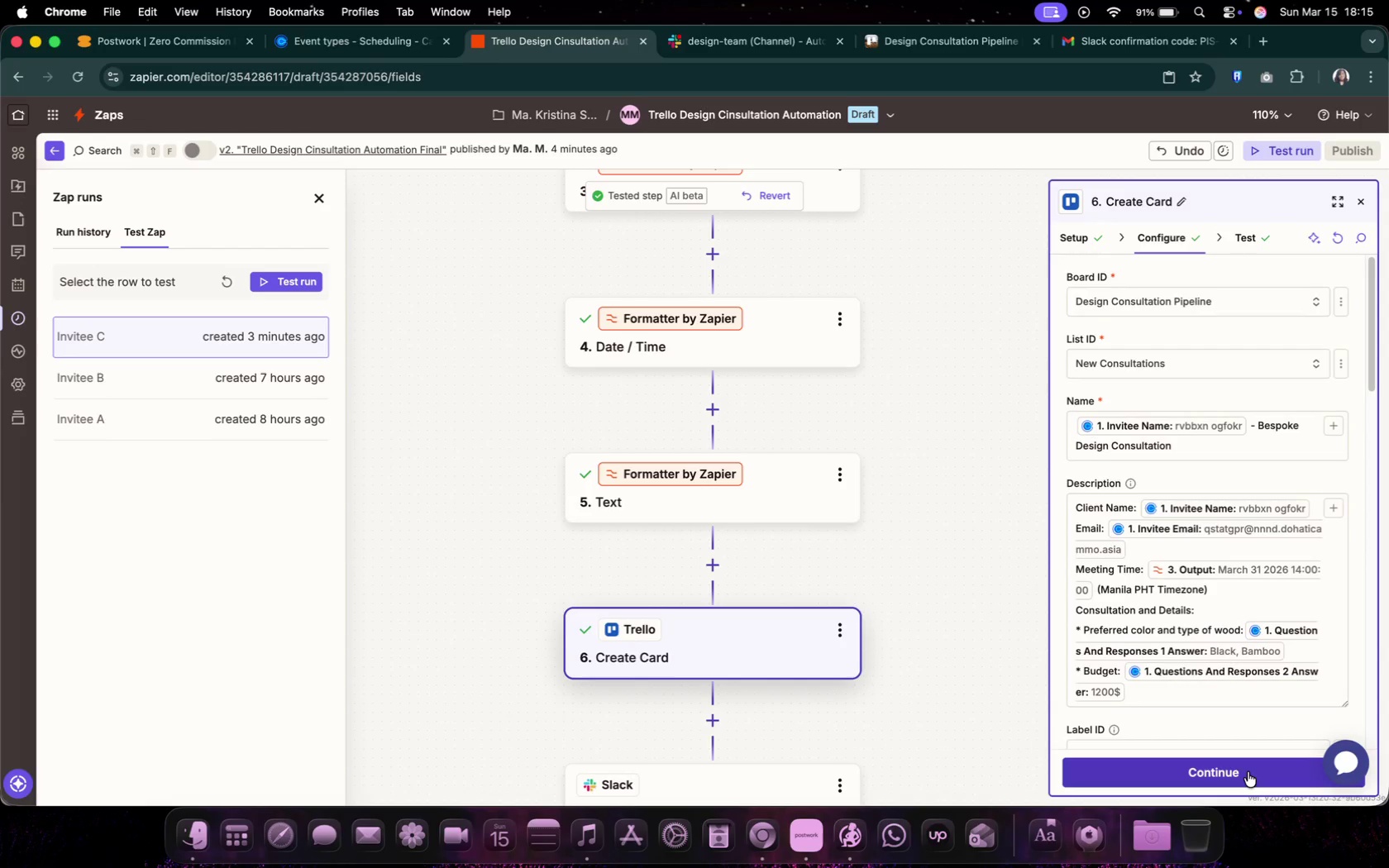 
left_click([1248, 772])
 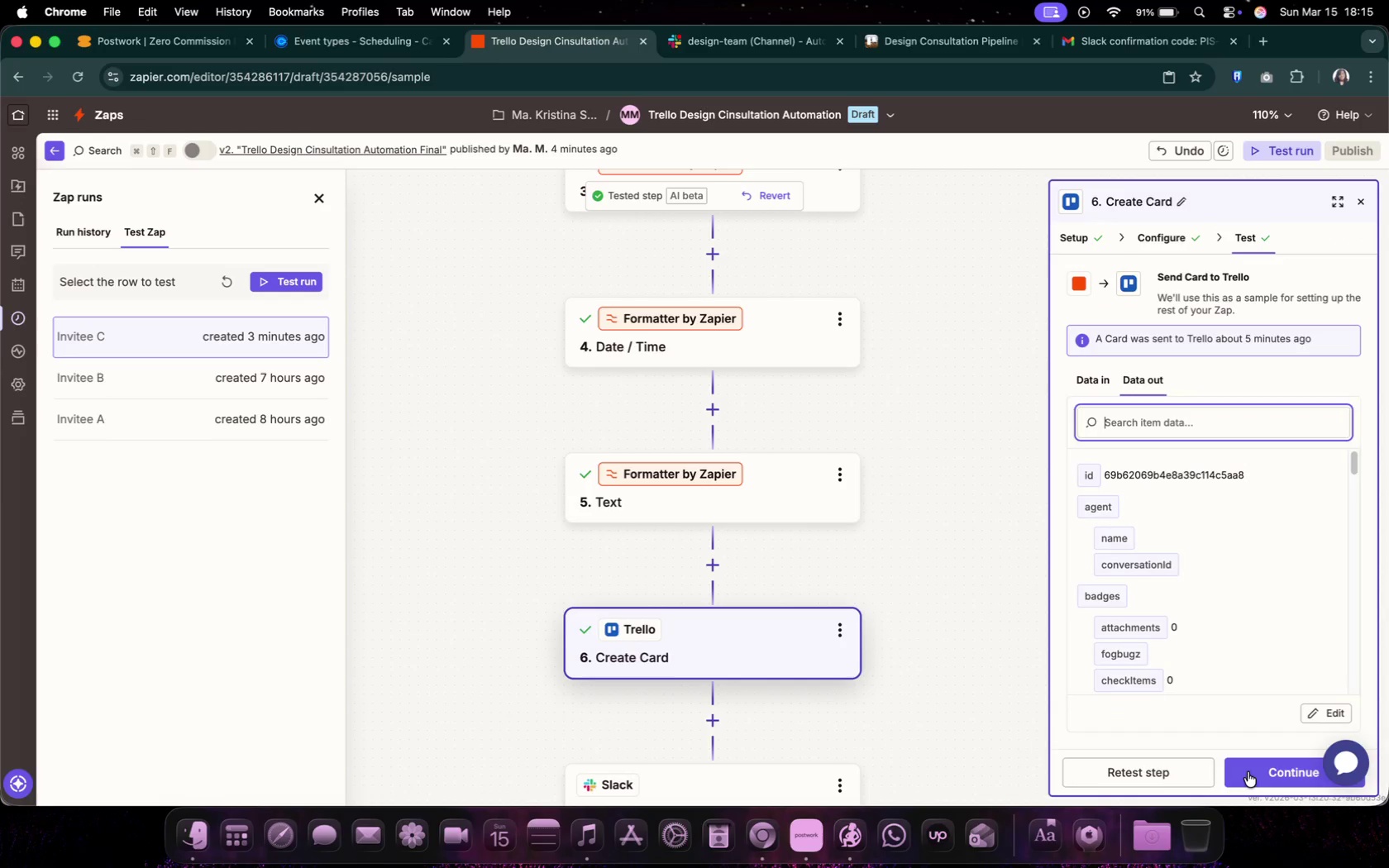 
left_click([1248, 772])
 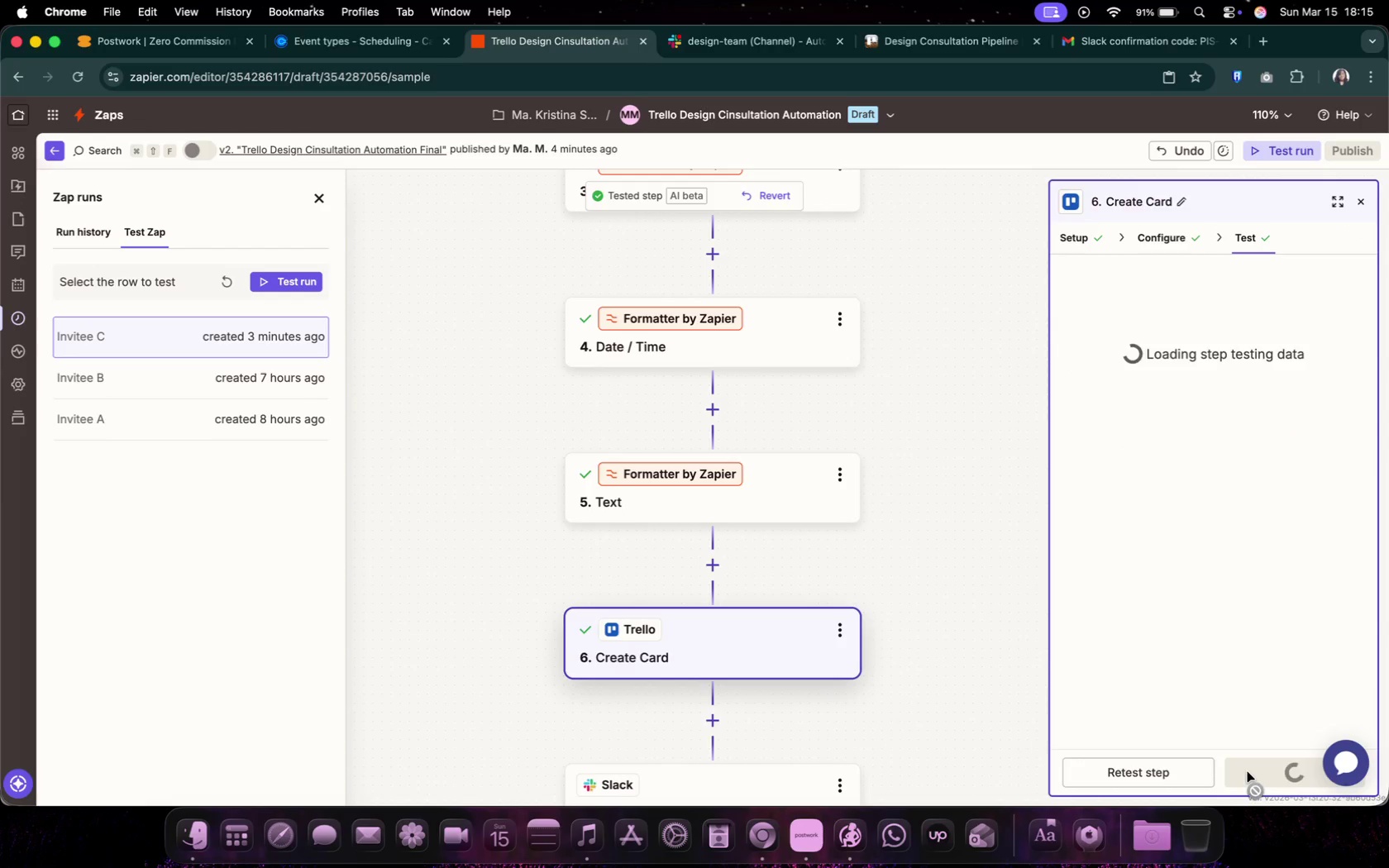 
left_click([1248, 772])
 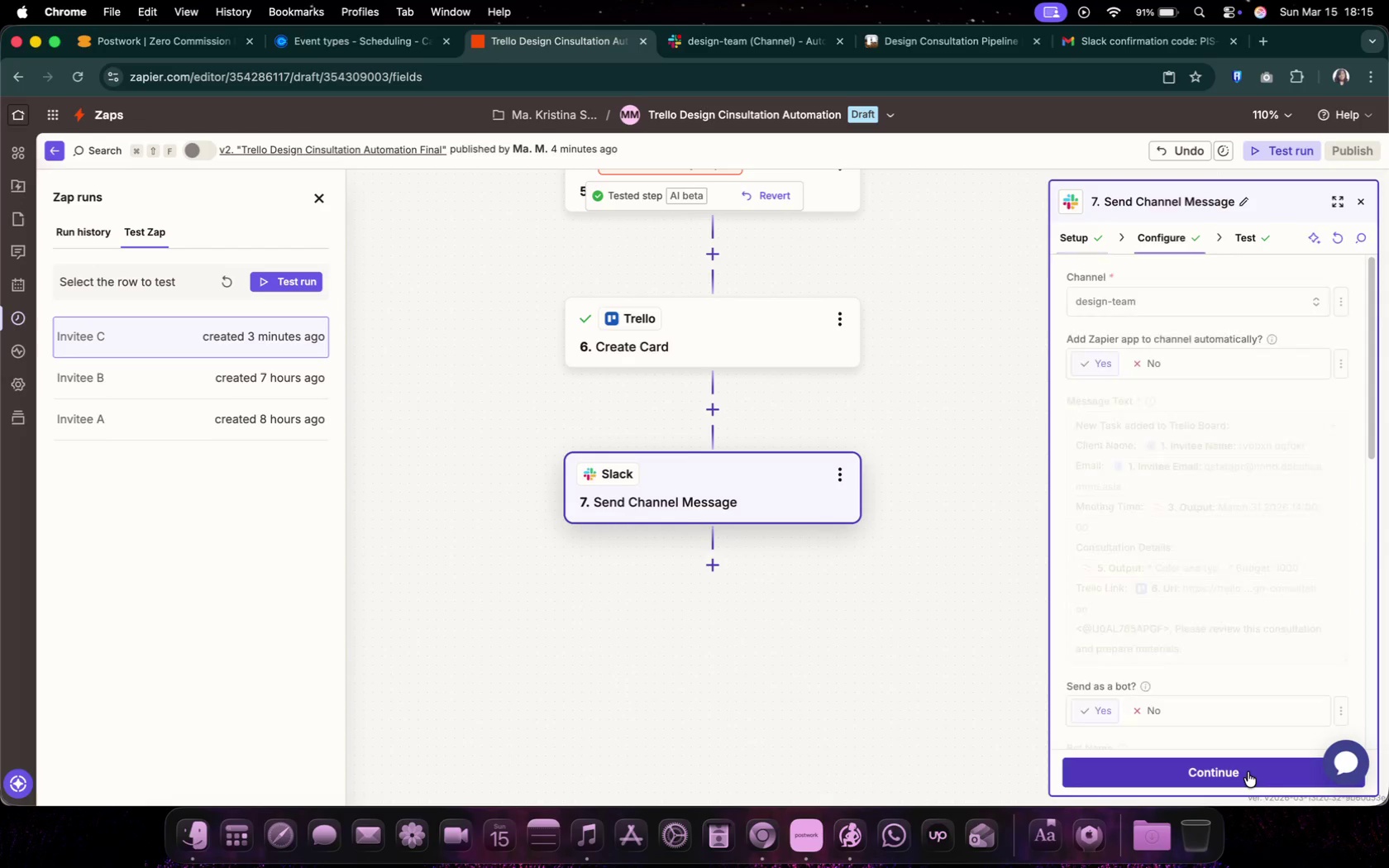 
left_click([1248, 772])
 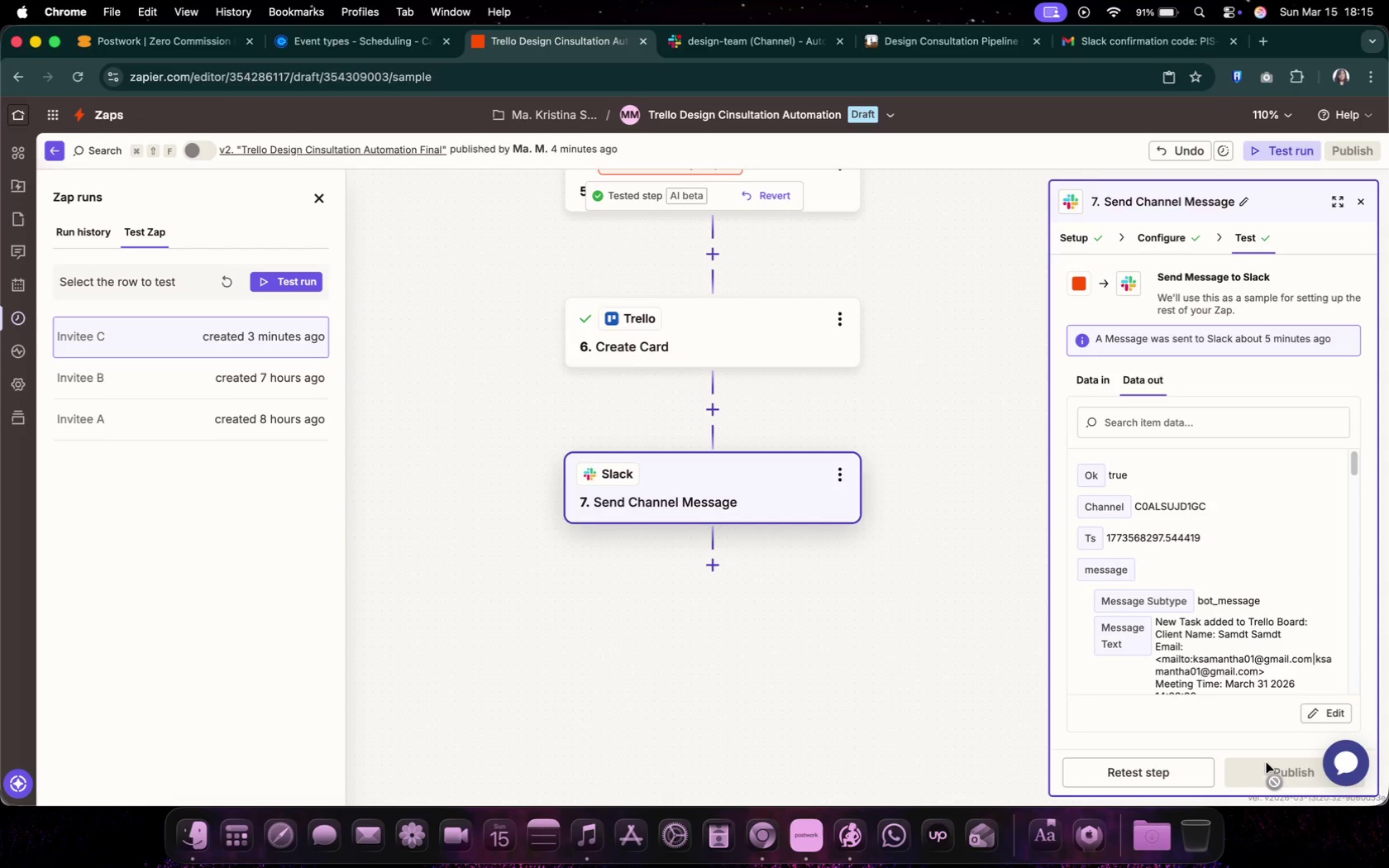 
left_click([1267, 763])
 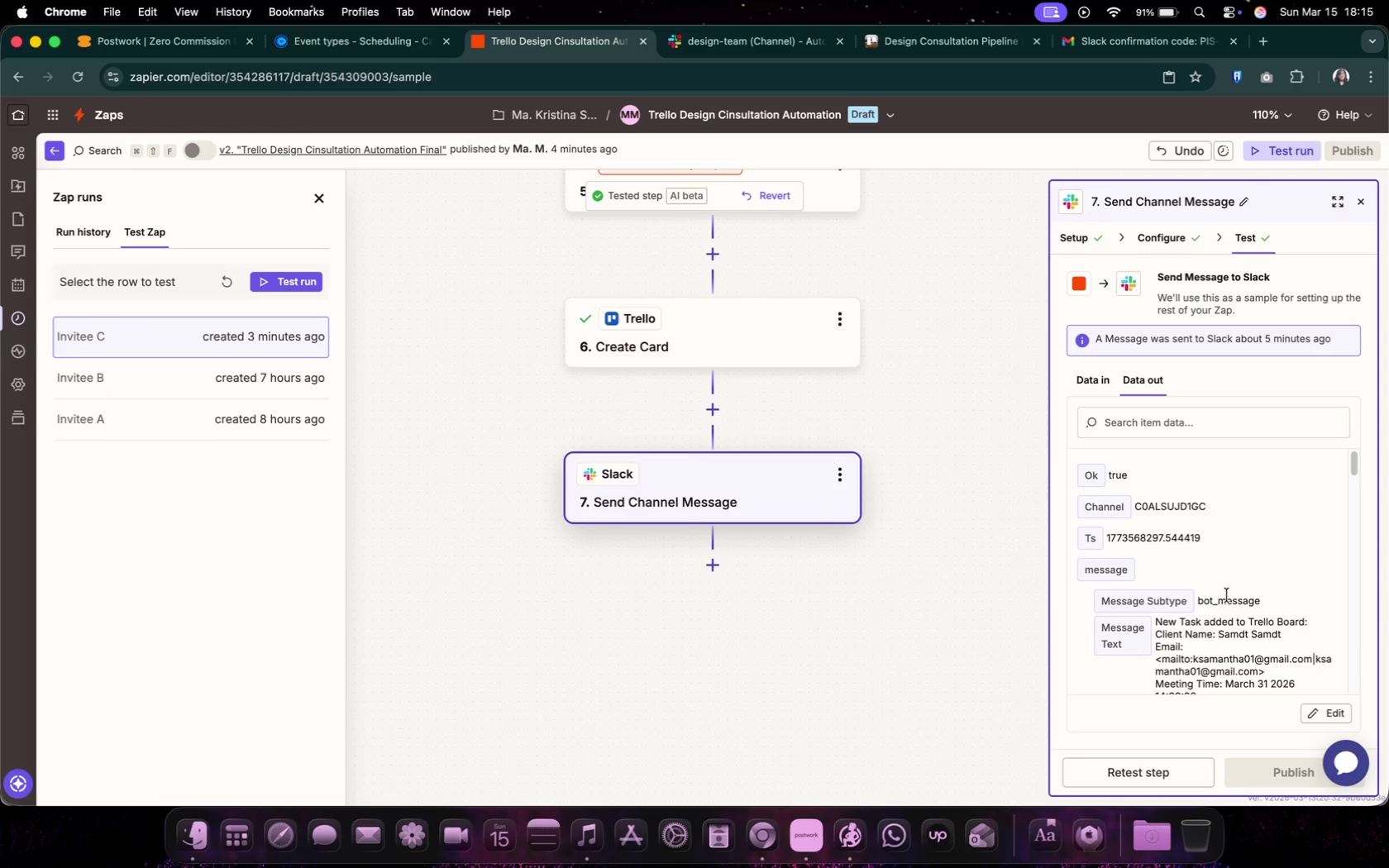 
scroll: coordinate [1227, 594], scroll_direction: down, amount: 78.0
 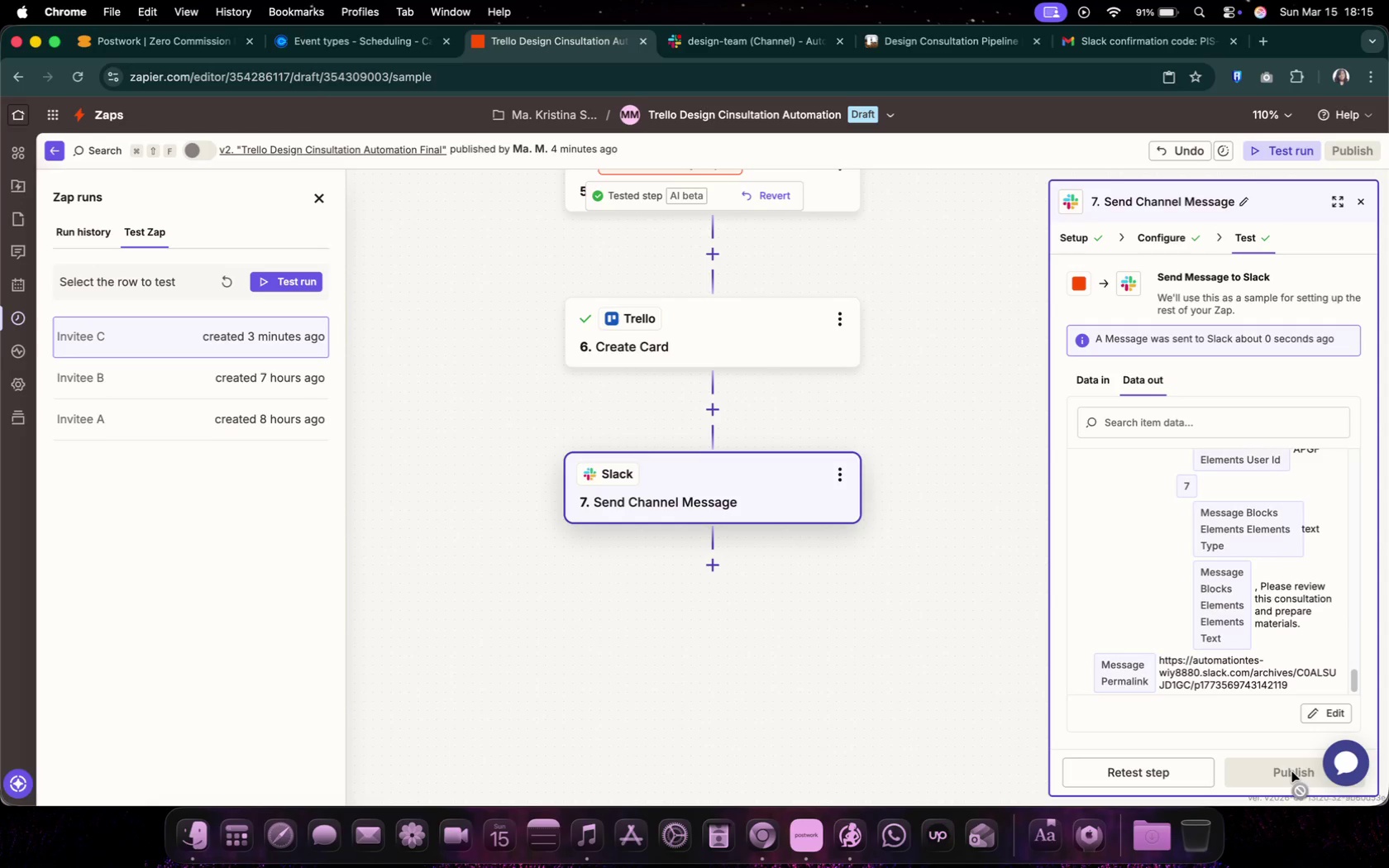 
scroll: coordinate [1240, 507], scroll_direction: up, amount: 25.0
 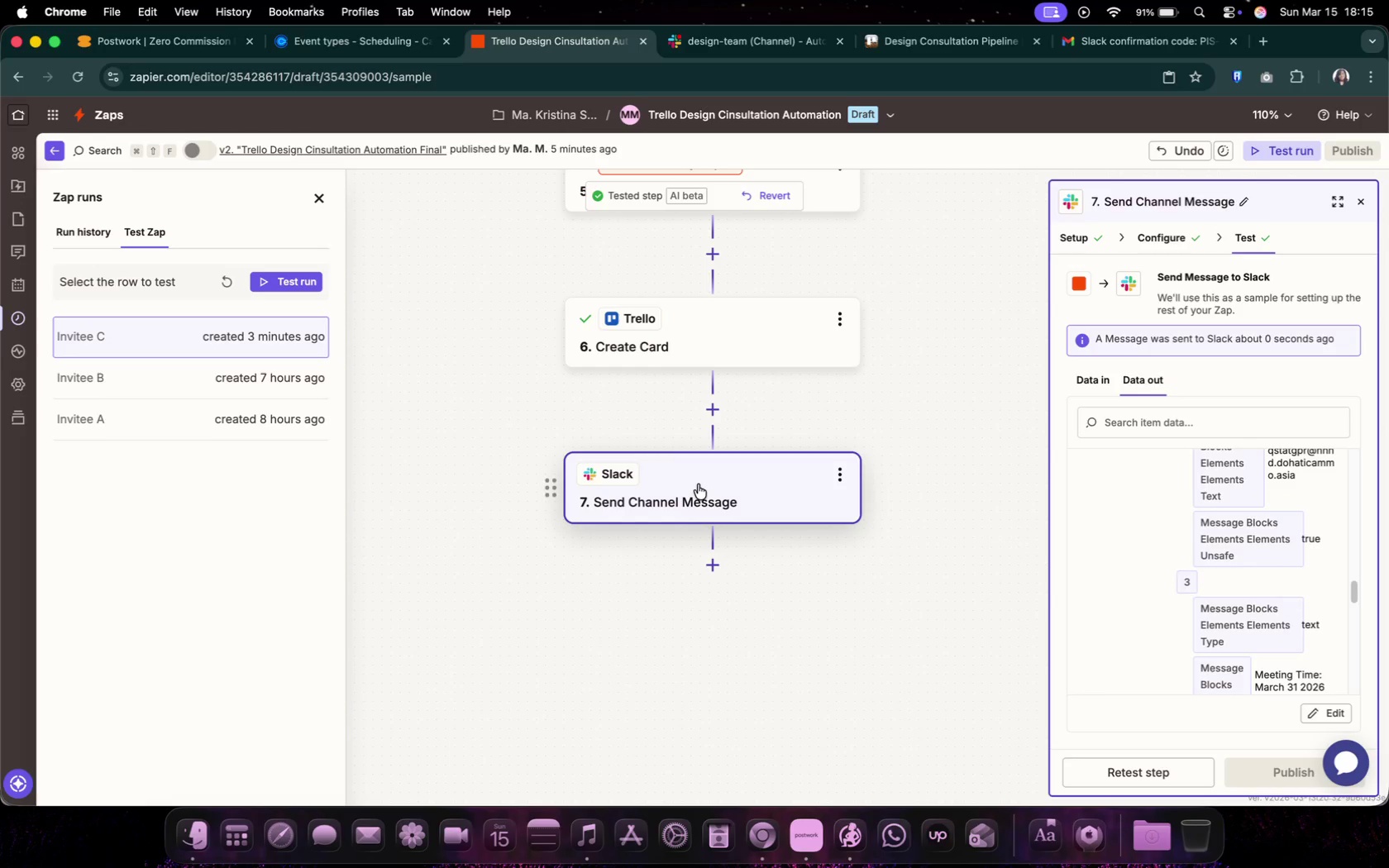 
scroll: coordinate [698, 484], scroll_direction: down, amount: 7.0
 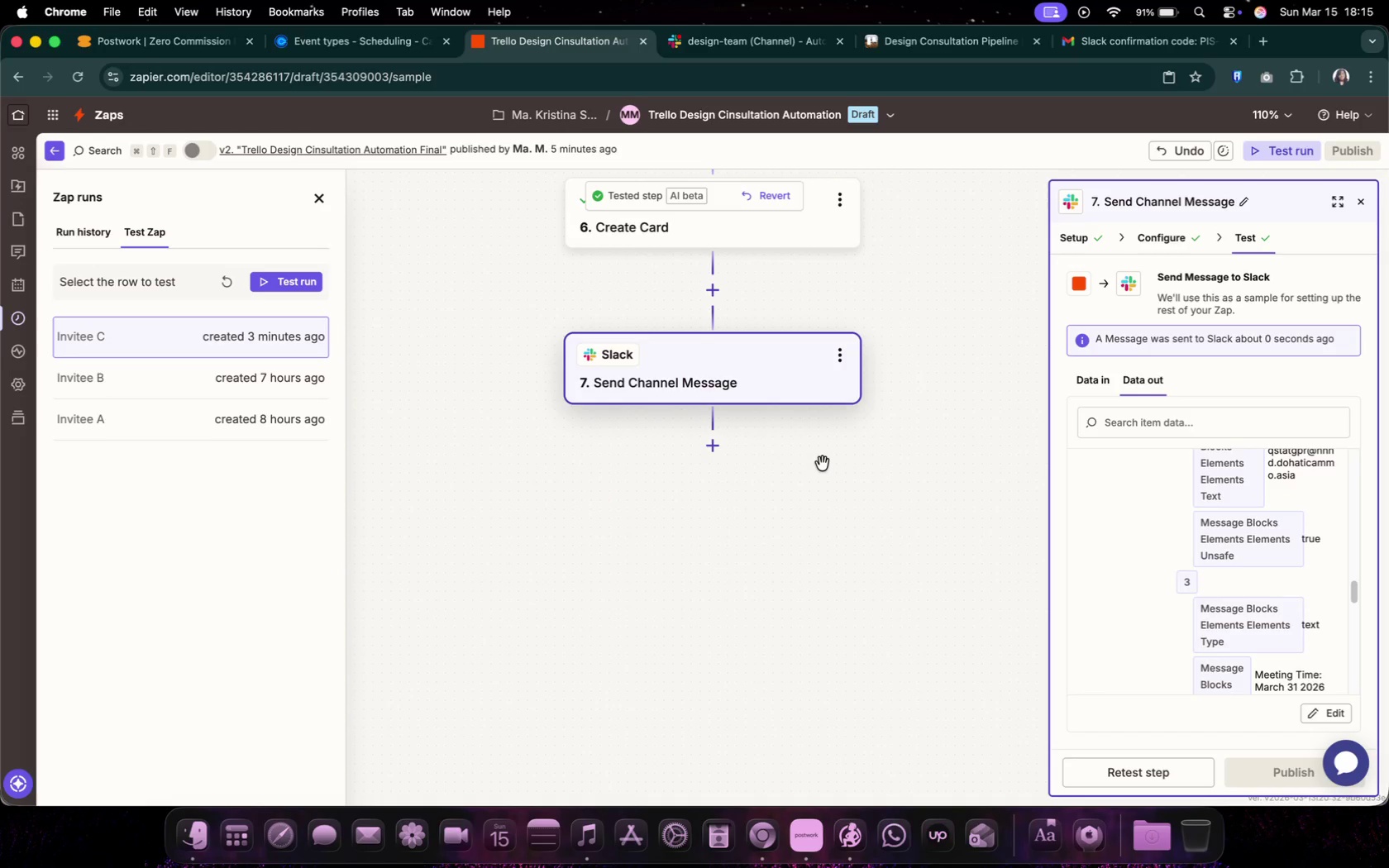 
scroll: coordinate [823, 464], scroll_direction: up, amount: 58.0
 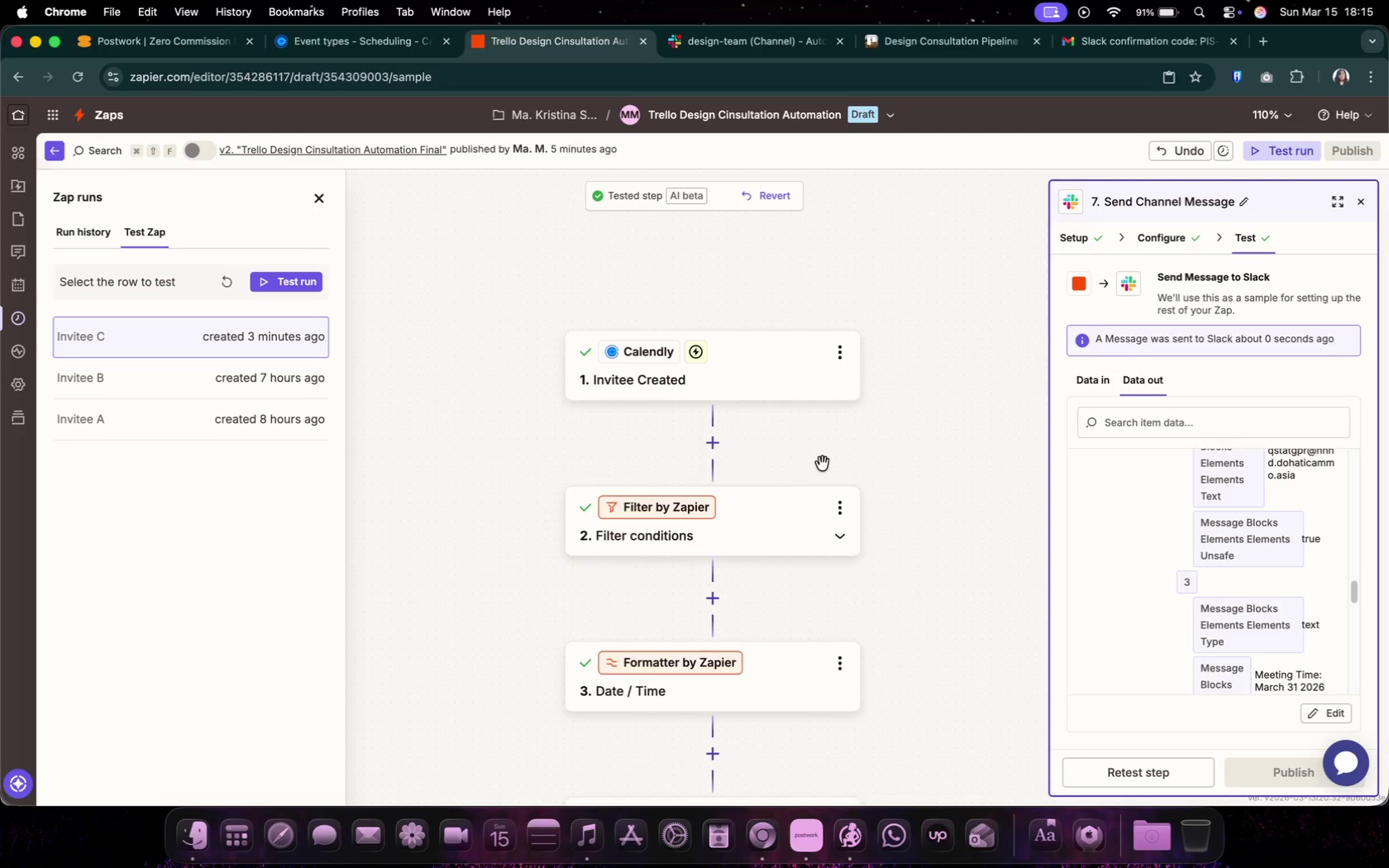 
scroll: coordinate [823, 464], scroll_direction: down, amount: 44.0
 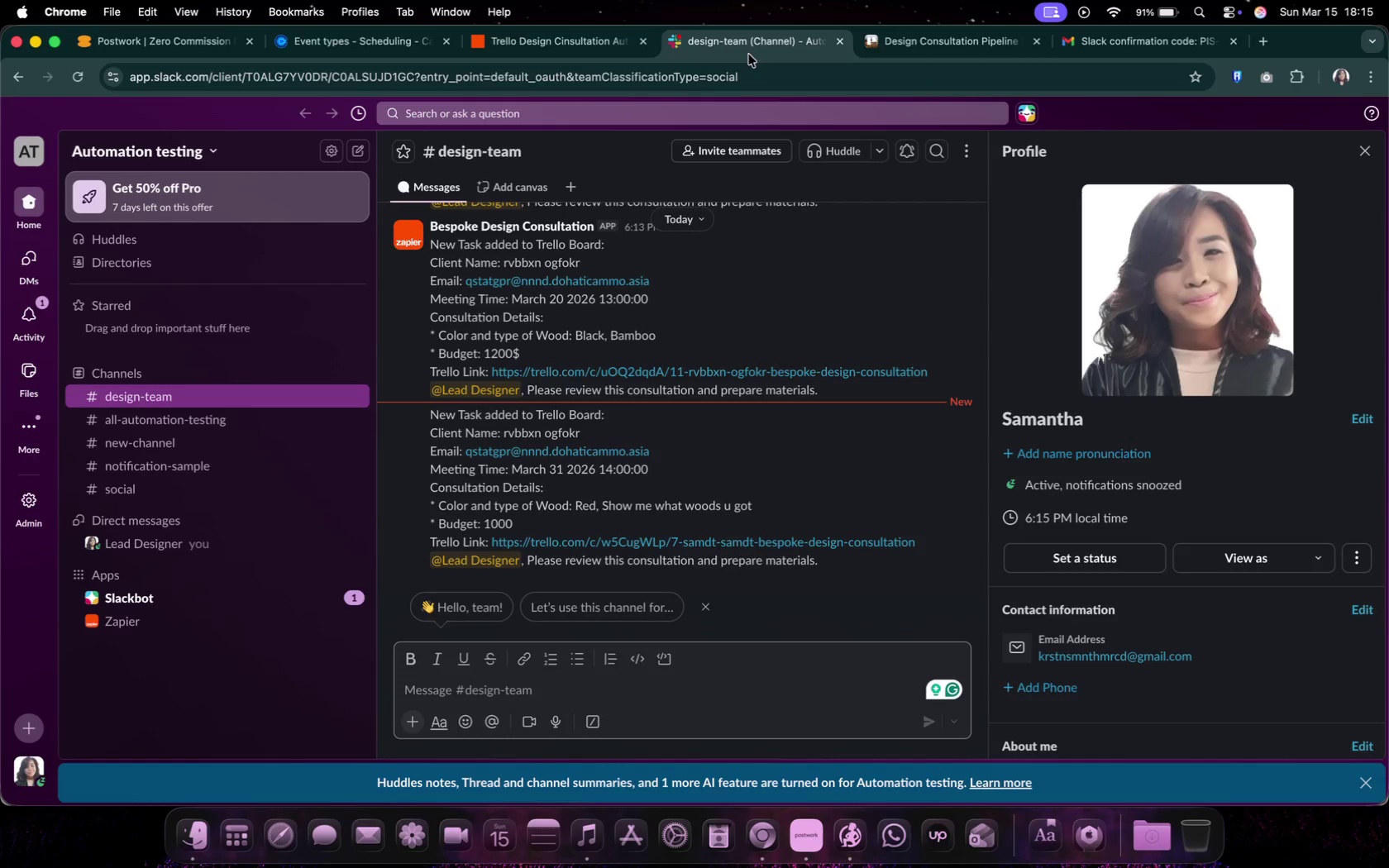 
mouse_move([443, 47])
 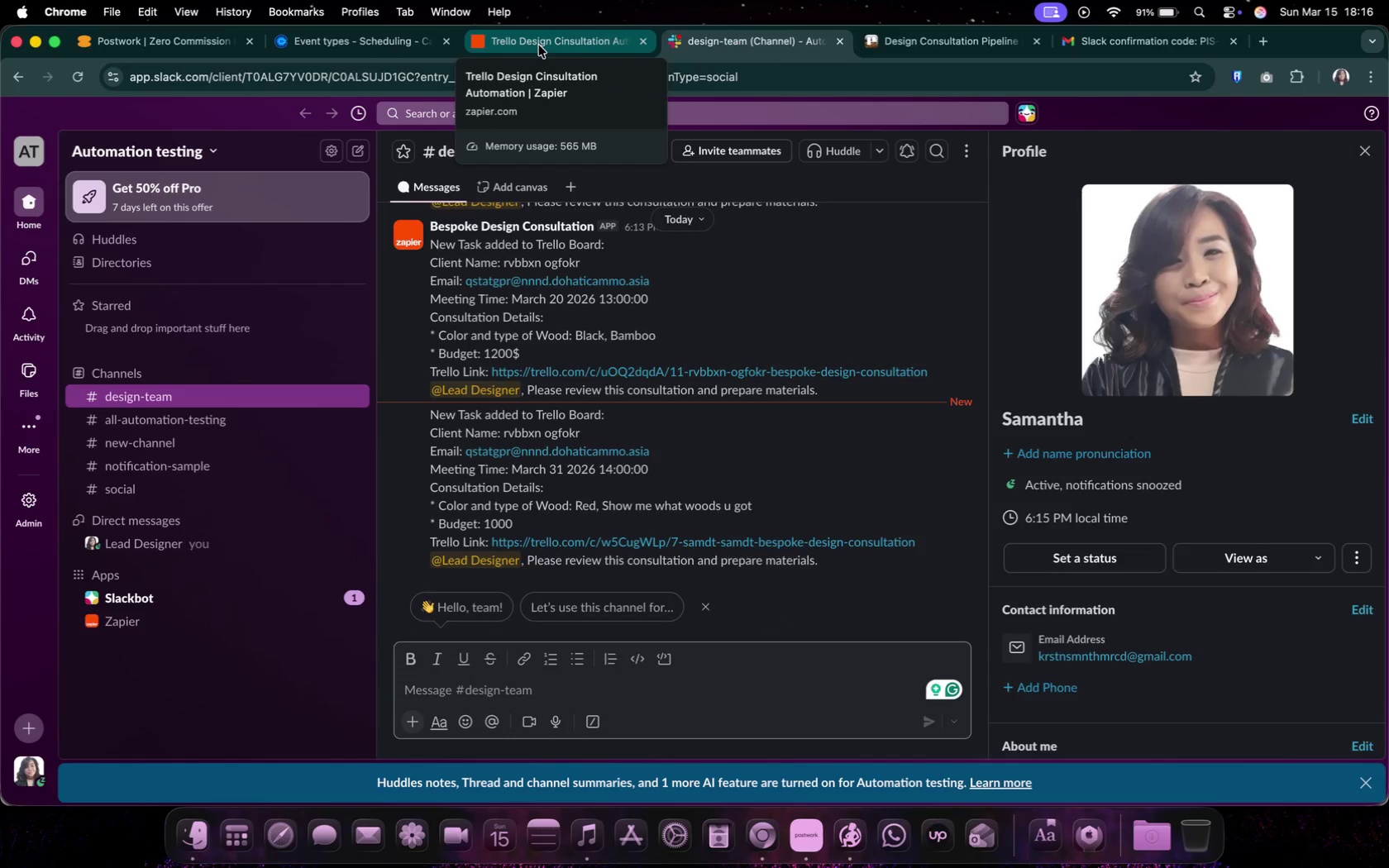 
left_click([539, 45])
 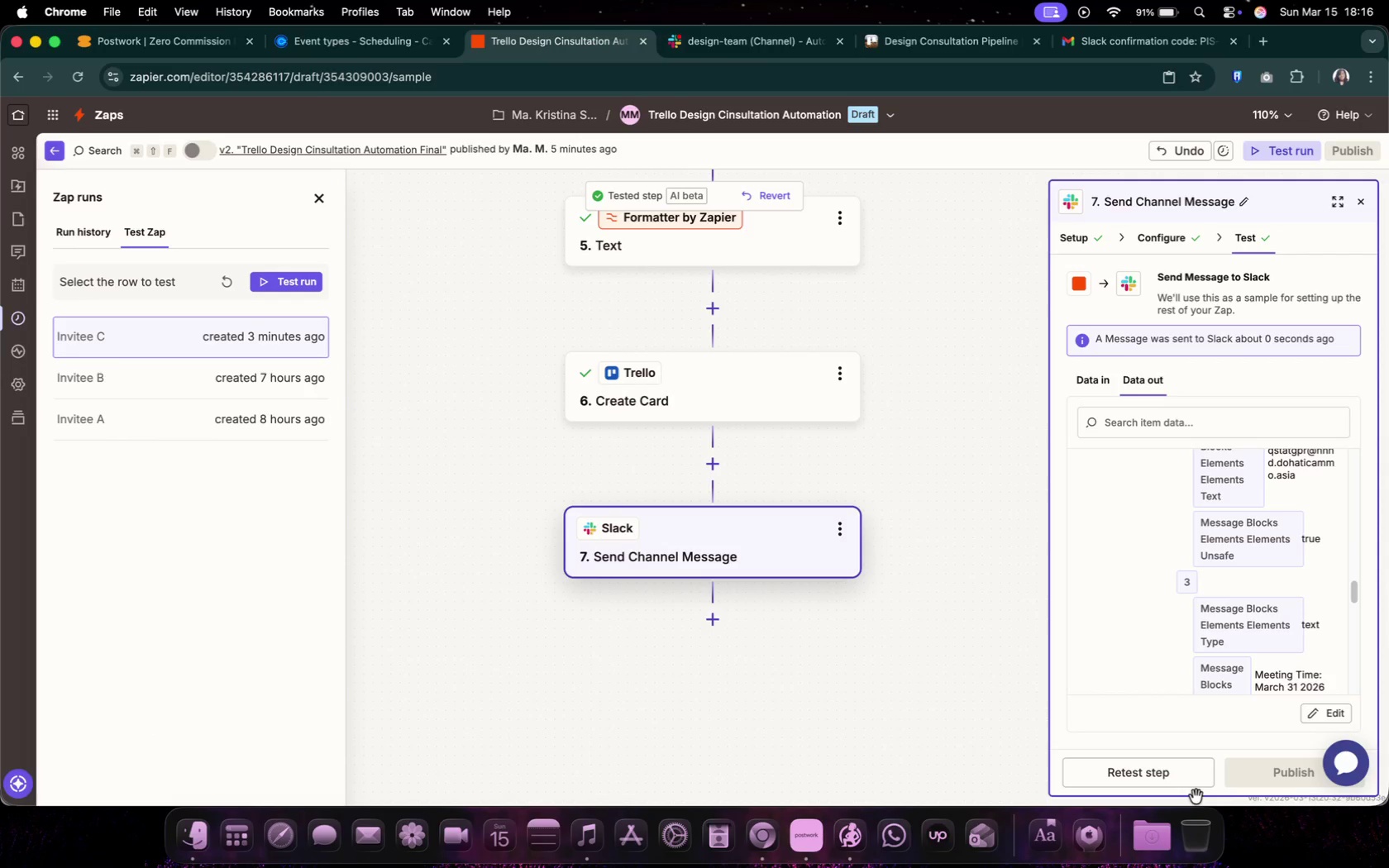 
left_click([1198, 791])
 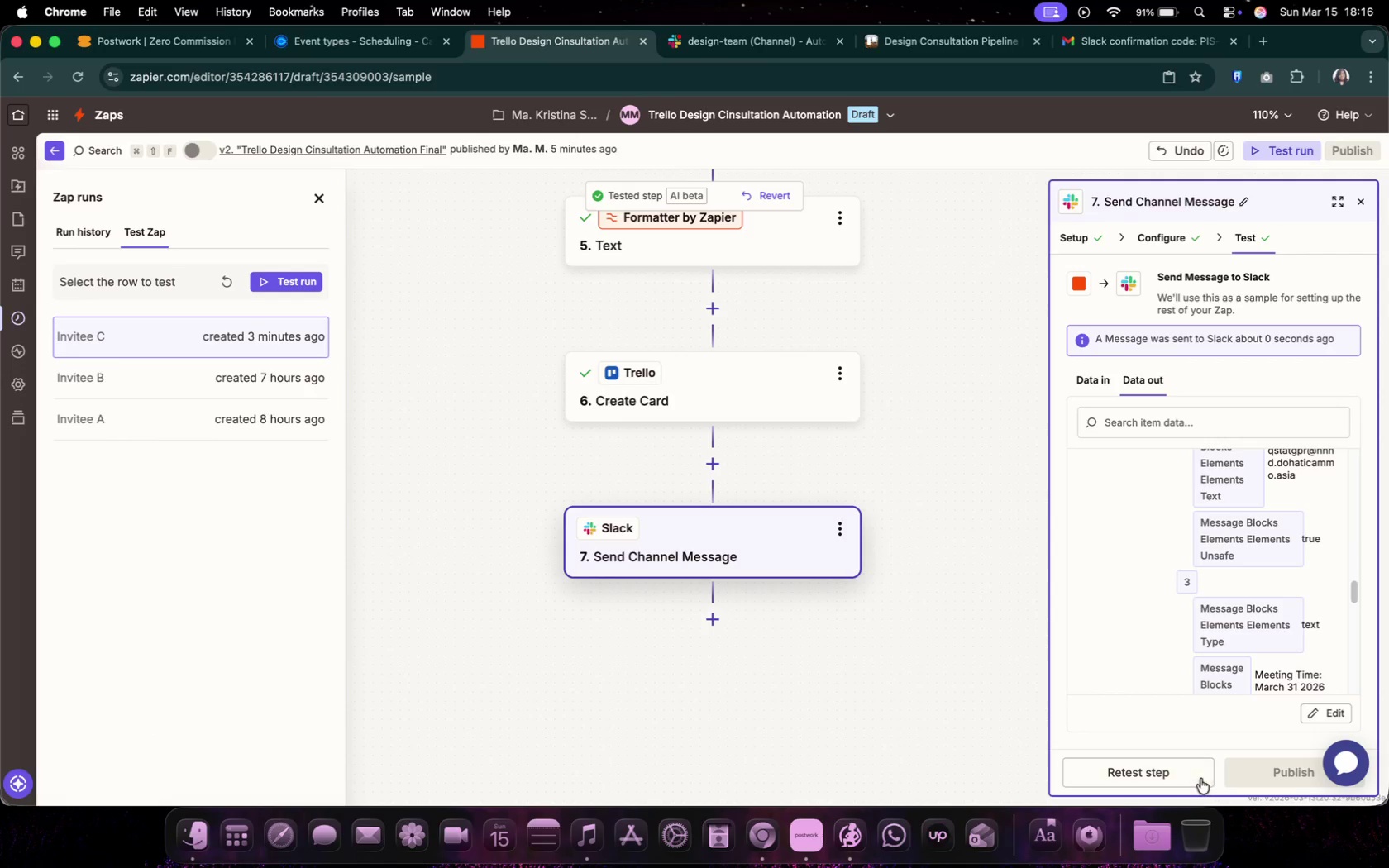 
left_click([1200, 779])
 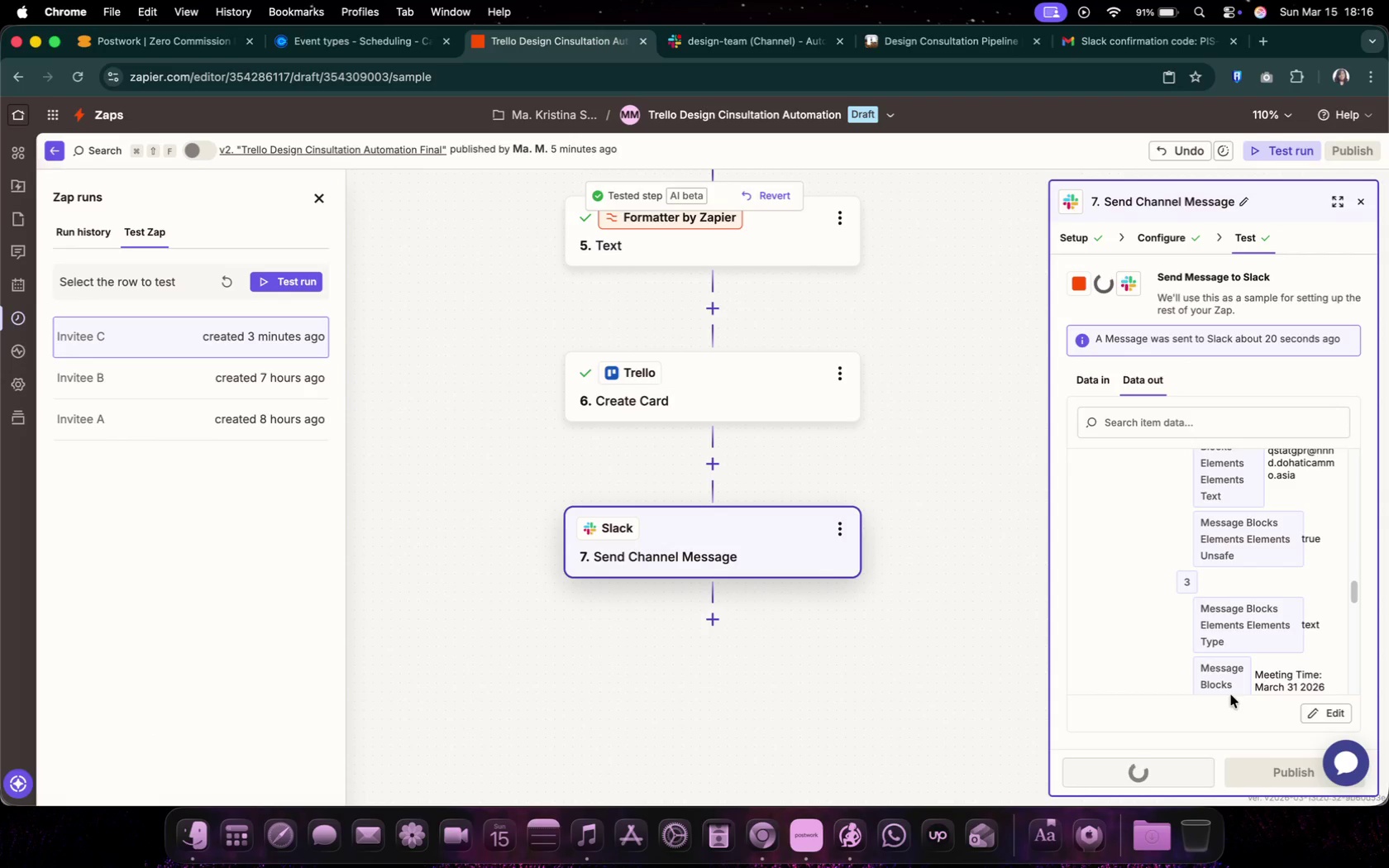 
scroll: coordinate [1277, 623], scroll_direction: down, amount: 53.0
 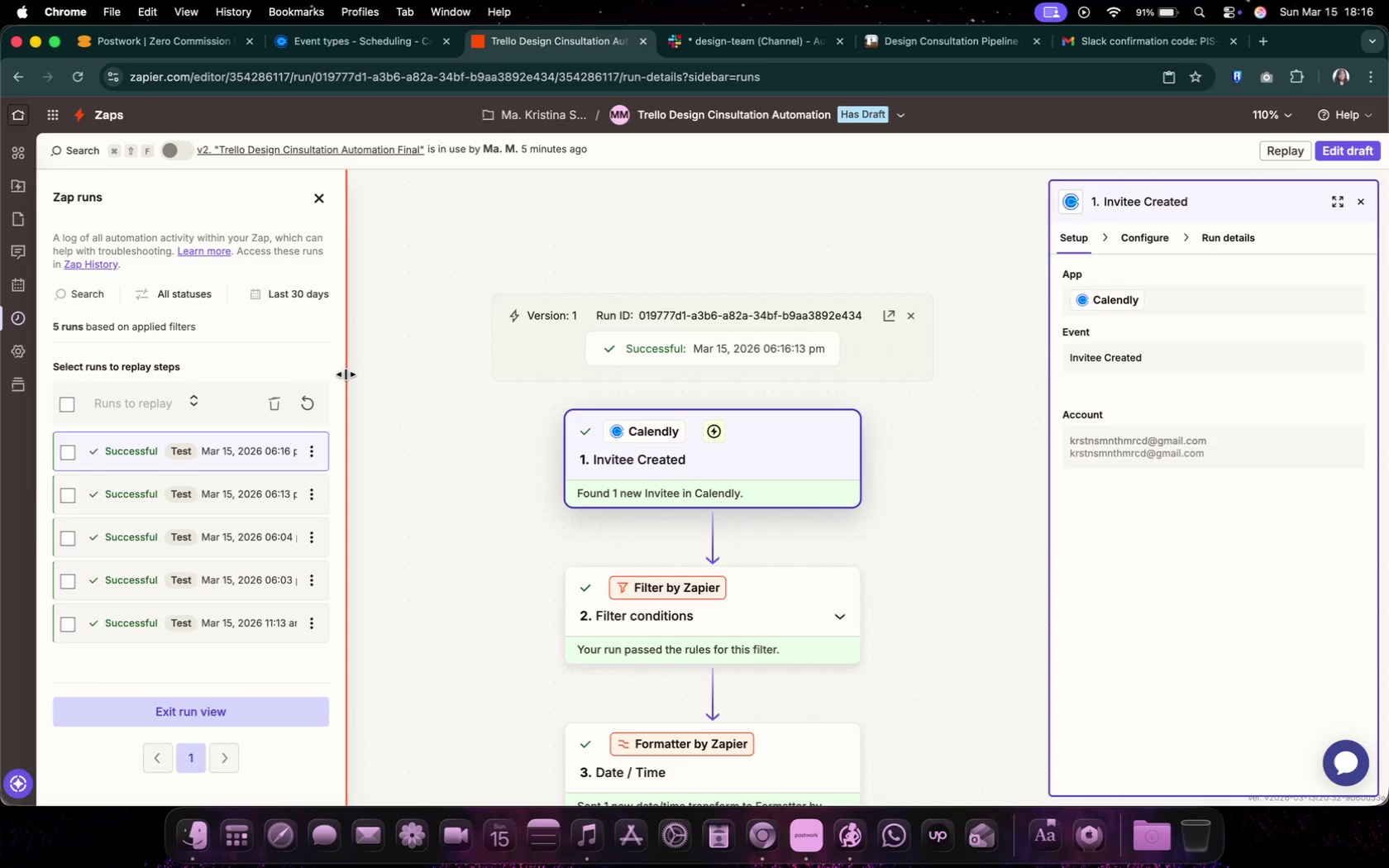 
wait(26.1)
 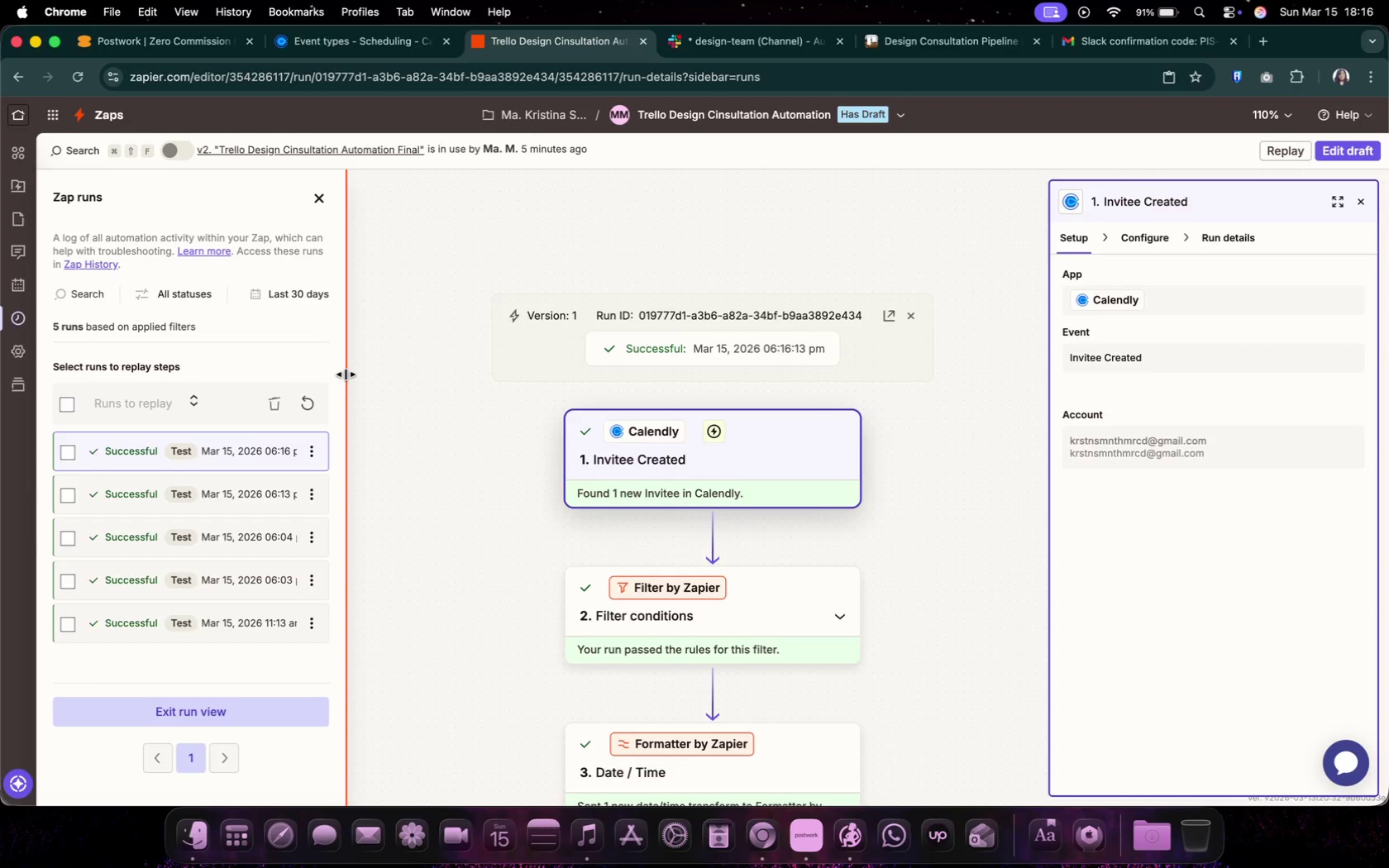 
left_click([802, 47])
 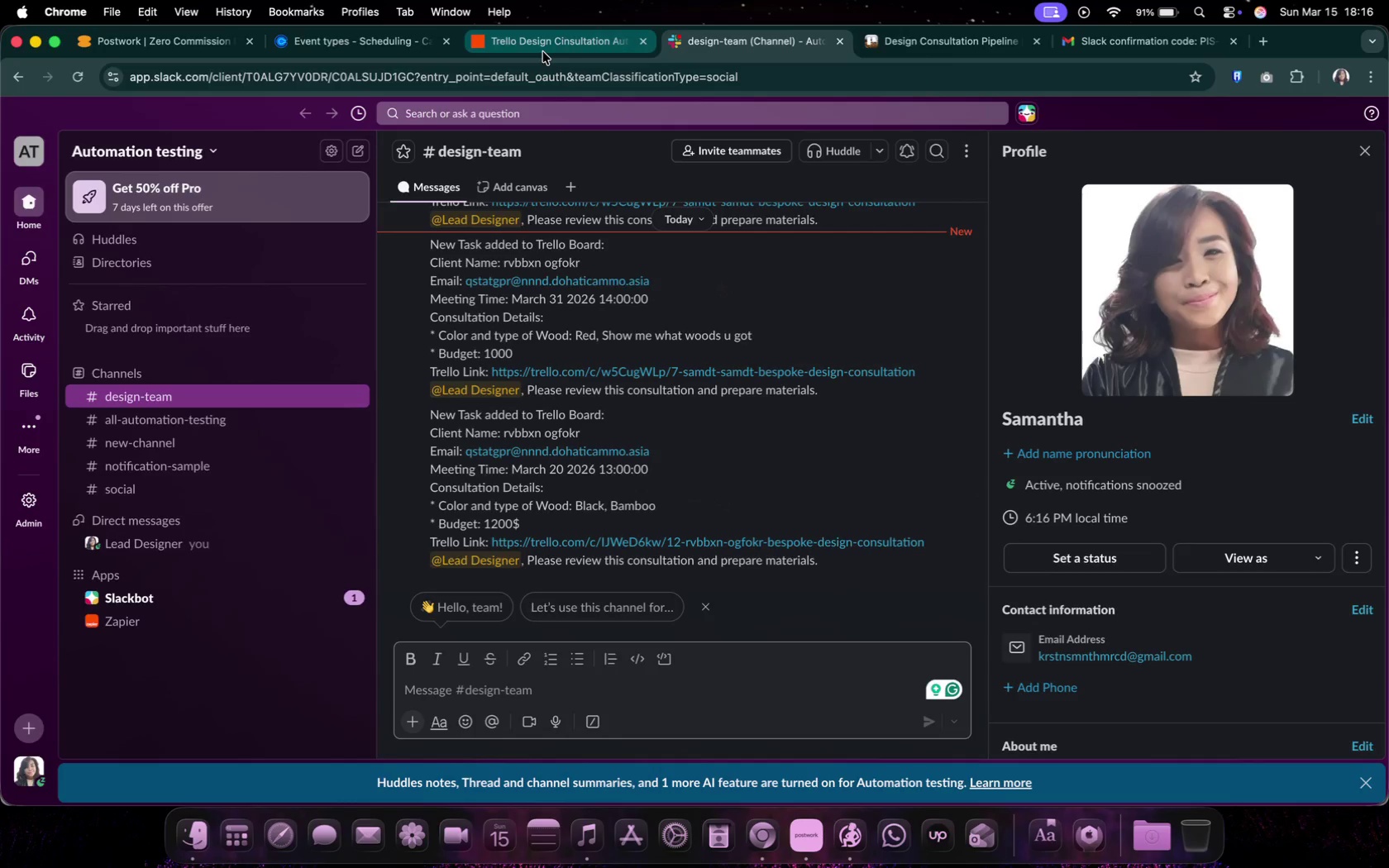 
left_click([363, 38])
 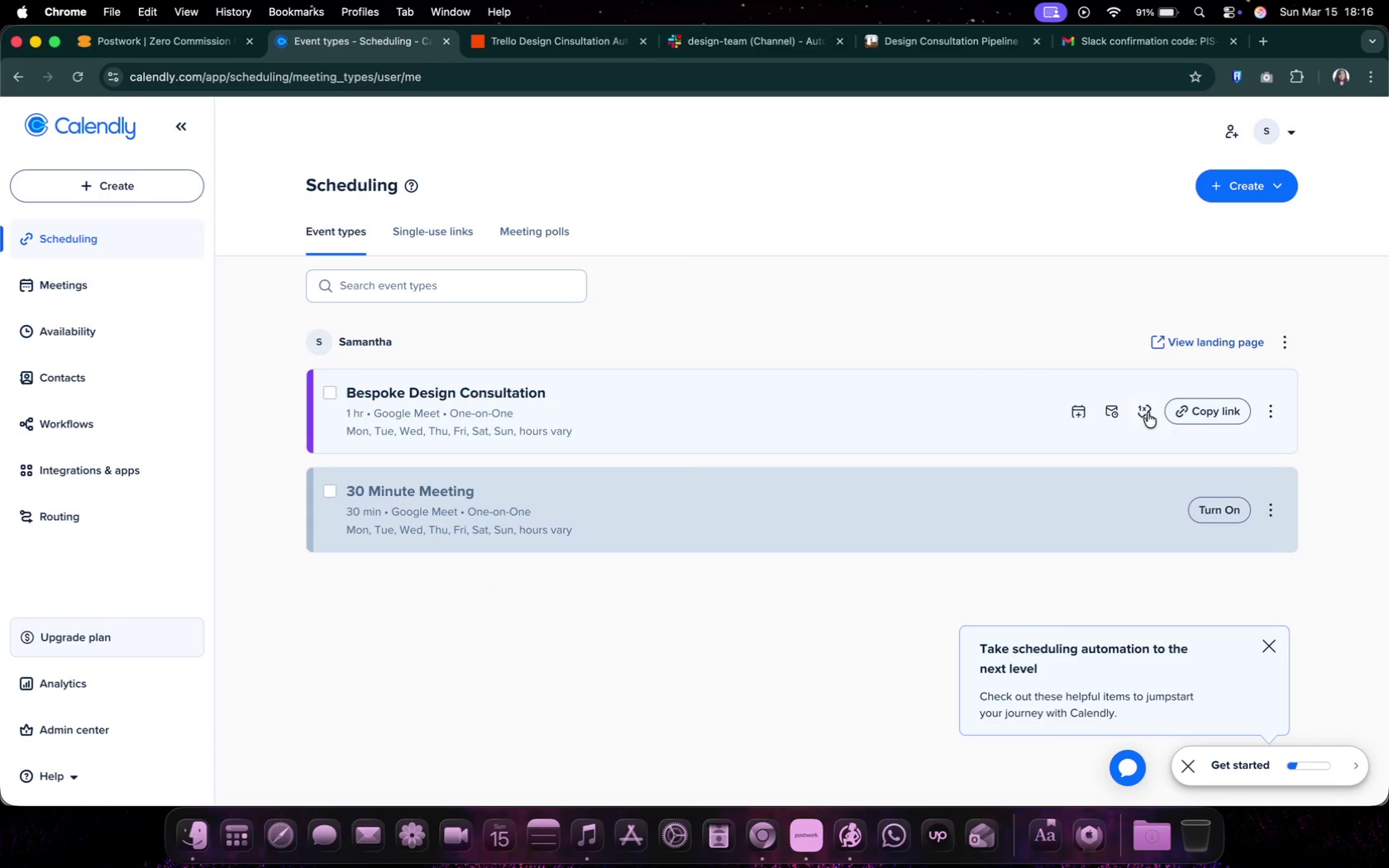 
left_click([1197, 410])
 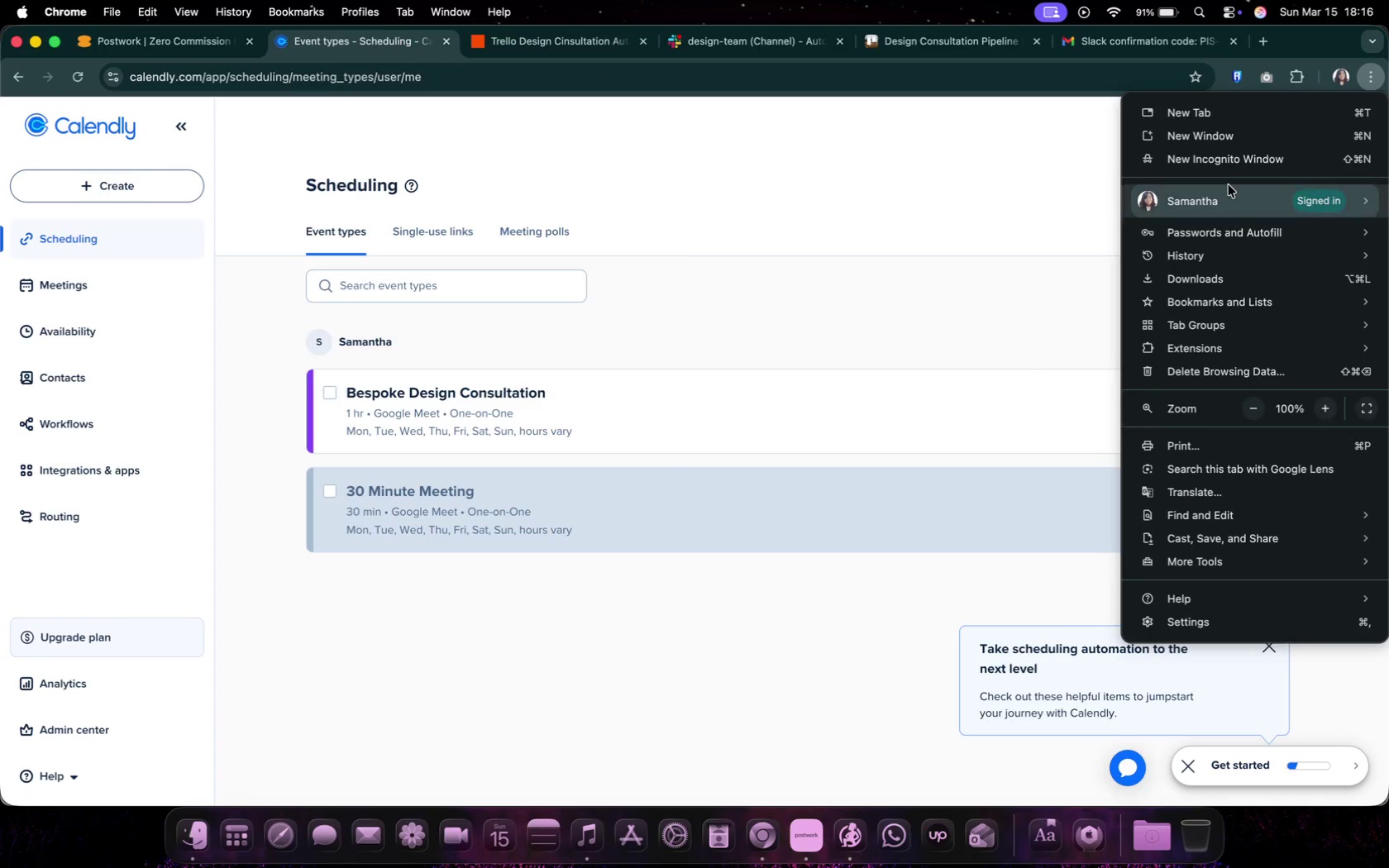 
mouse_move([1224, 176])
 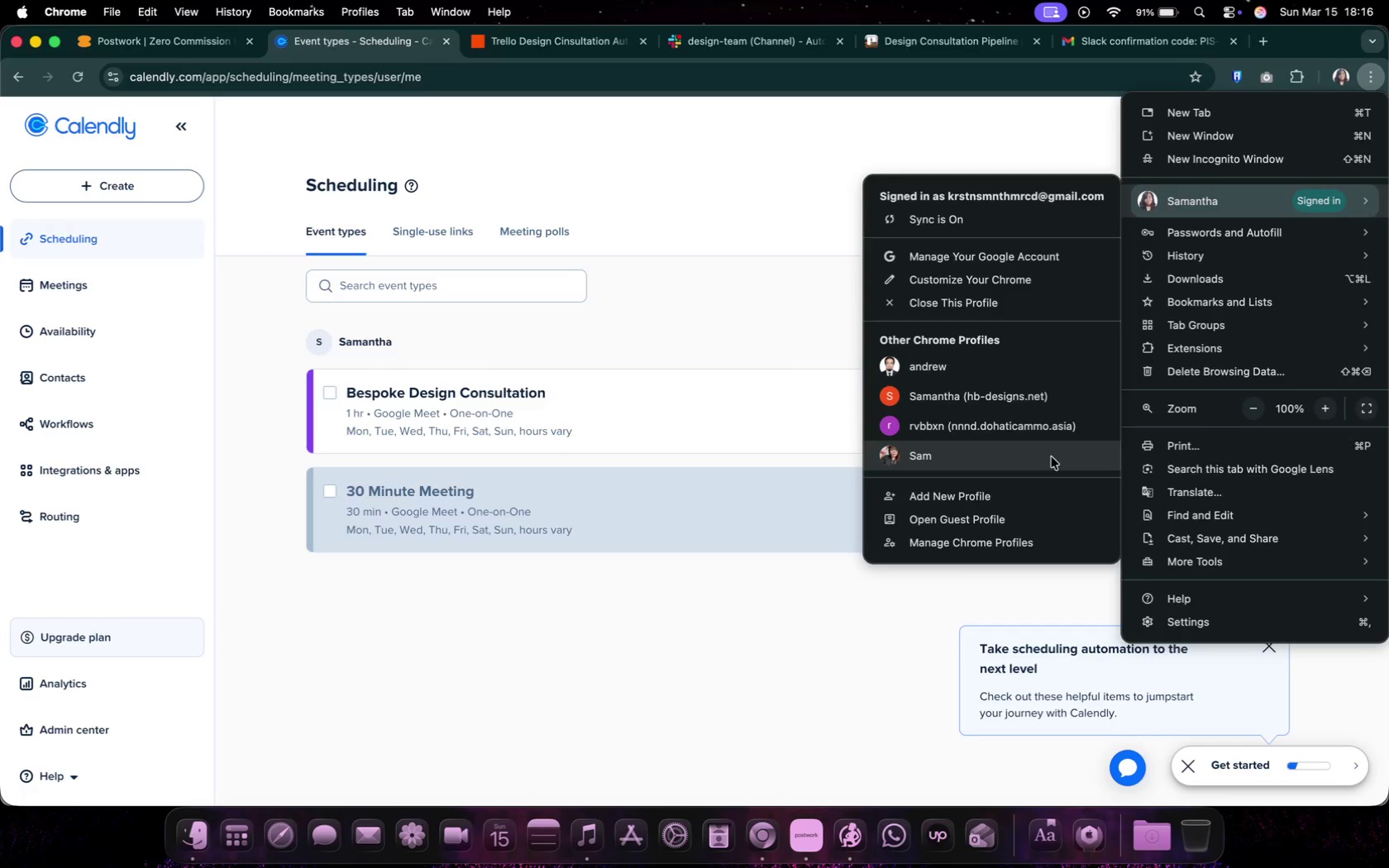 
wait(6.27)
 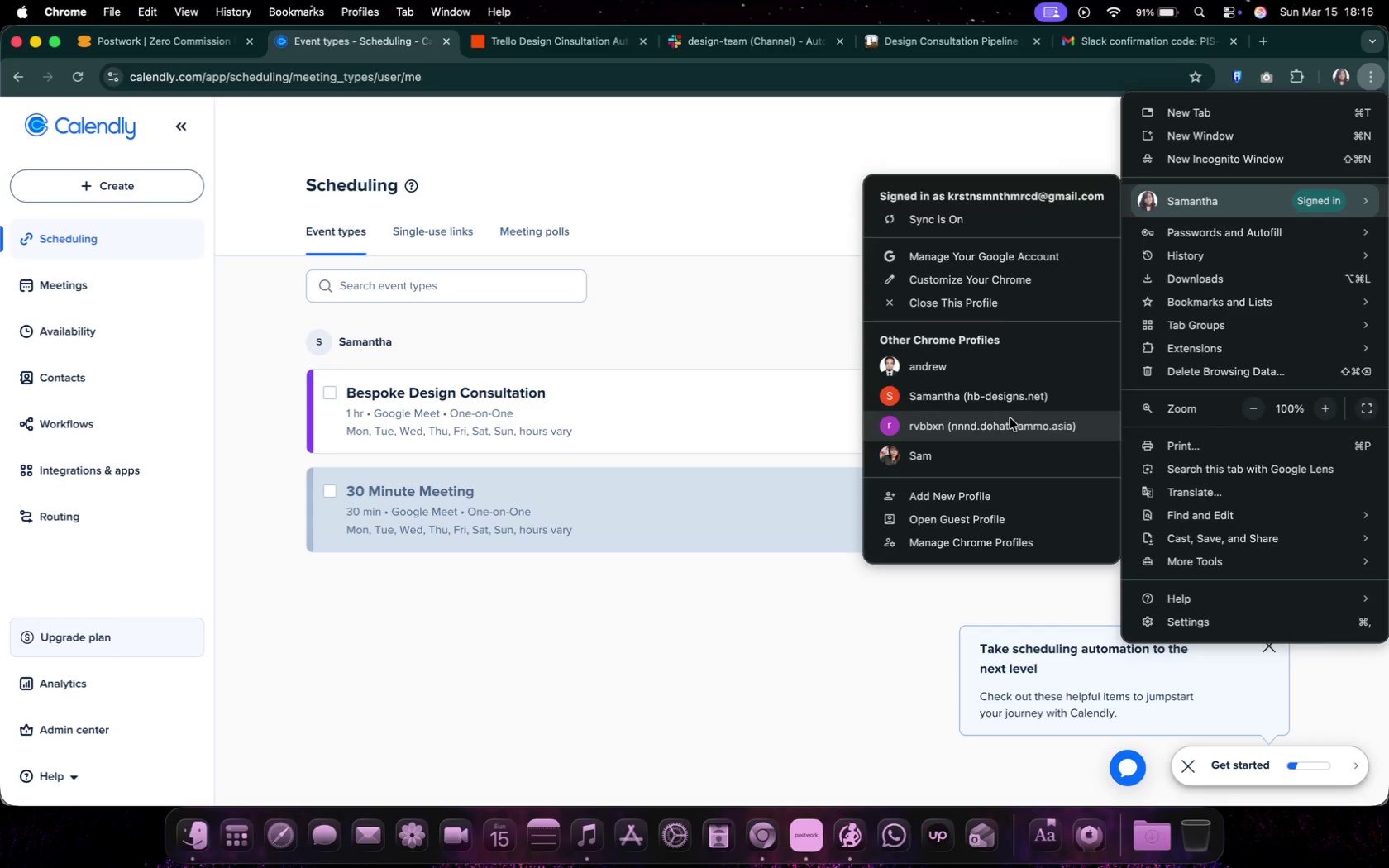 
left_click([423, 92])
 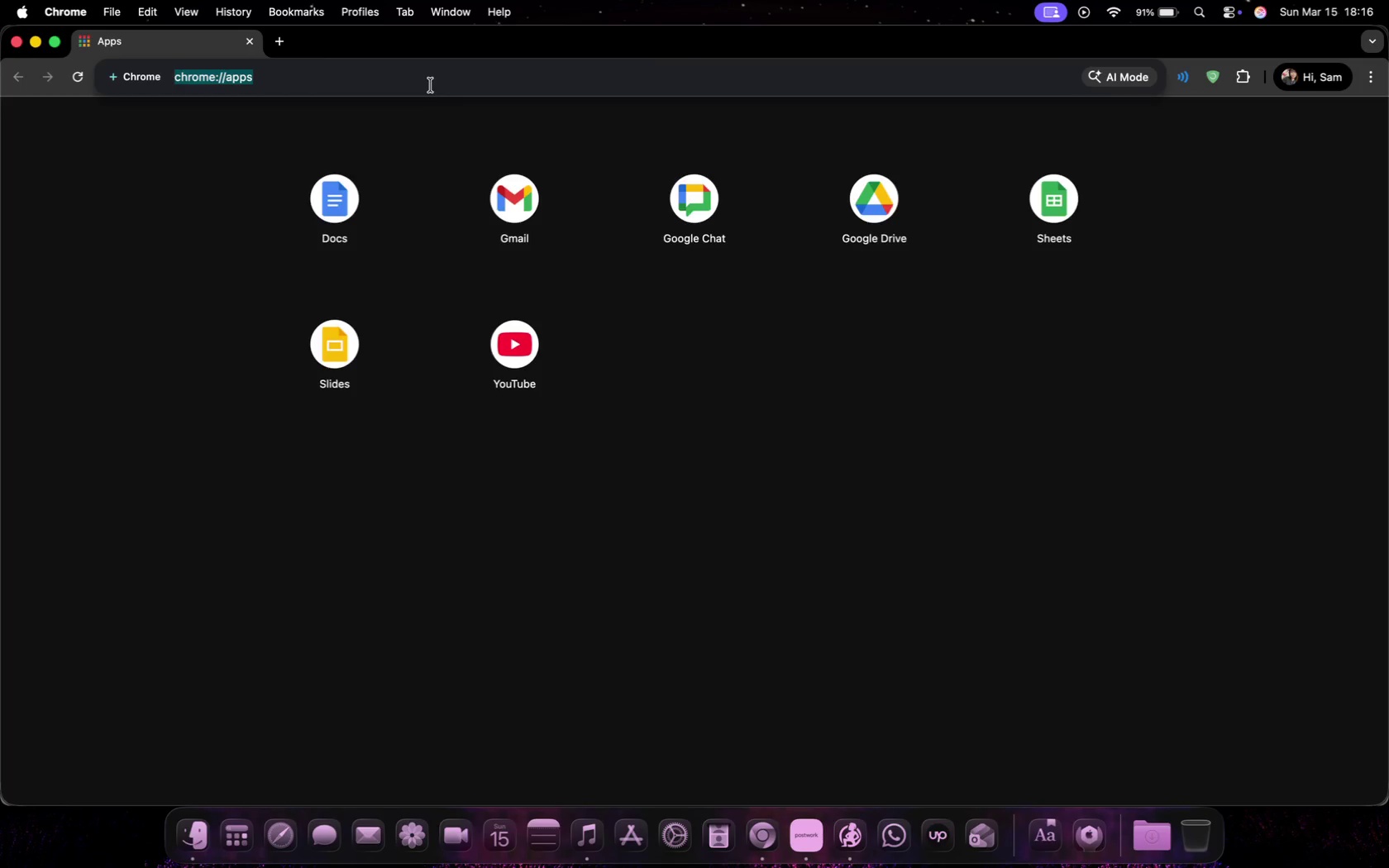 
key(Meta+V)
 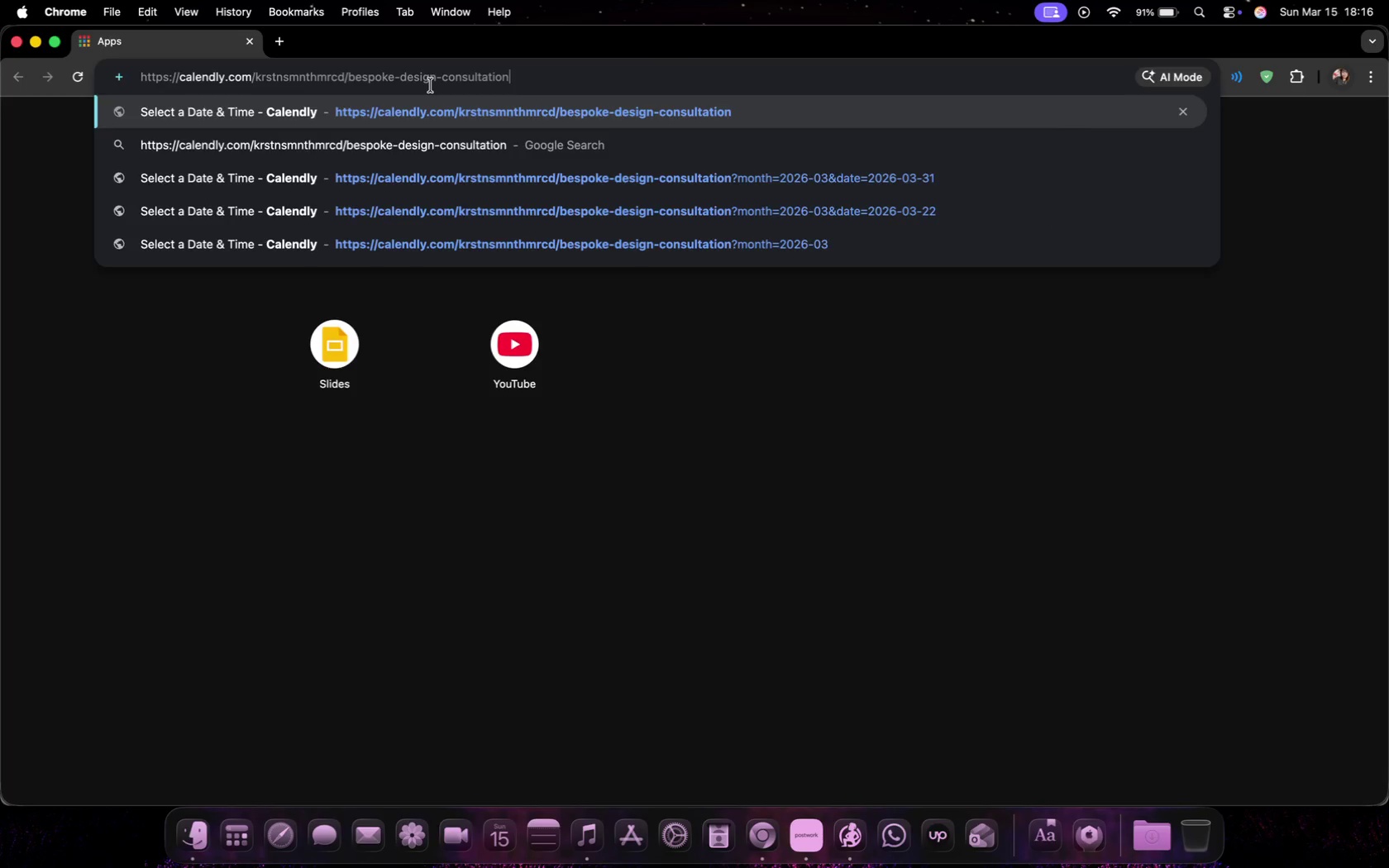 
key(Enter)
 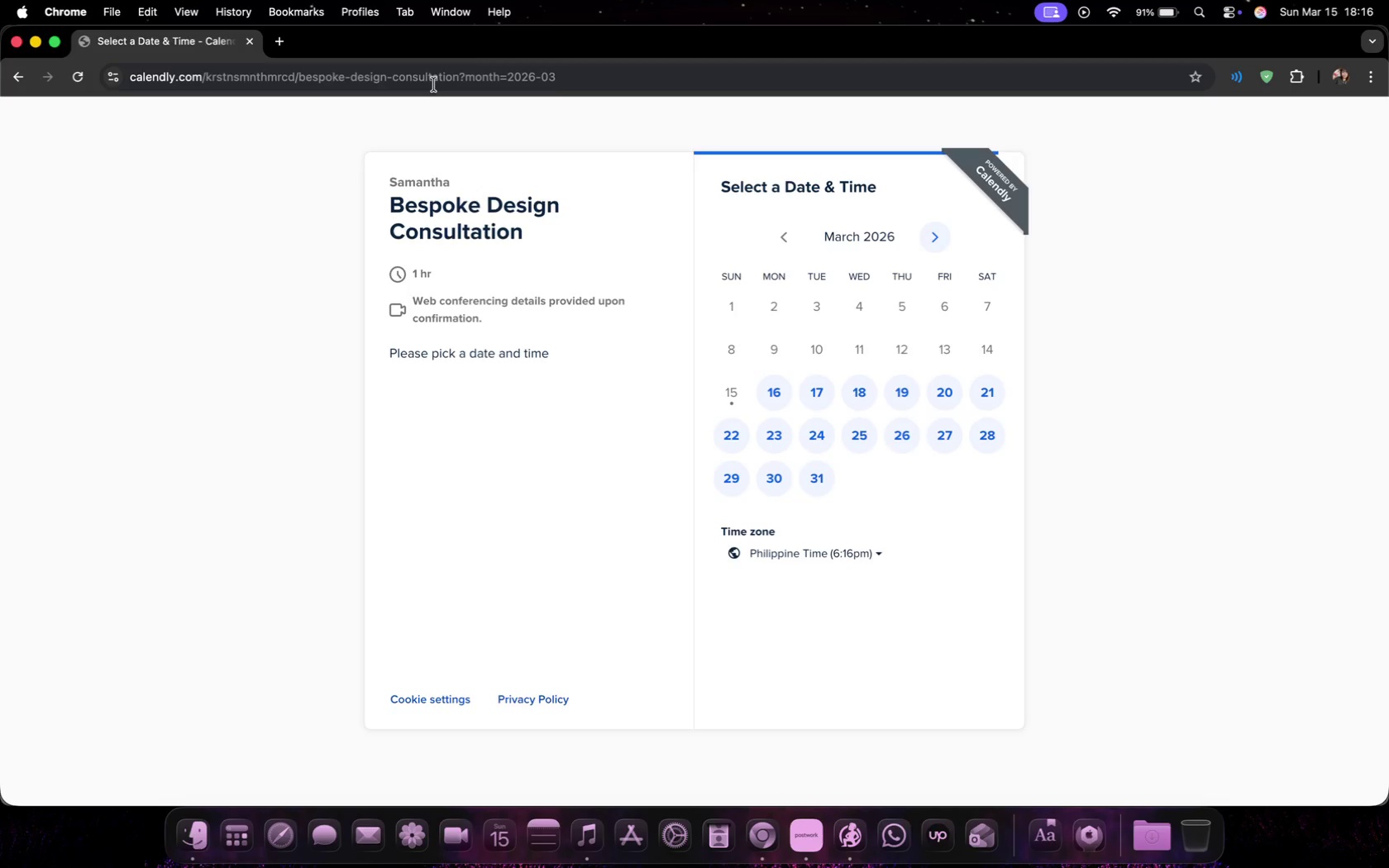 
wait(5.3)
 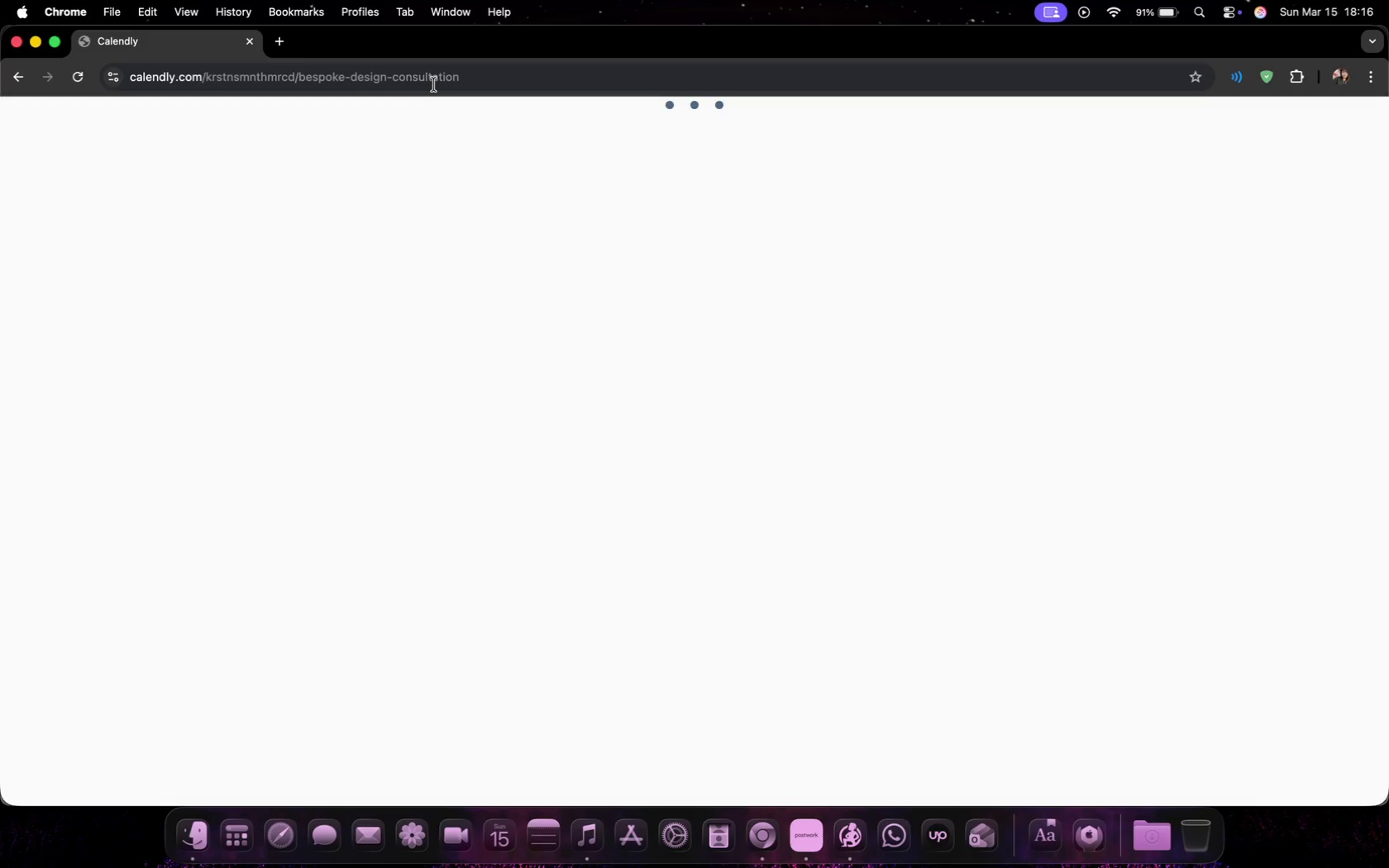 
mouse_move([860, 432])
 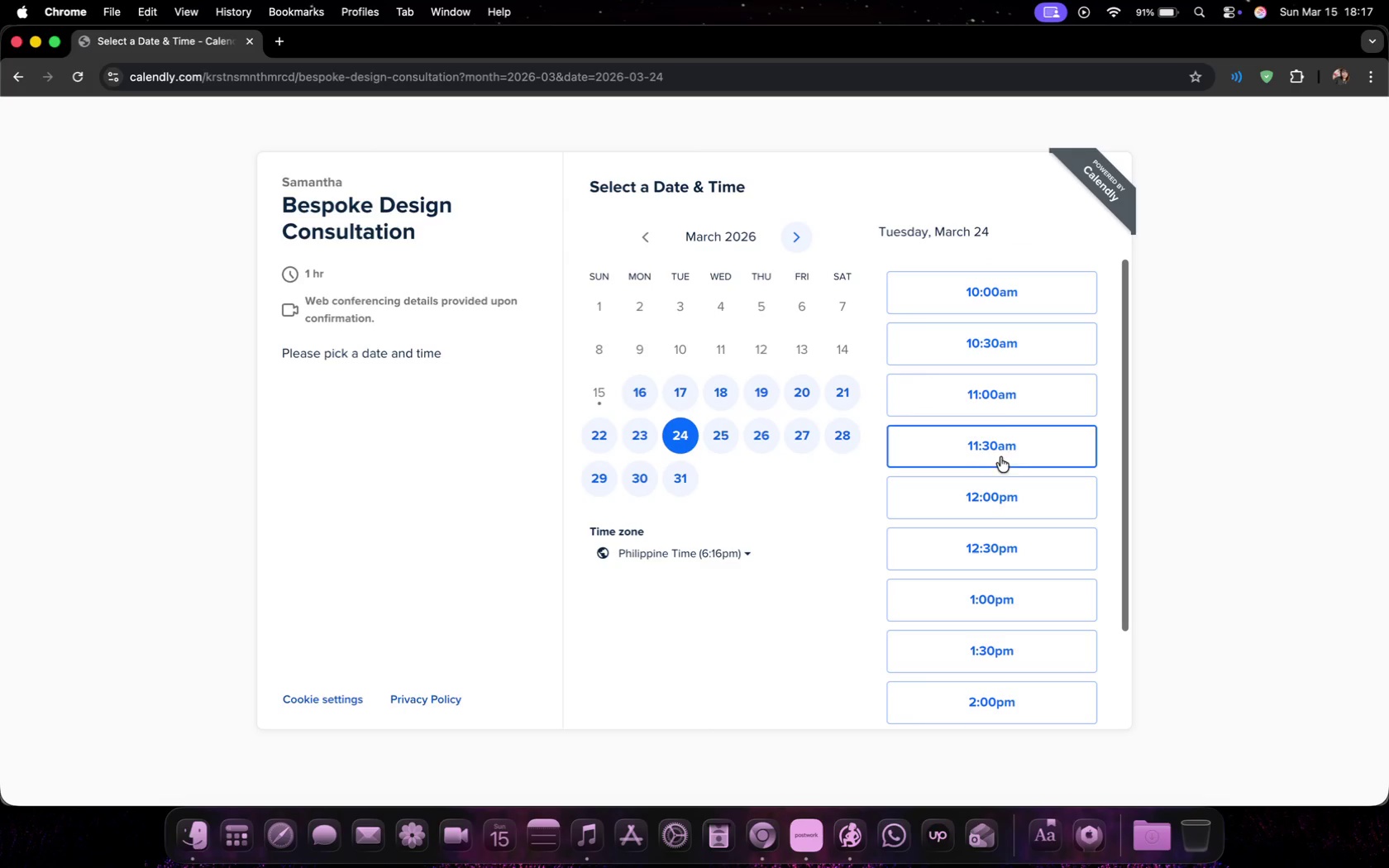 
left_click([1007, 399])
 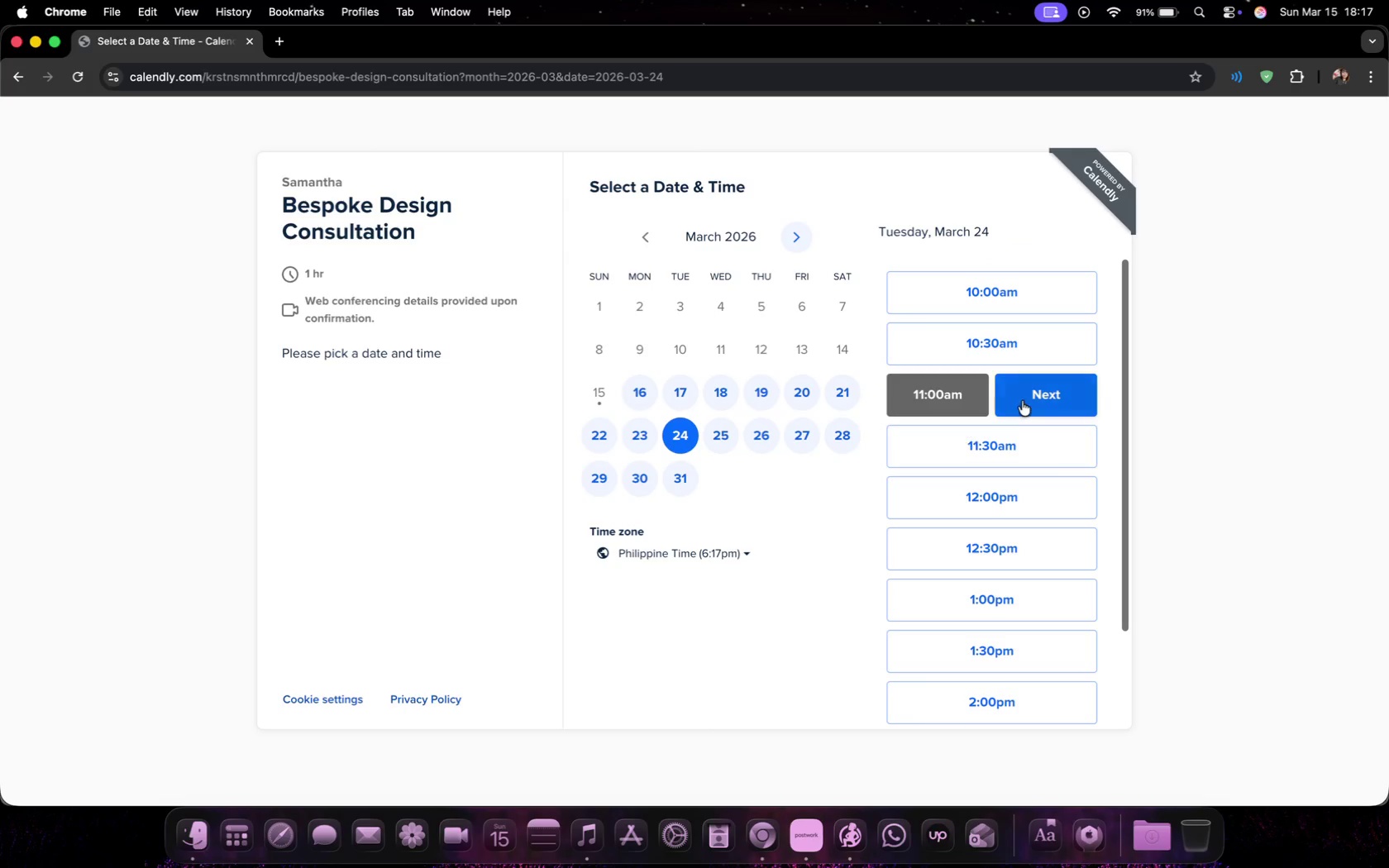 
left_click([1024, 398])
 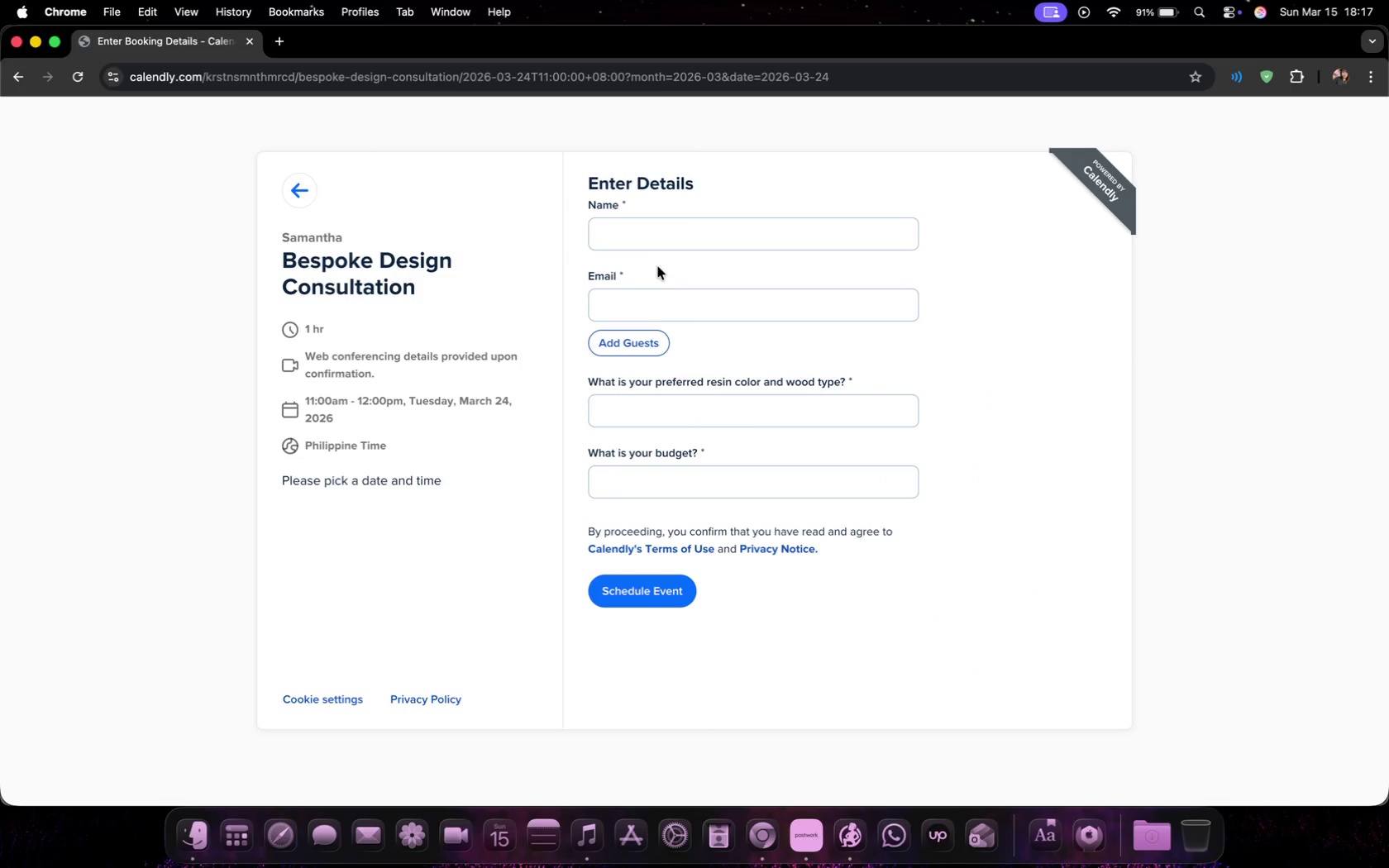 
left_click([663, 241])
 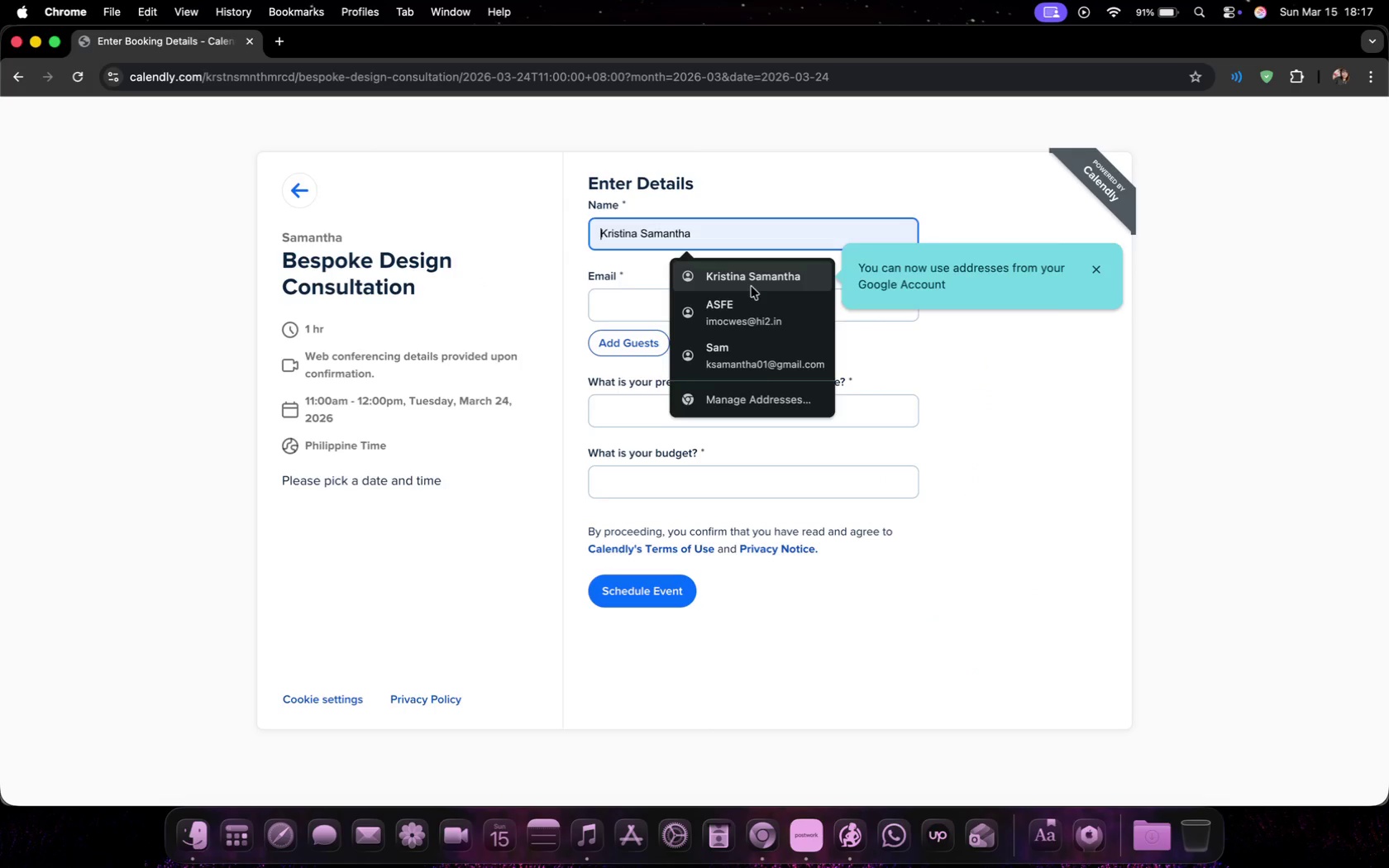 
left_click([752, 285])
 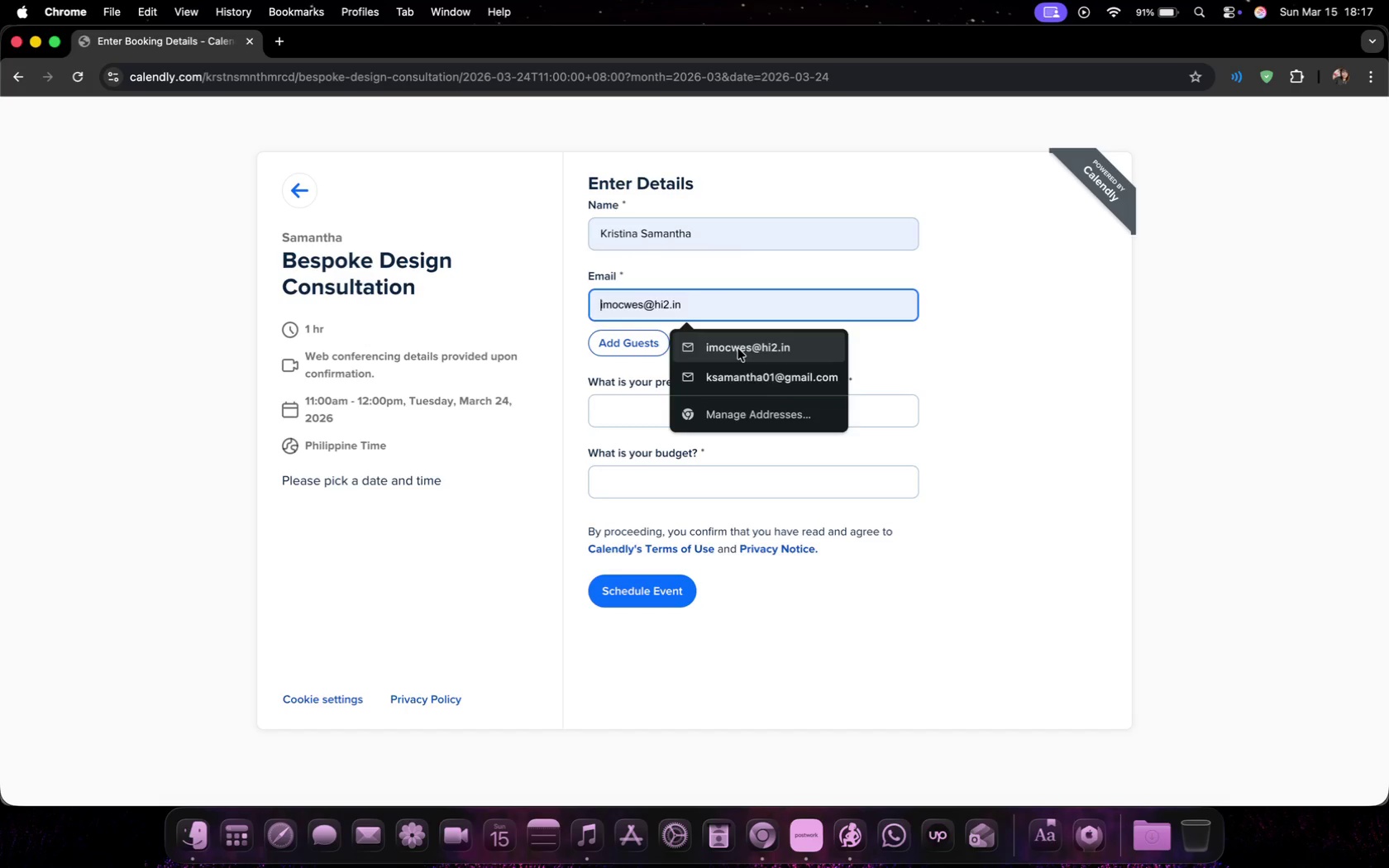 
left_click([739, 381])
 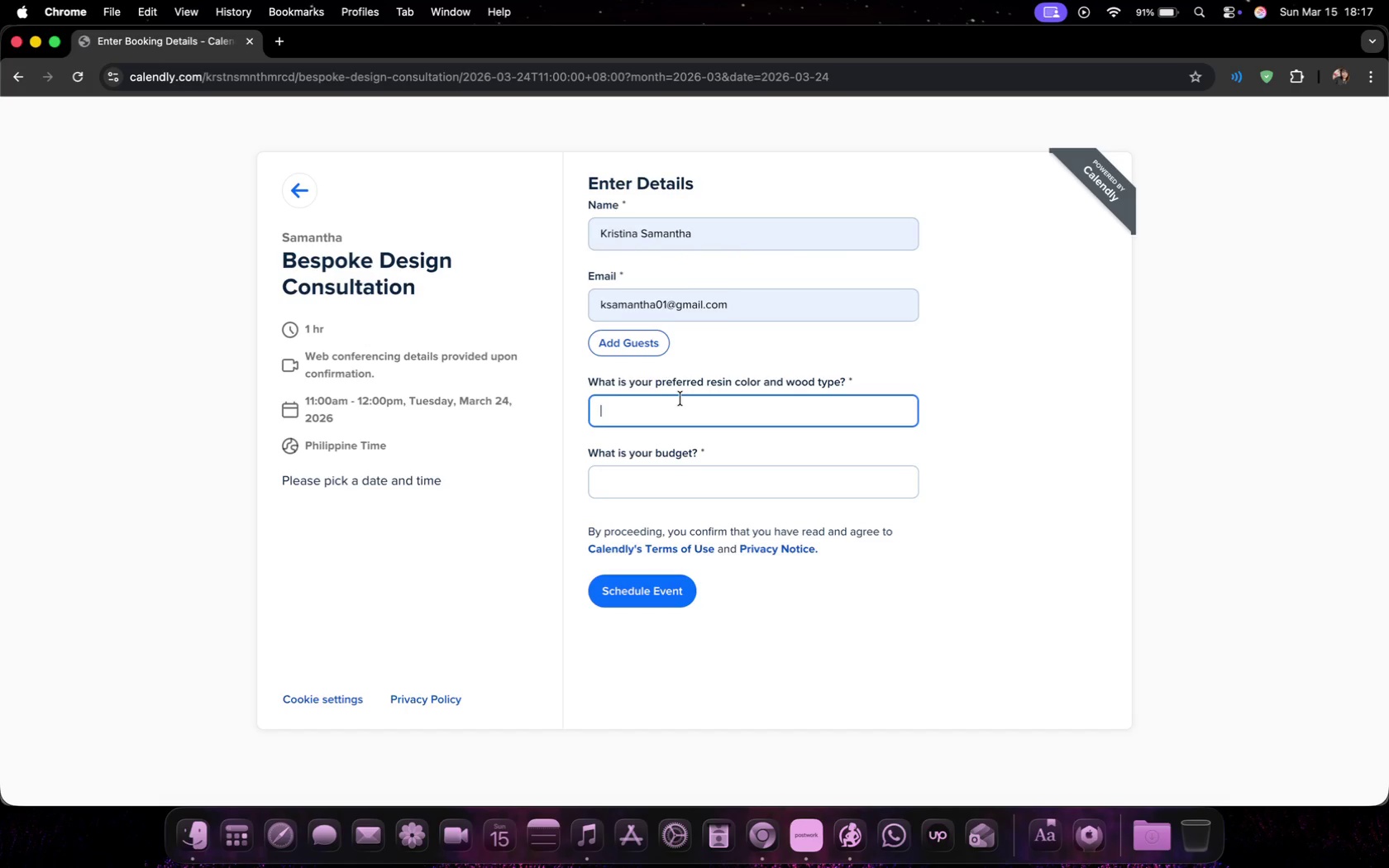 
type(Red, Birth)
key(Backspace)
key(Backspace)
type(ch)
key(Tab)
 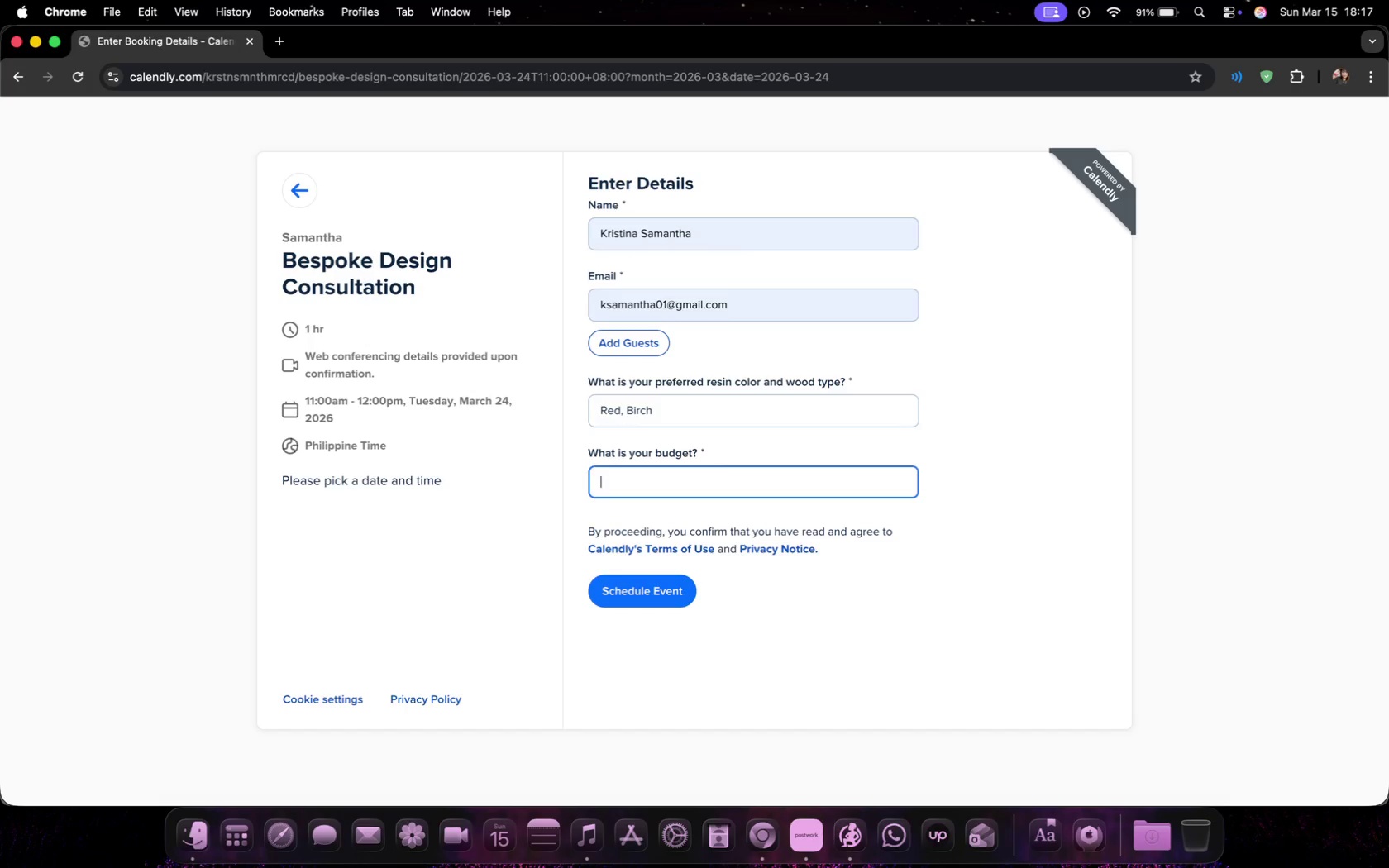 
type(1230)
 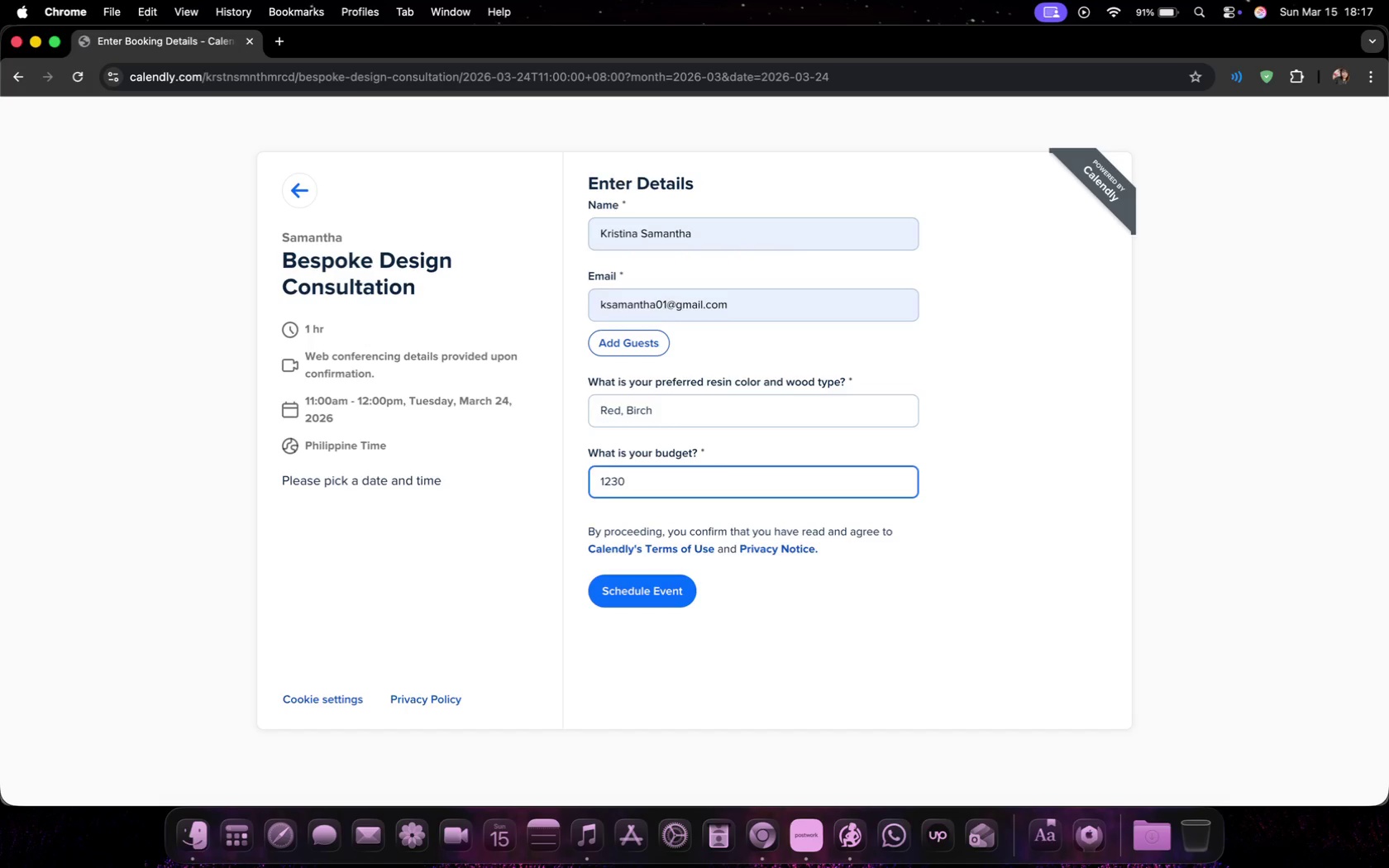 
key(Shift+4)
 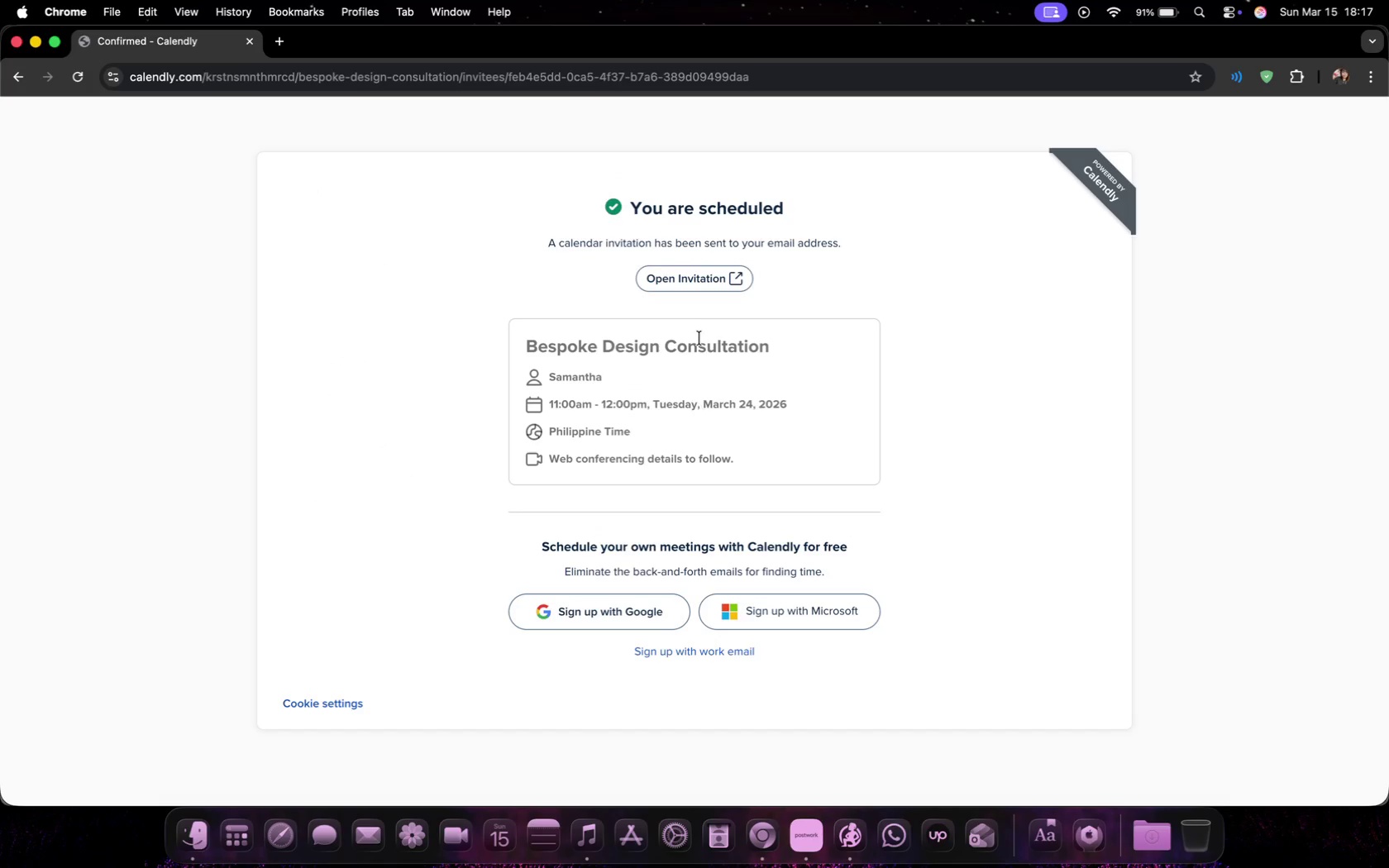 
wait(7.69)
 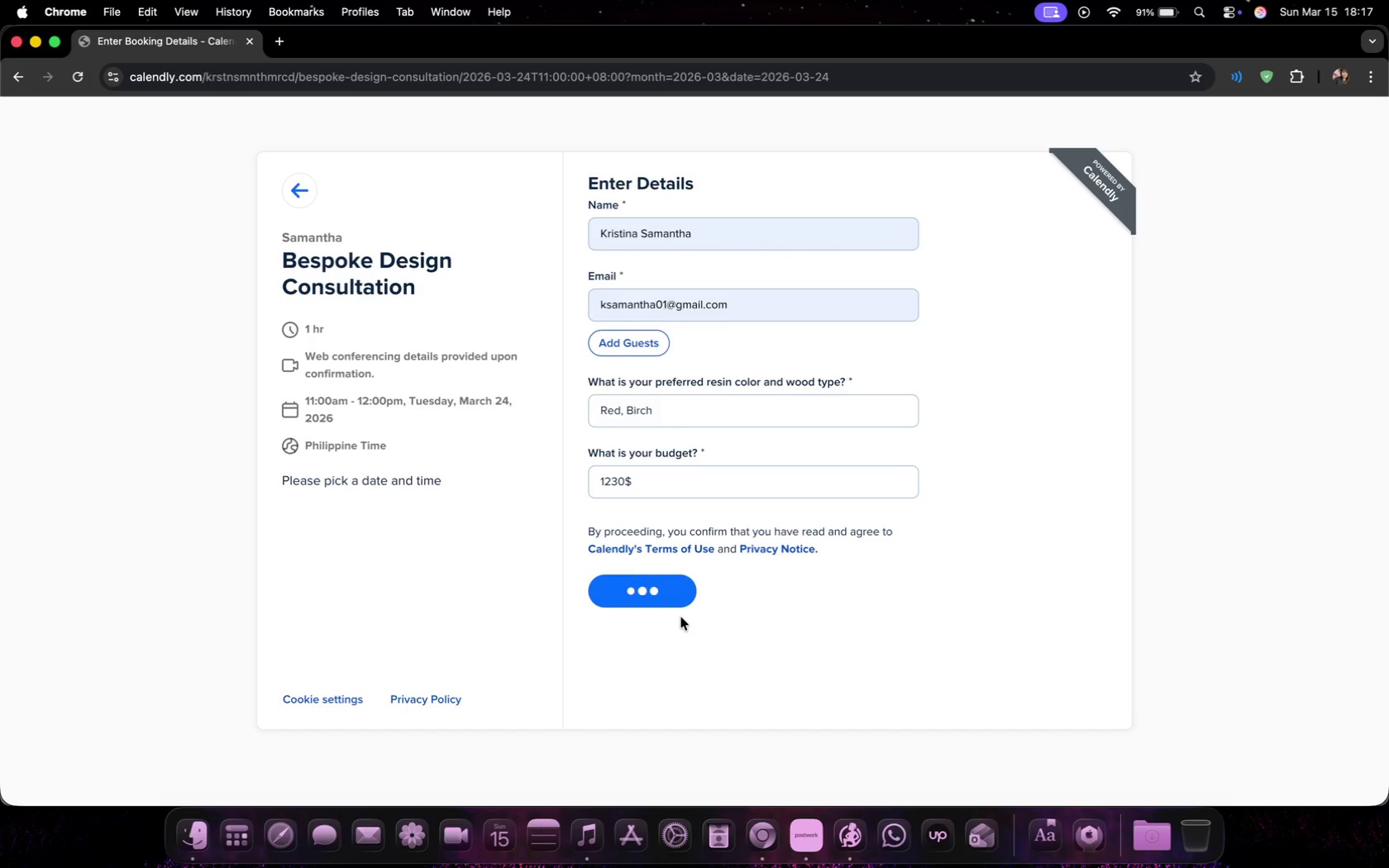 
left_click([712, 288])
 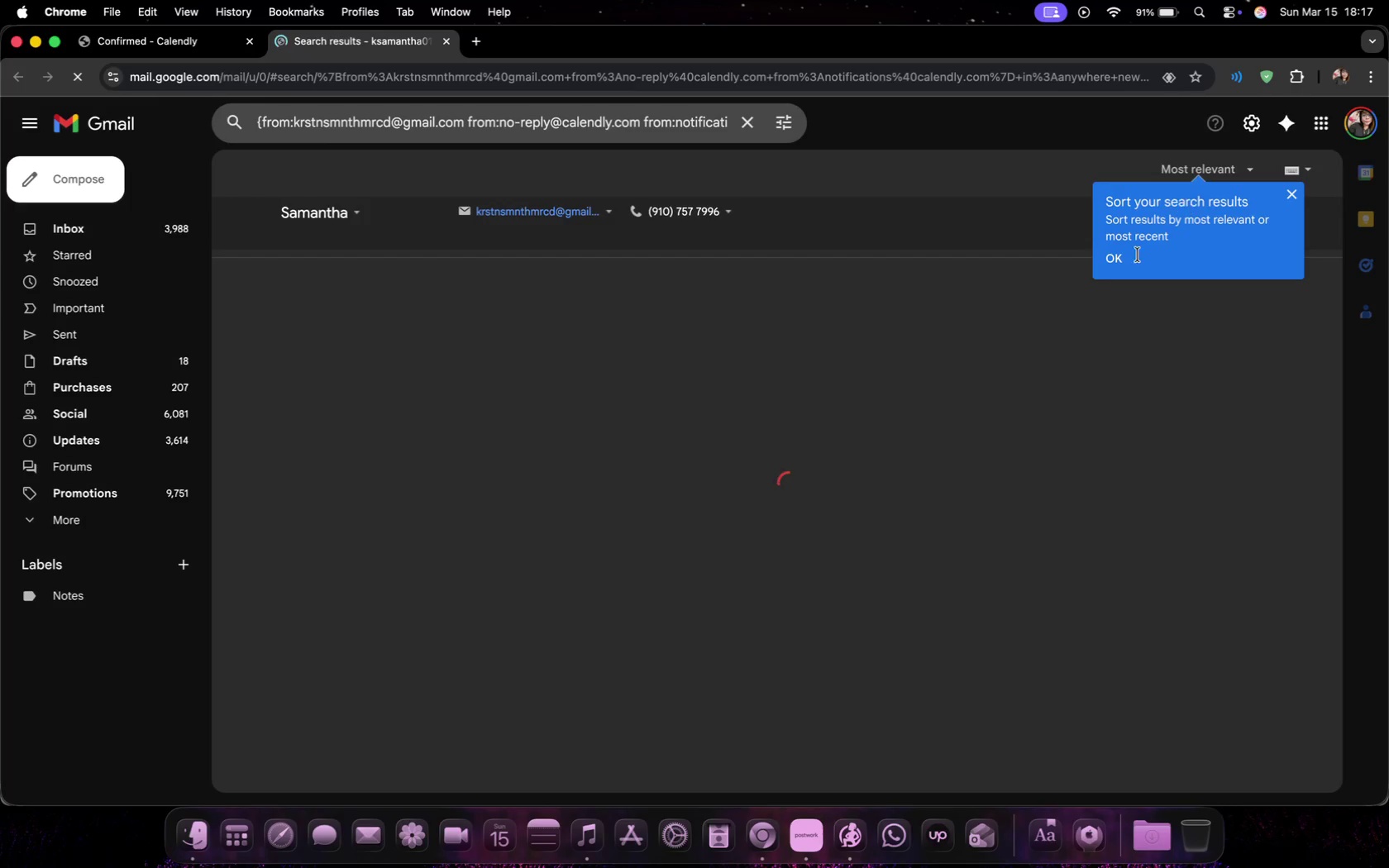 
left_click([1118, 264])
 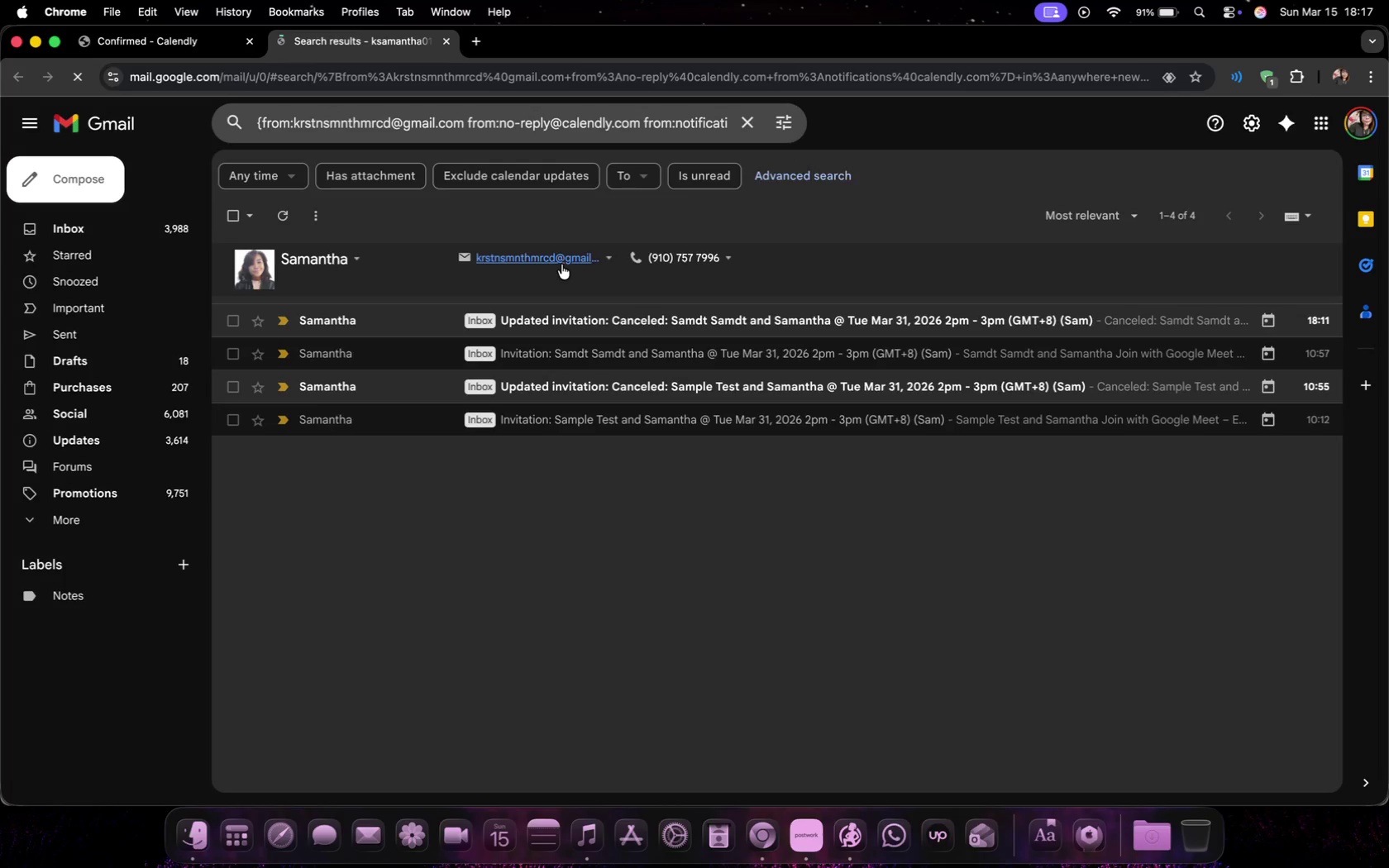 
wait(6.39)
 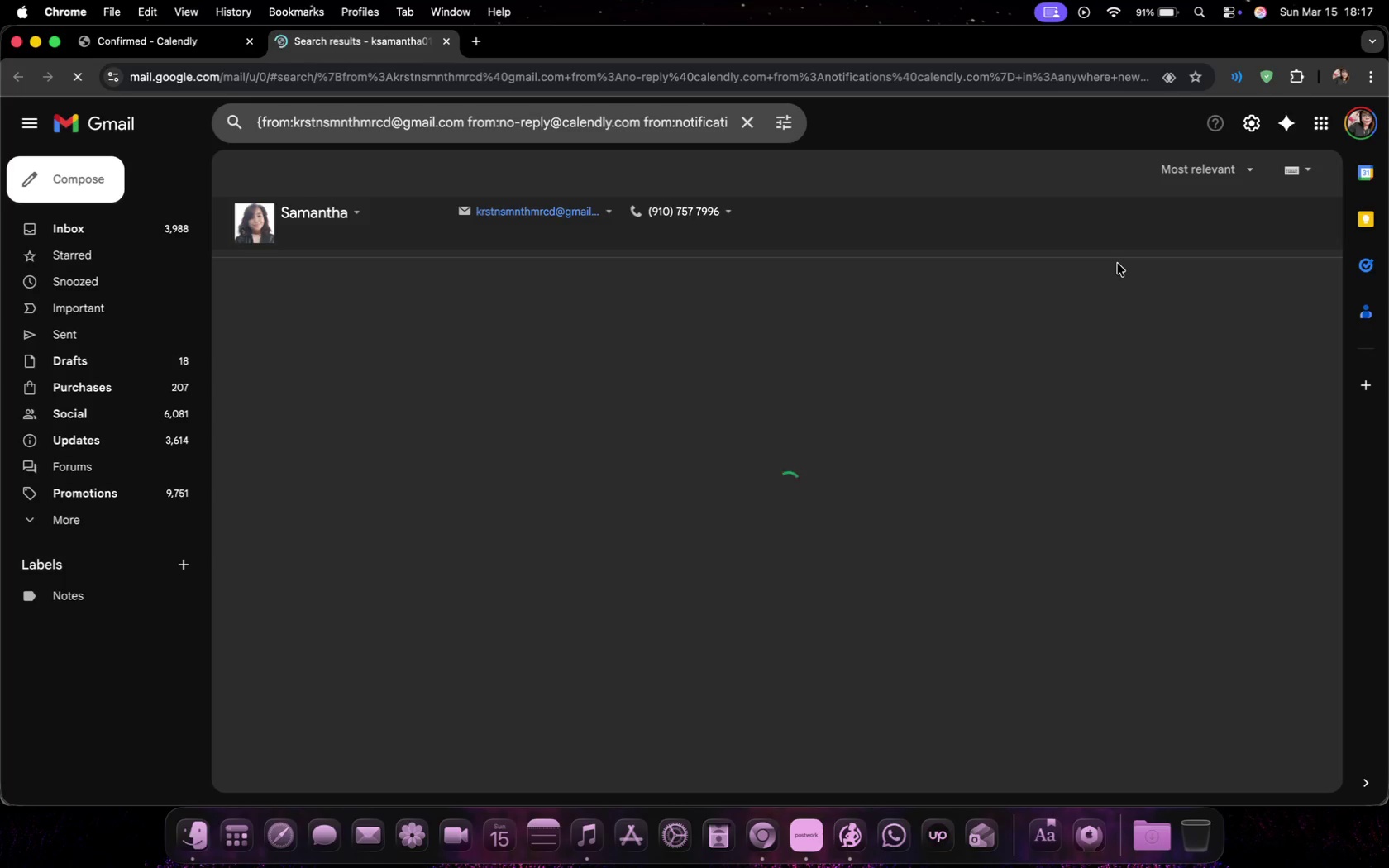 
left_click([451, 45])
 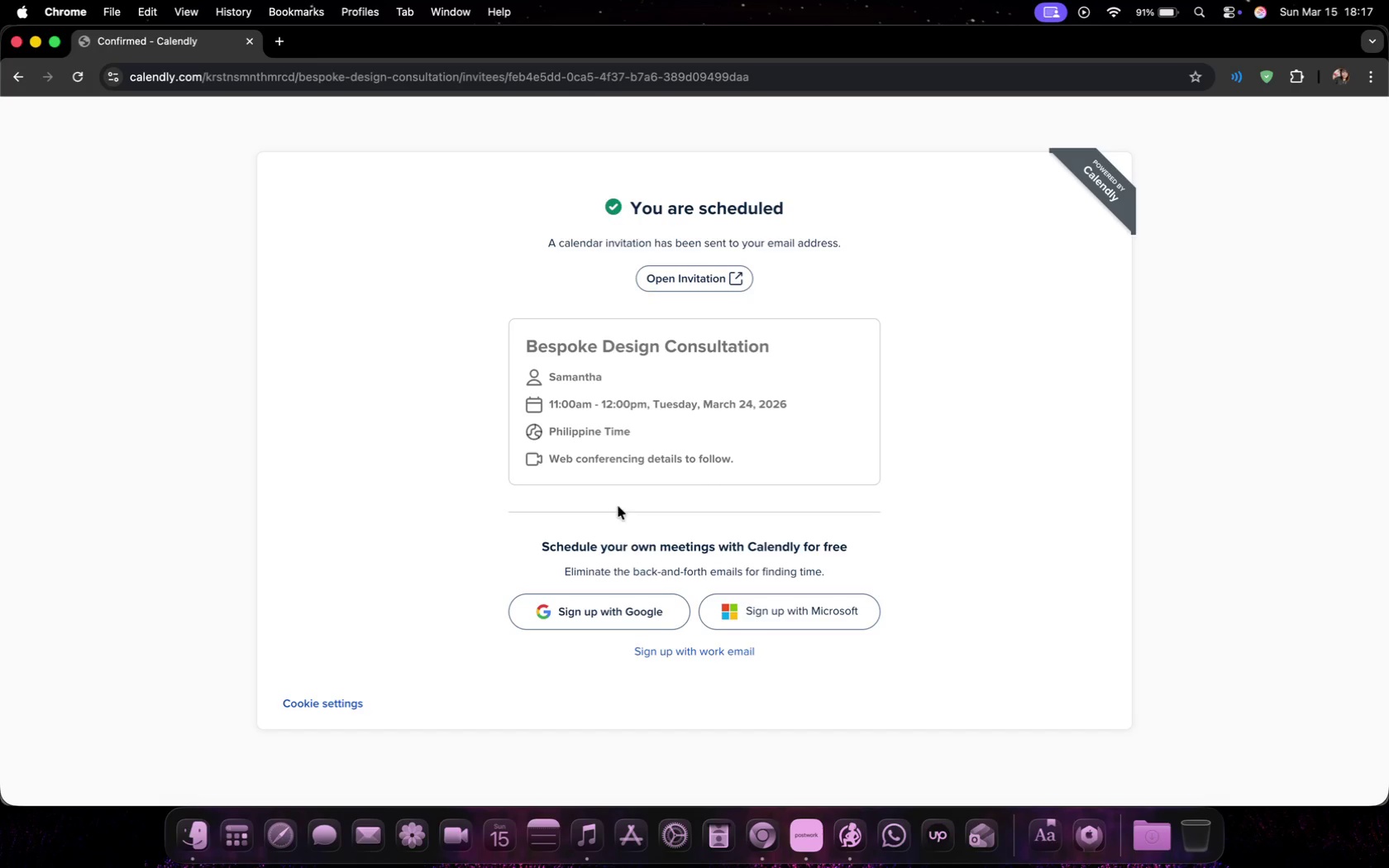 
scroll: coordinate [465, 436], scroll_direction: down, amount: 4.0
 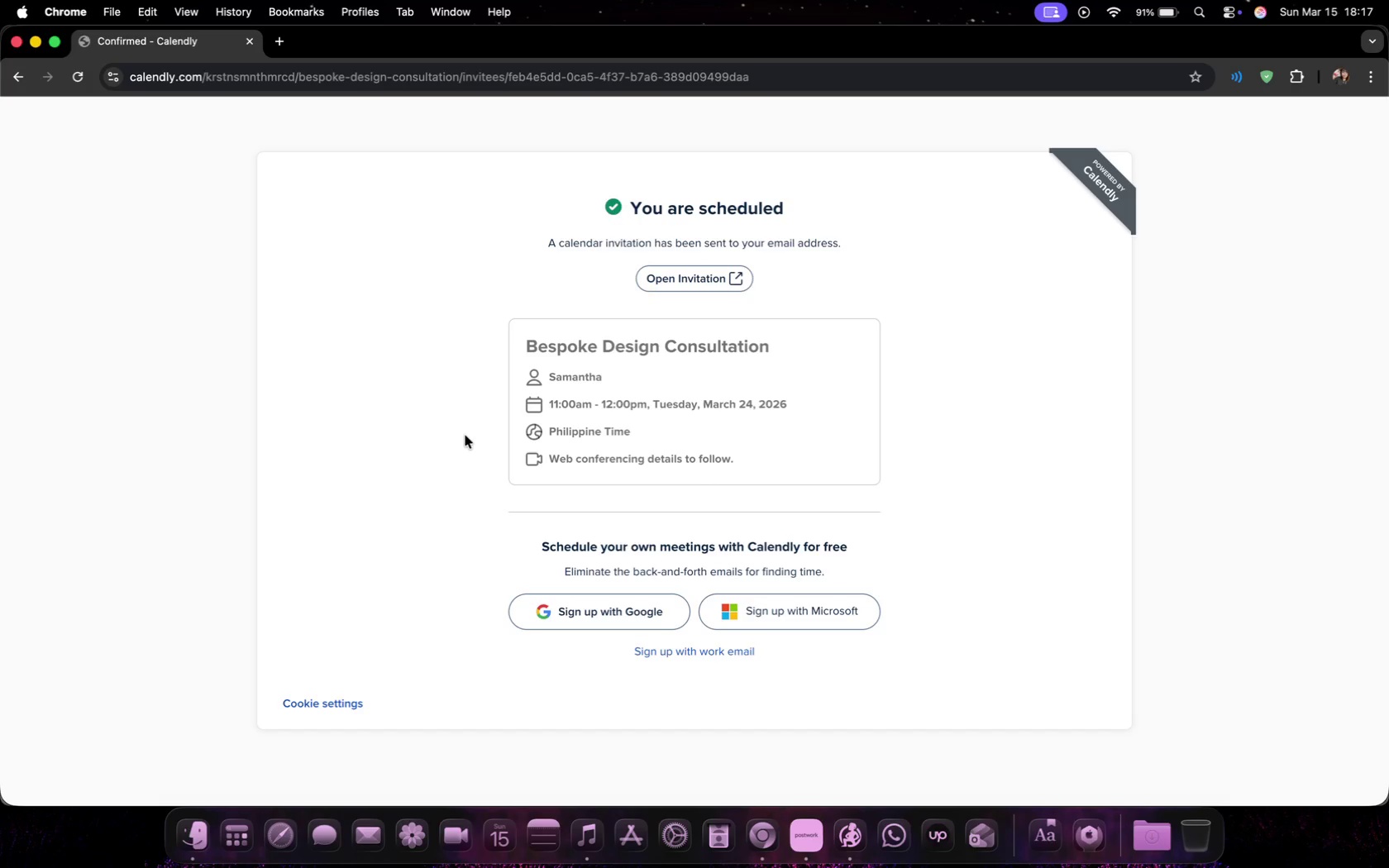 
scroll: coordinate [465, 436], scroll_direction: up, amount: 15.0
 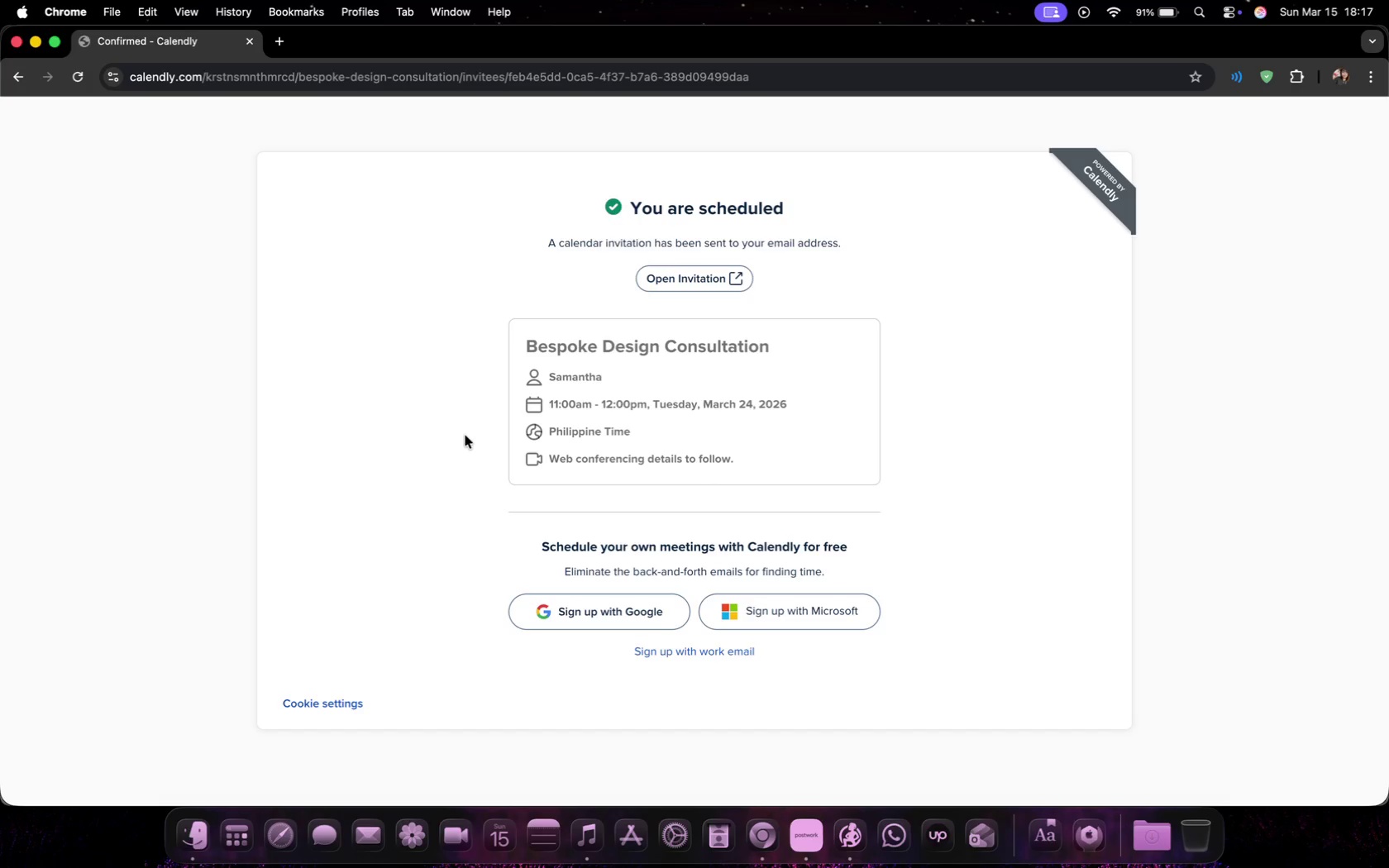 
scroll: coordinate [465, 436], scroll_direction: down, amount: 15.0
 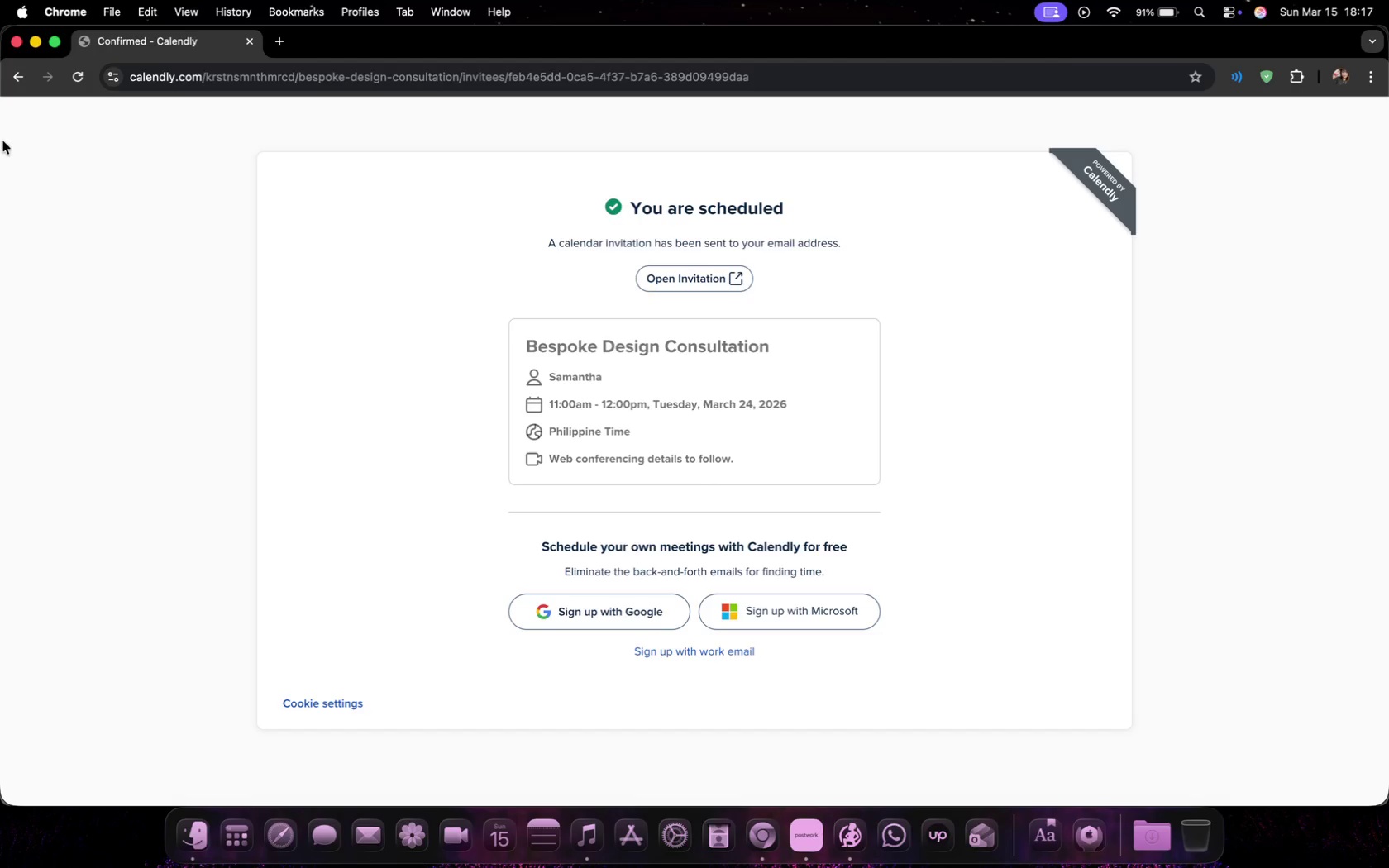 
left_click([39, 41])
 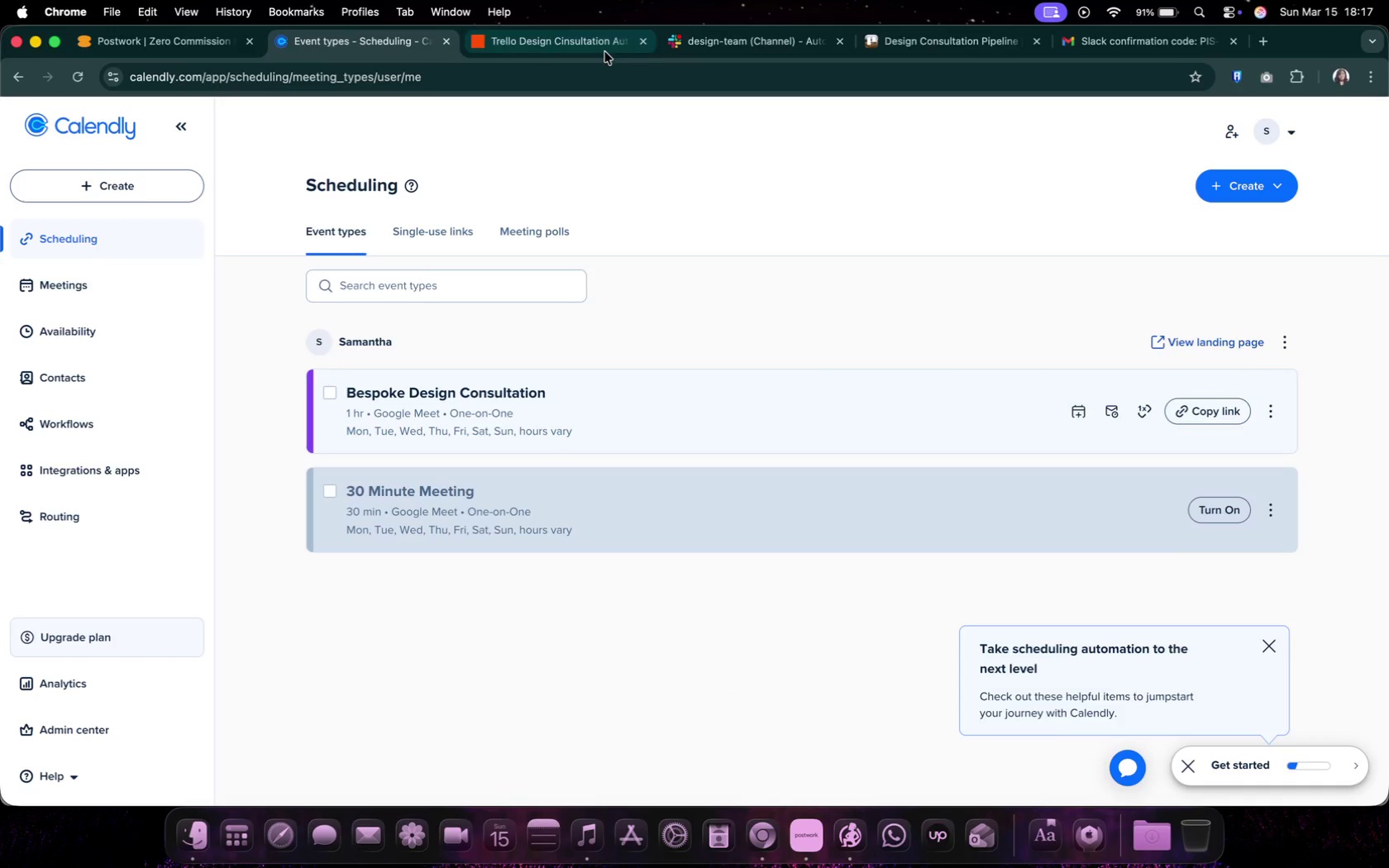 
mouse_move([718, 79])
 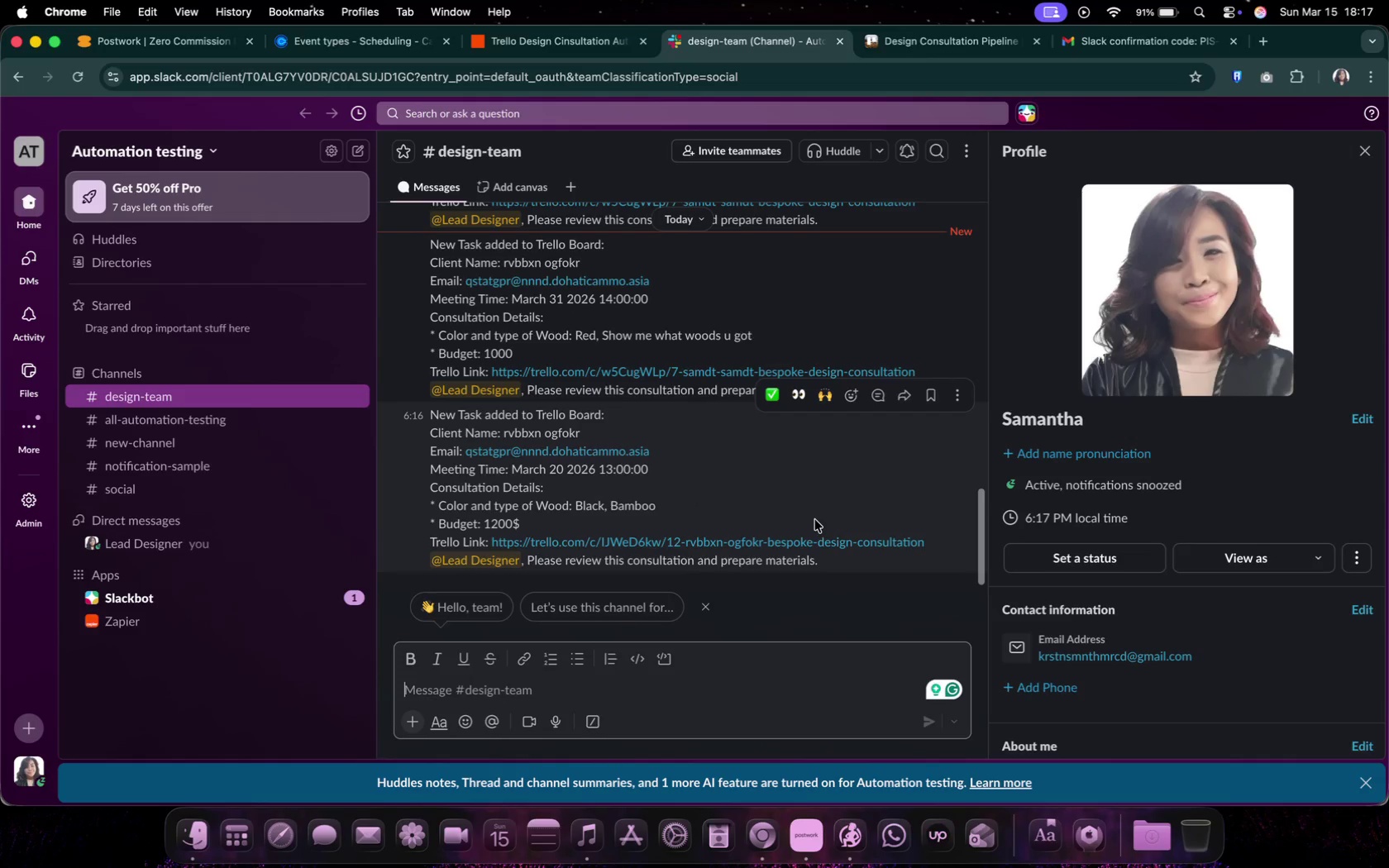 
scroll: coordinate [714, 345], scroll_direction: up, amount: 13.0
 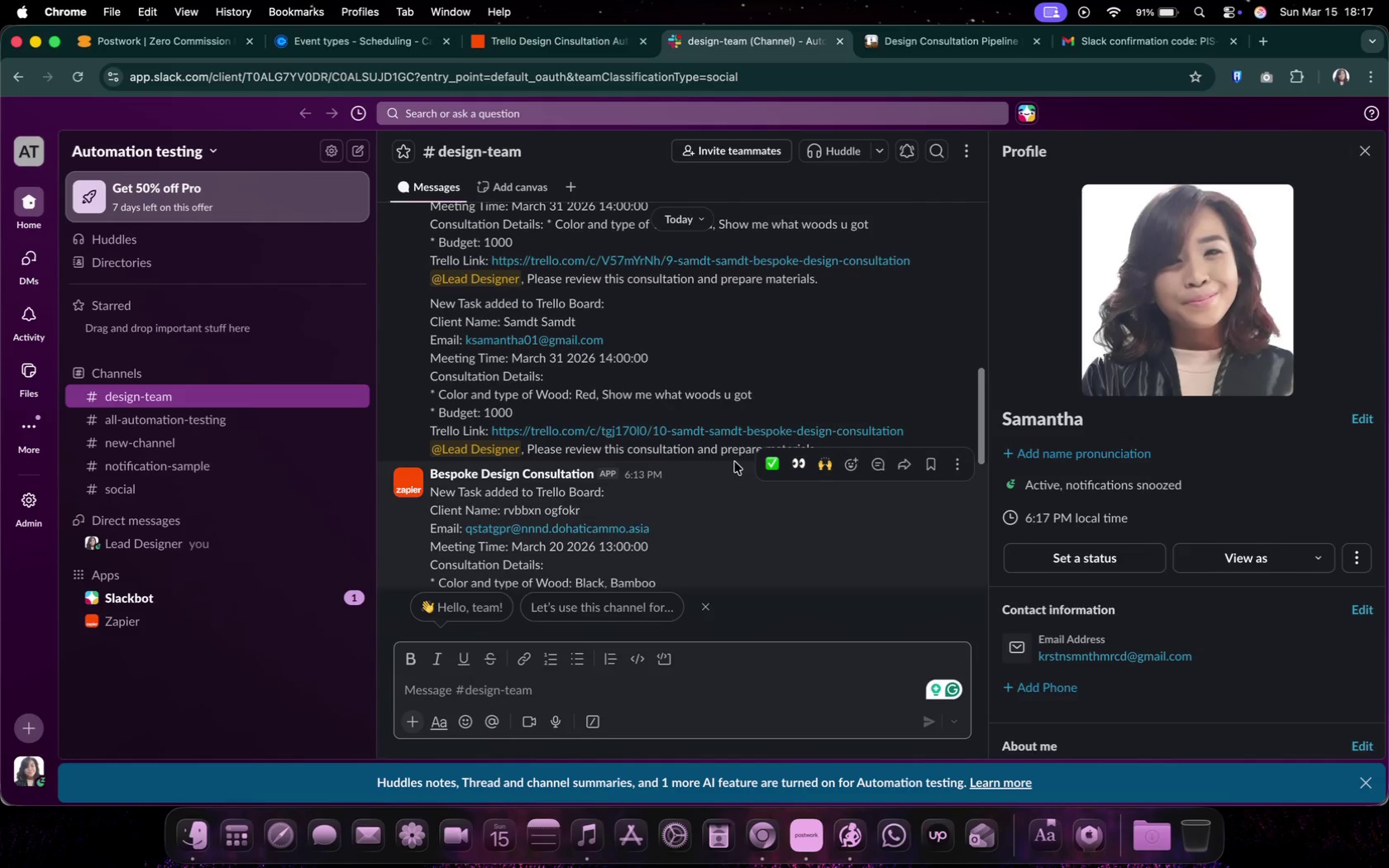 
scroll: coordinate [735, 462], scroll_direction: down, amount: 27.0
 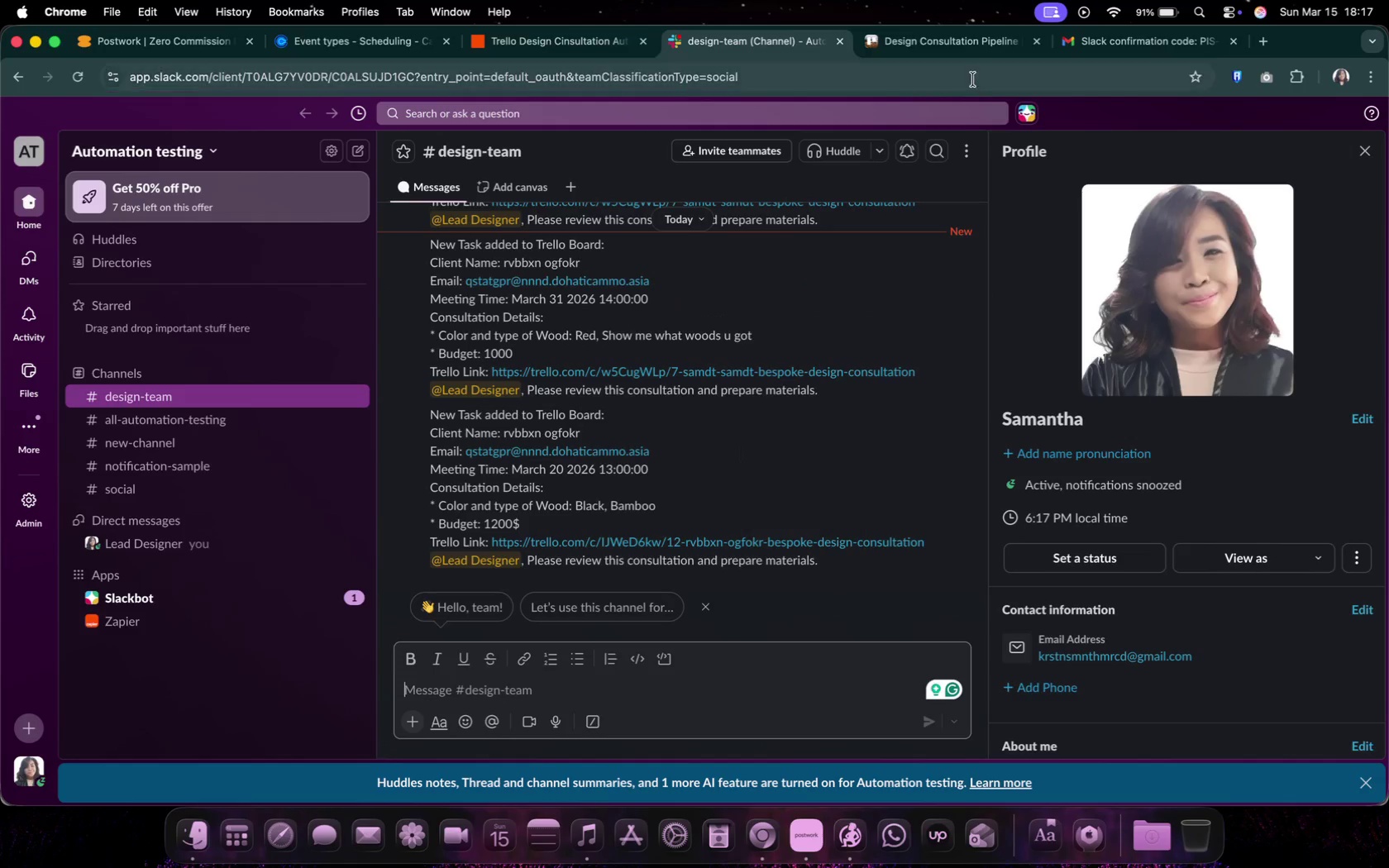 
mouse_move([872, 54])
 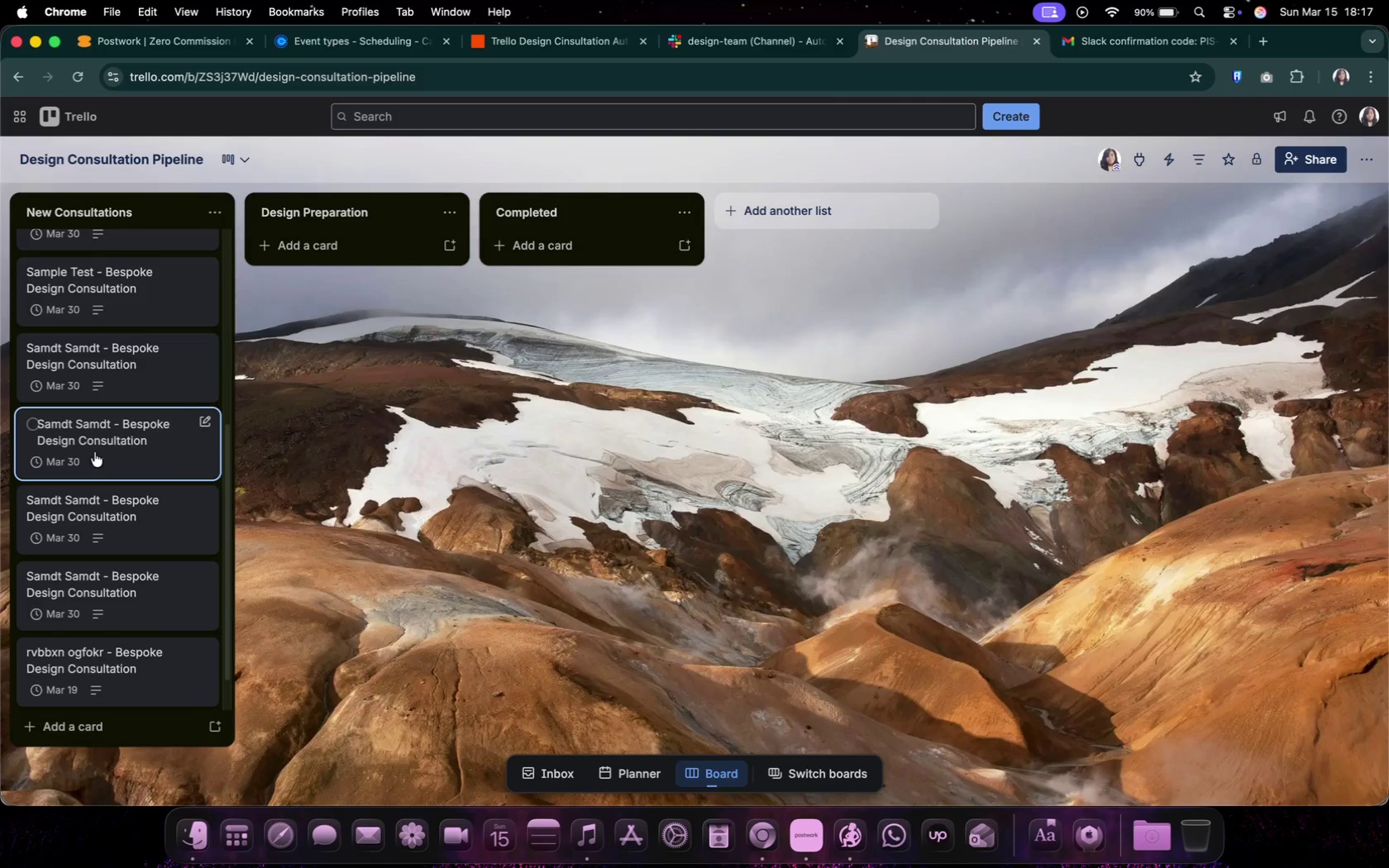 
scroll: coordinate [94, 452], scroll_direction: down, amount: 13.0
 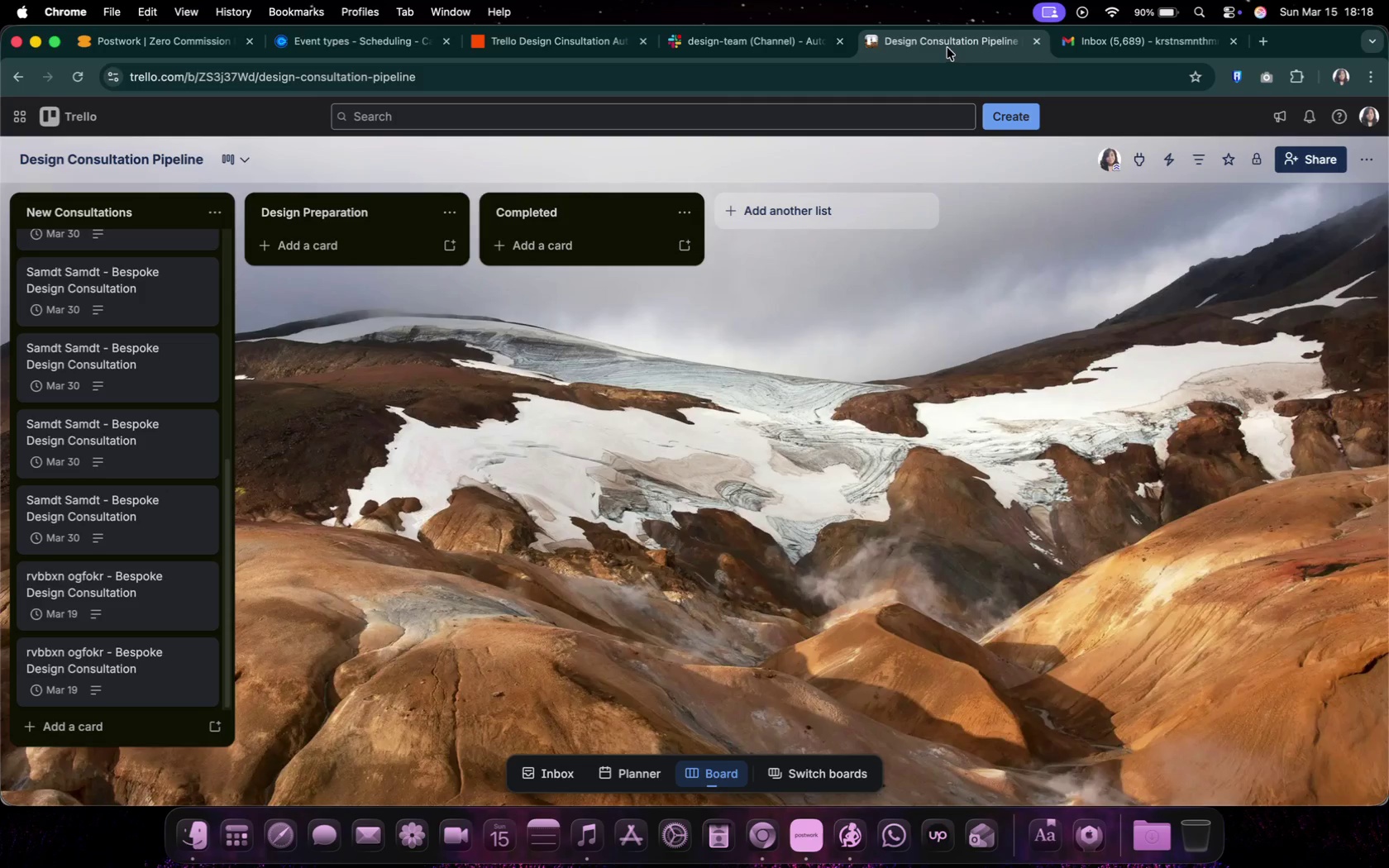 
wait(5.79)
 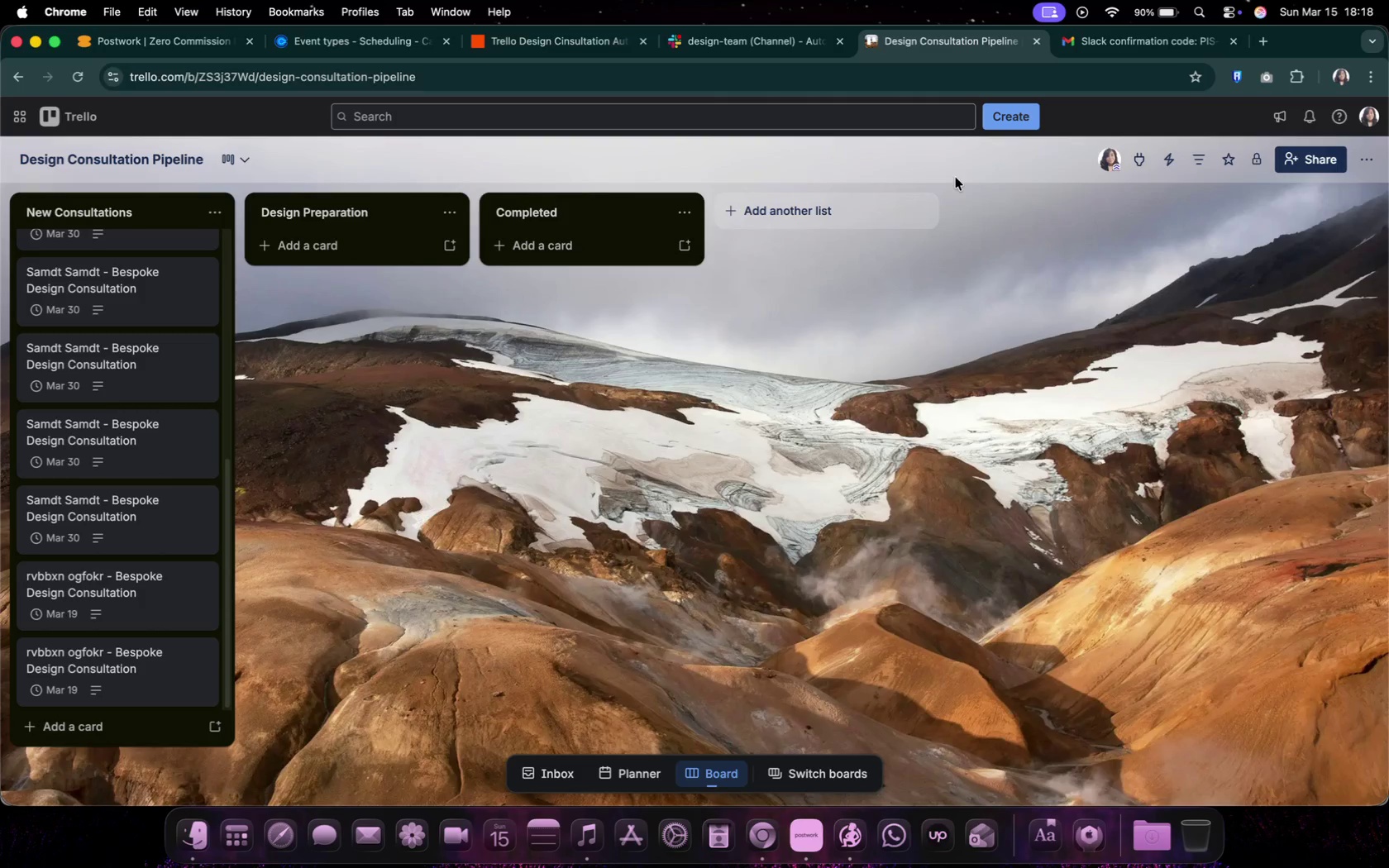 
left_click([1105, 156])
 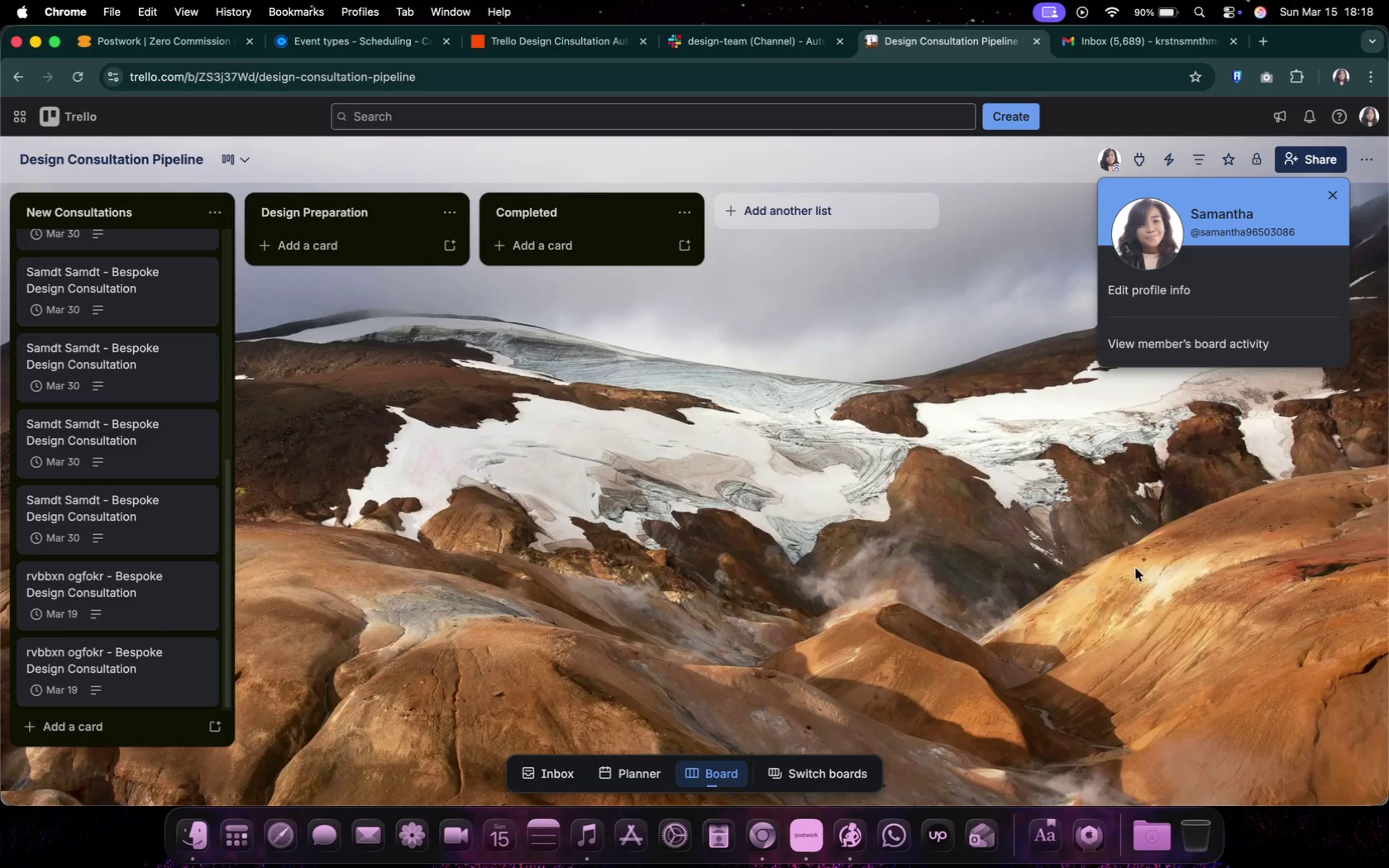 
left_click([1151, 569])
 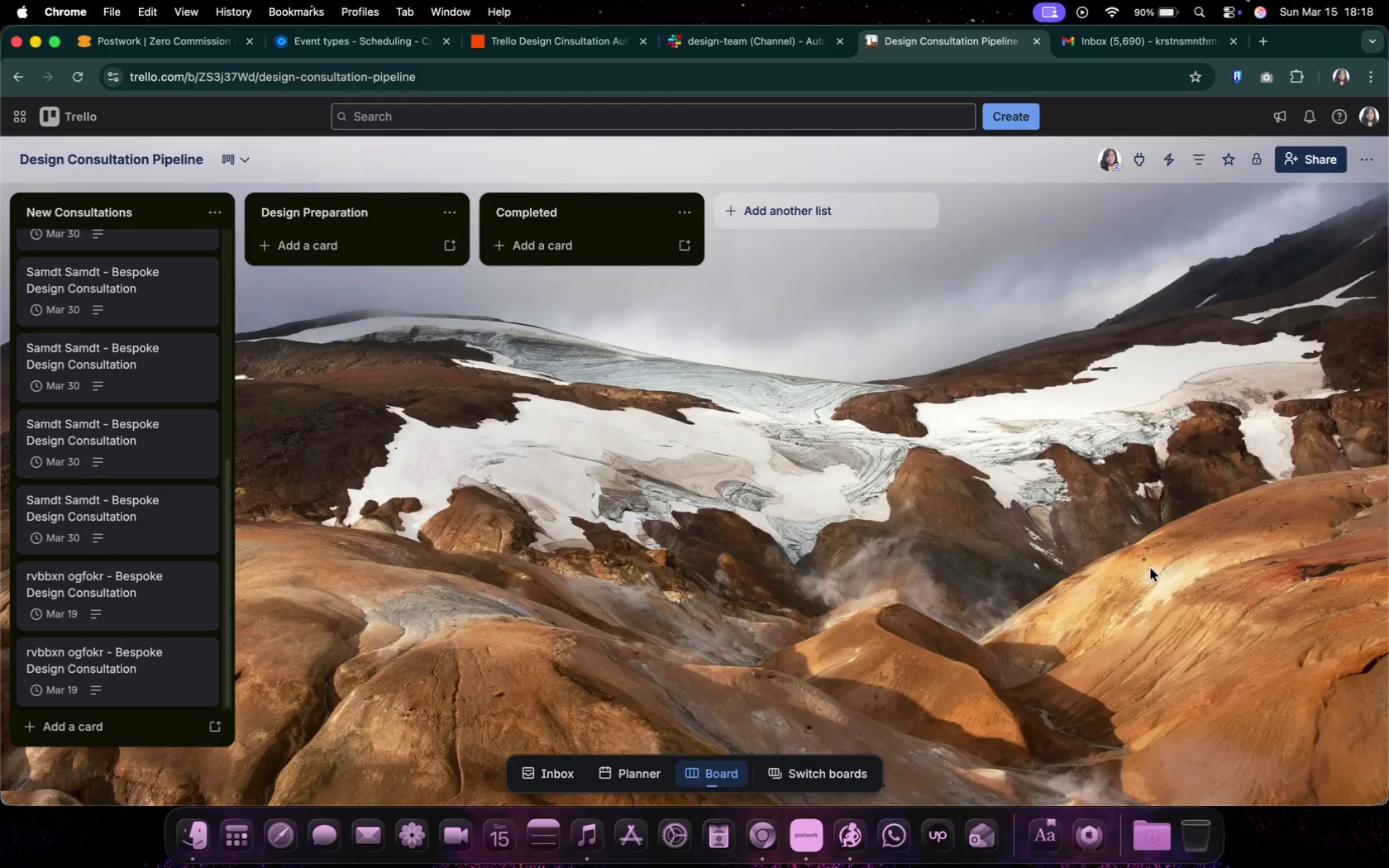 
wait(48.28)
 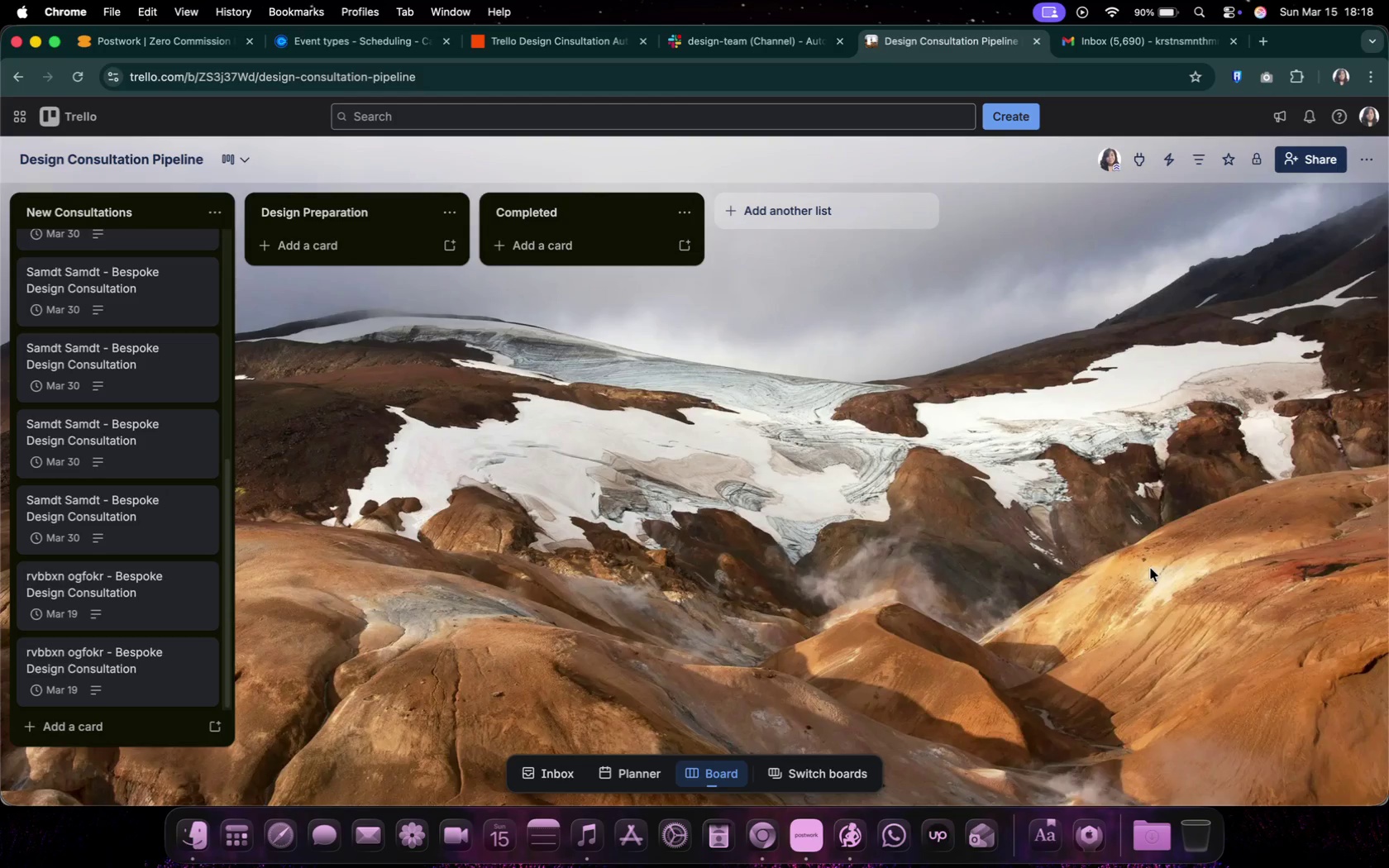 
scroll: coordinate [131, 613], scroll_direction: down, amount: 4.0
 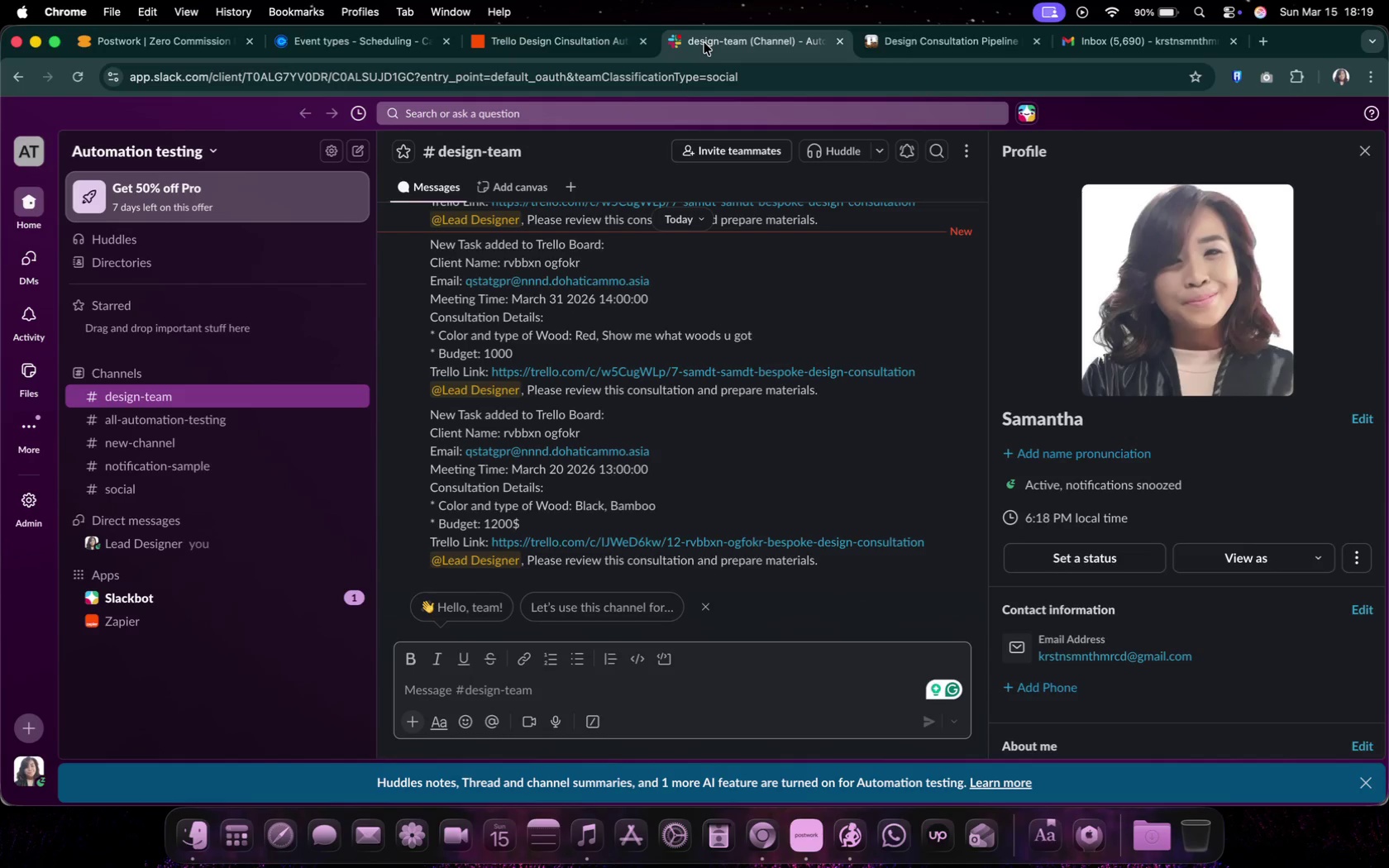 
left_click([601, 48])
 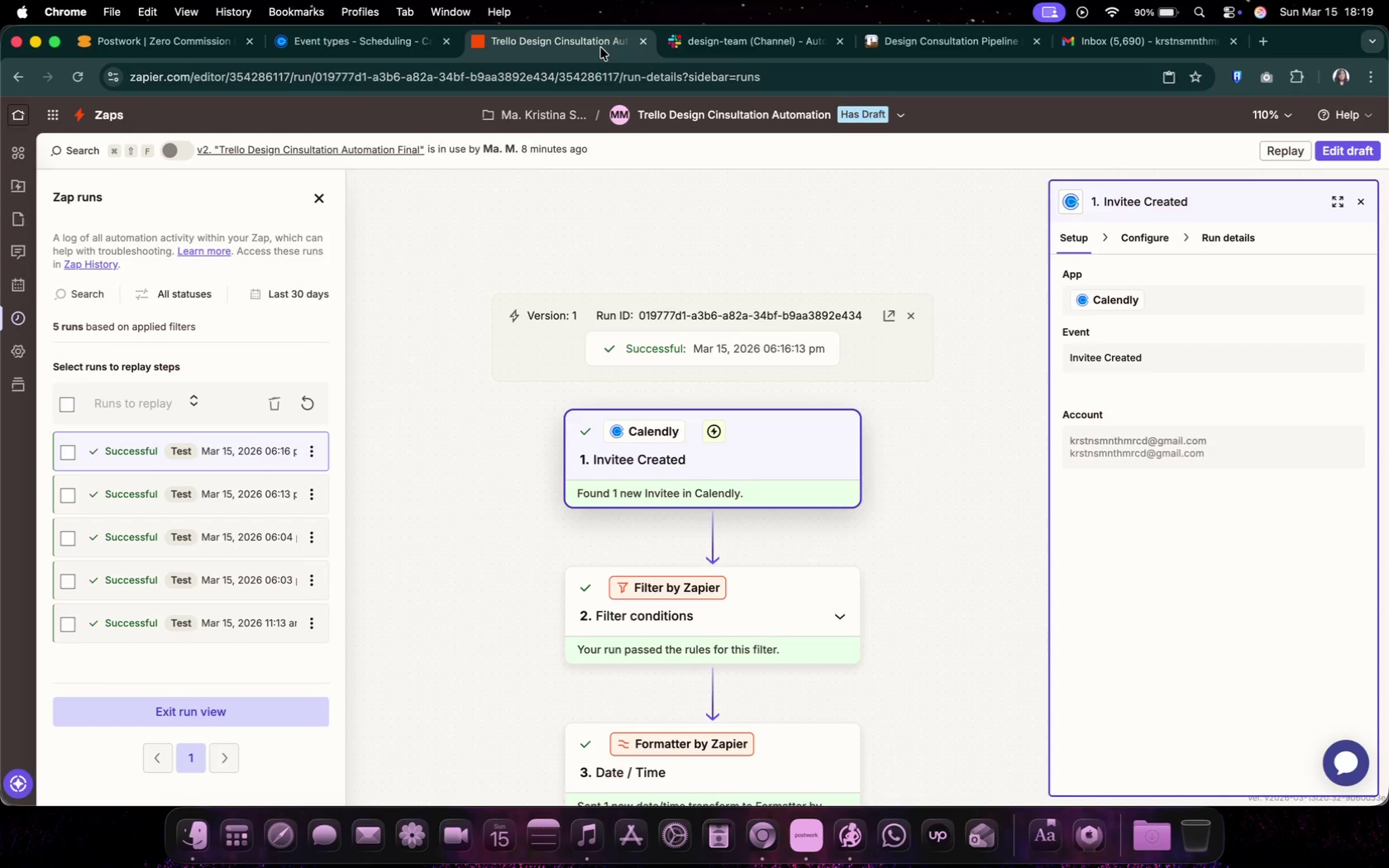 
wait(11.6)
 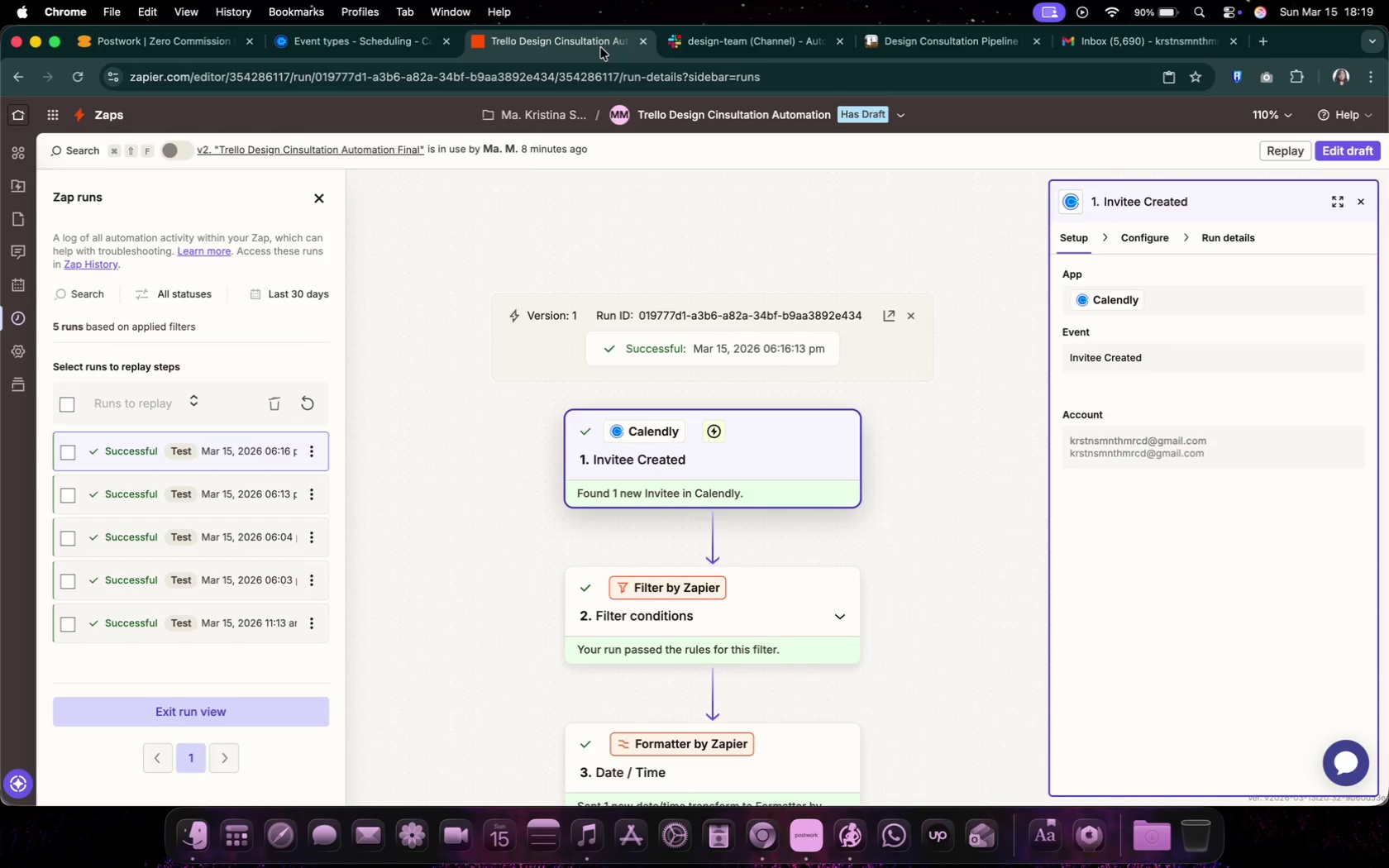 
mouse_move([179, 160])
 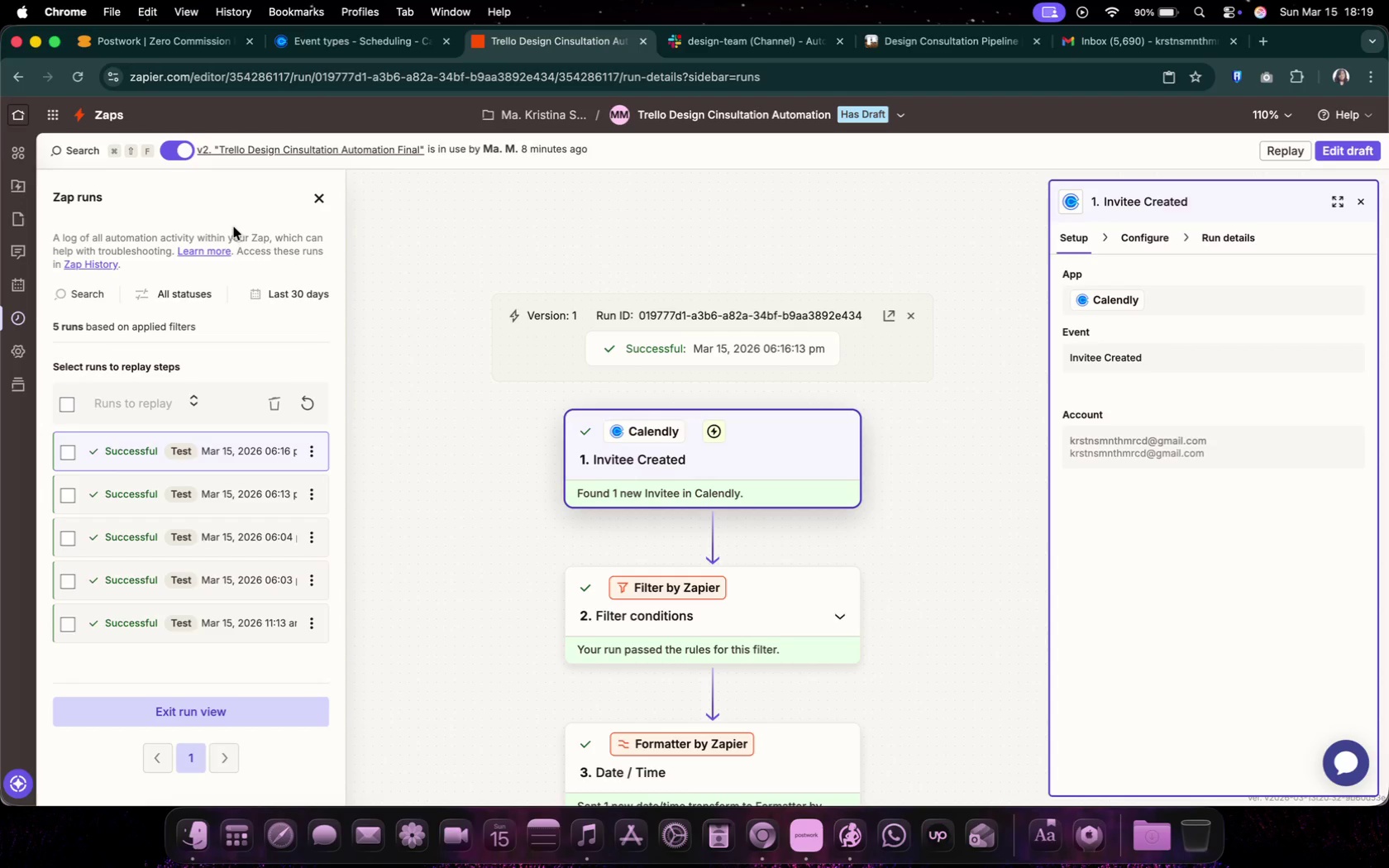 
left_click([711, 39])
 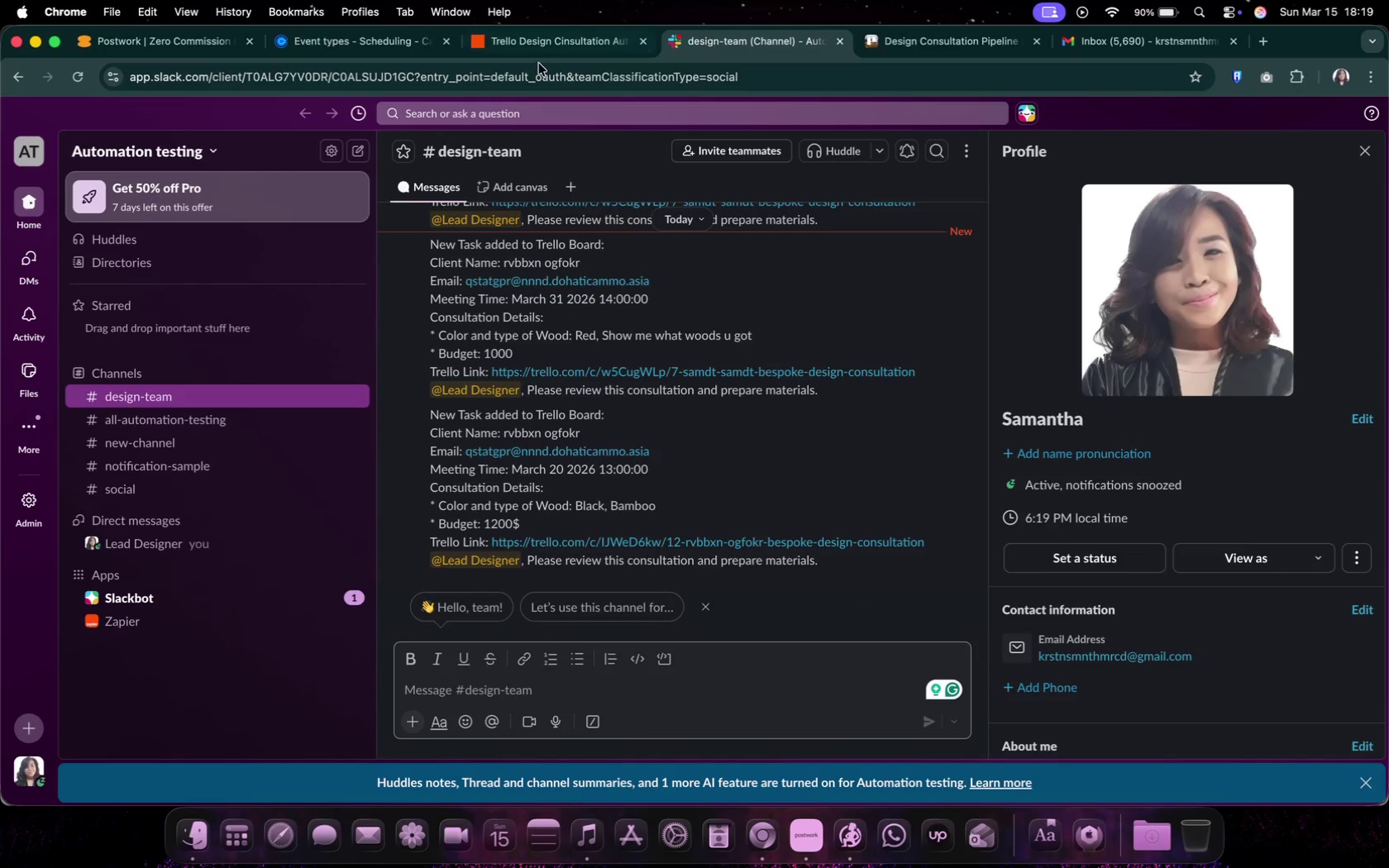 
left_click([534, 38])
 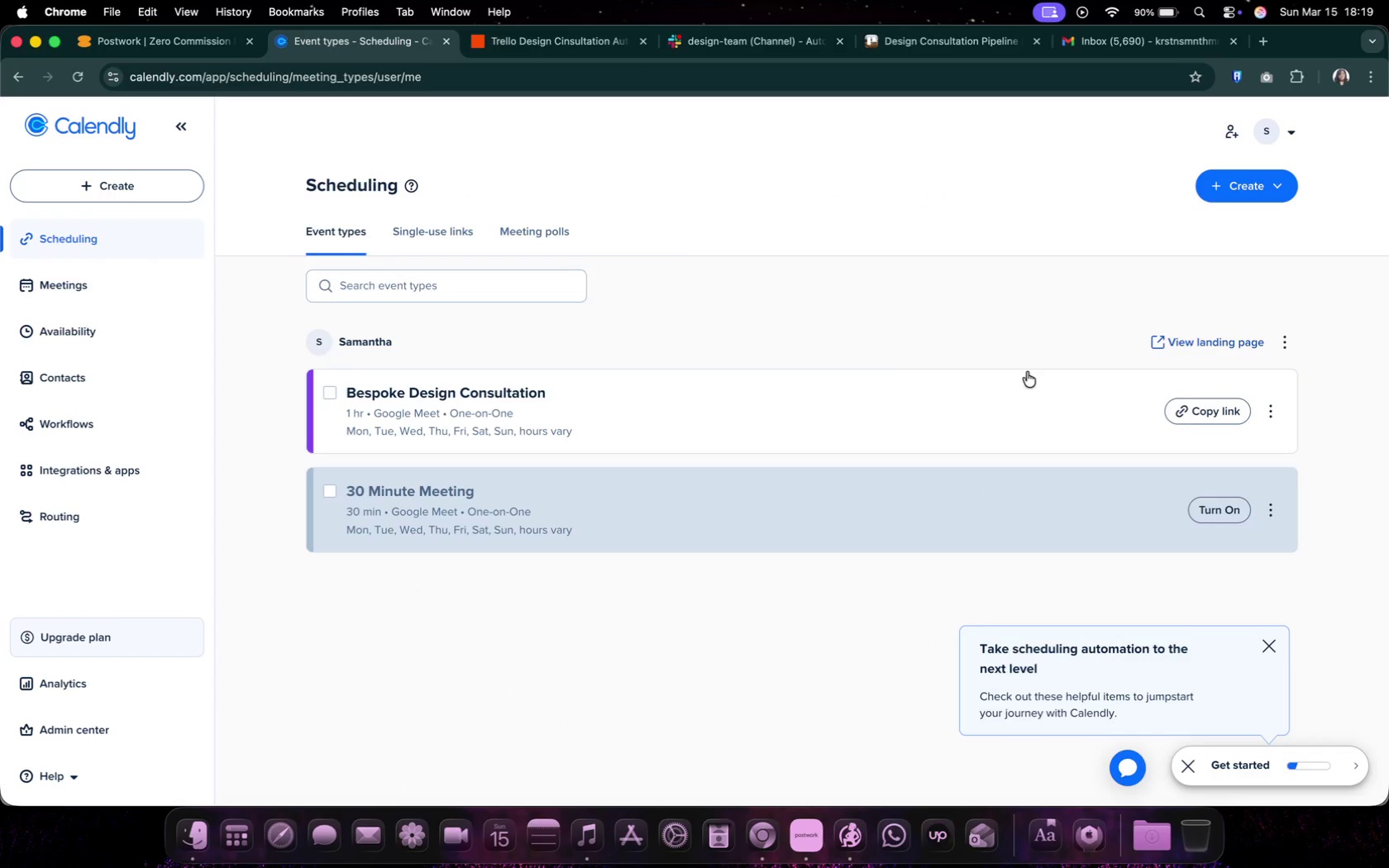 
left_click([1278, 412])
 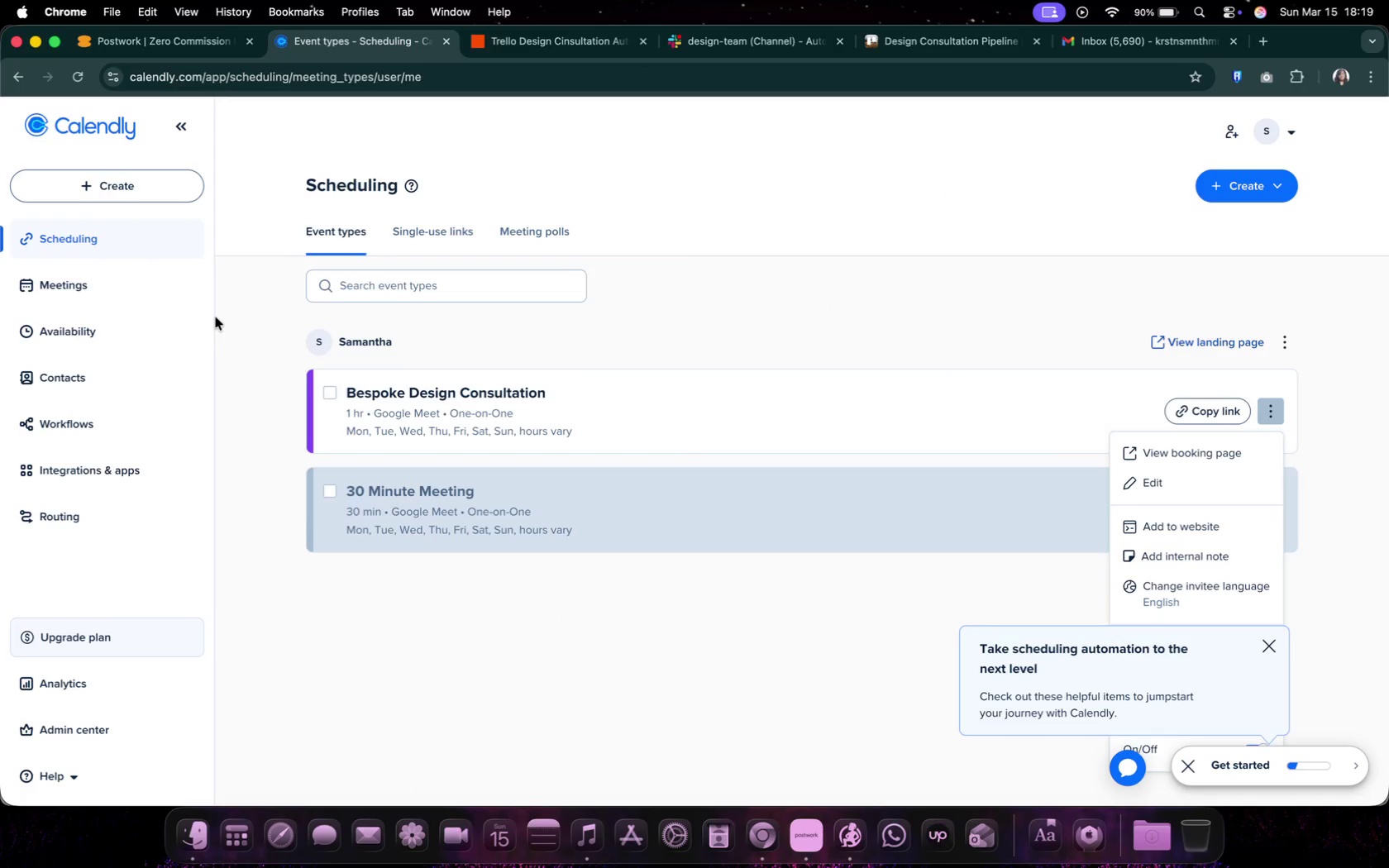 
left_click([163, 284])
 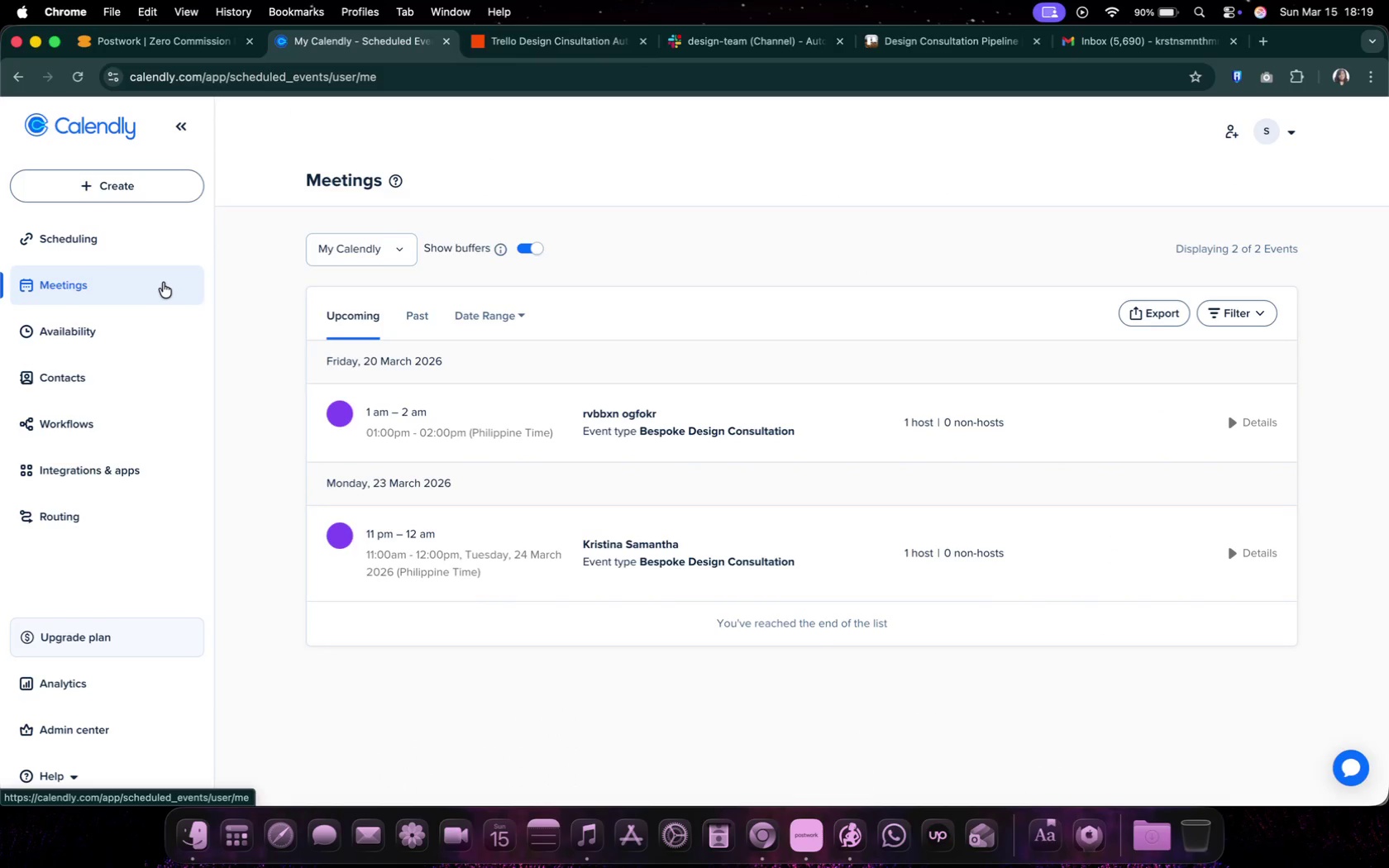 
wait(7.72)
 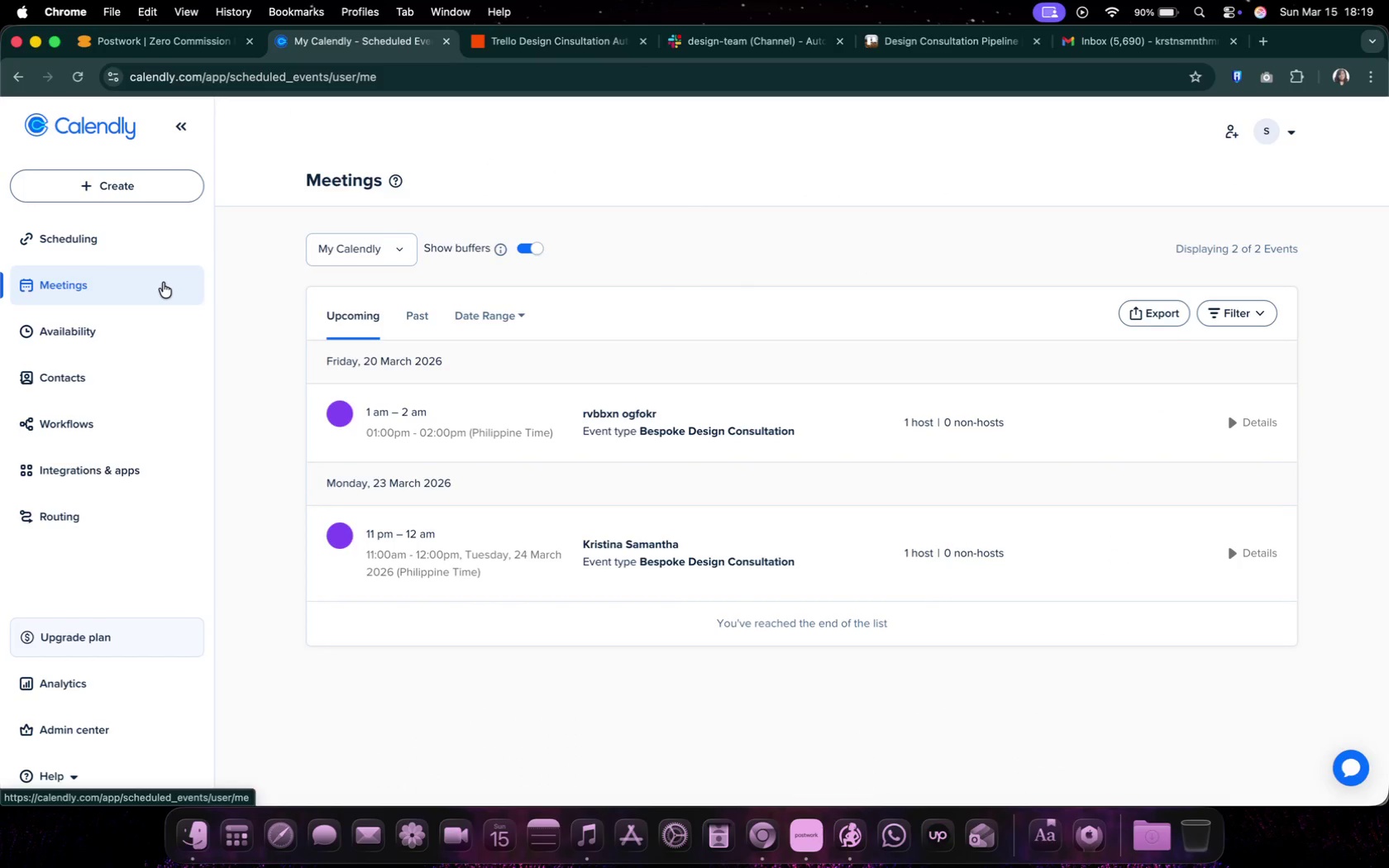 
left_click([517, 51])
 